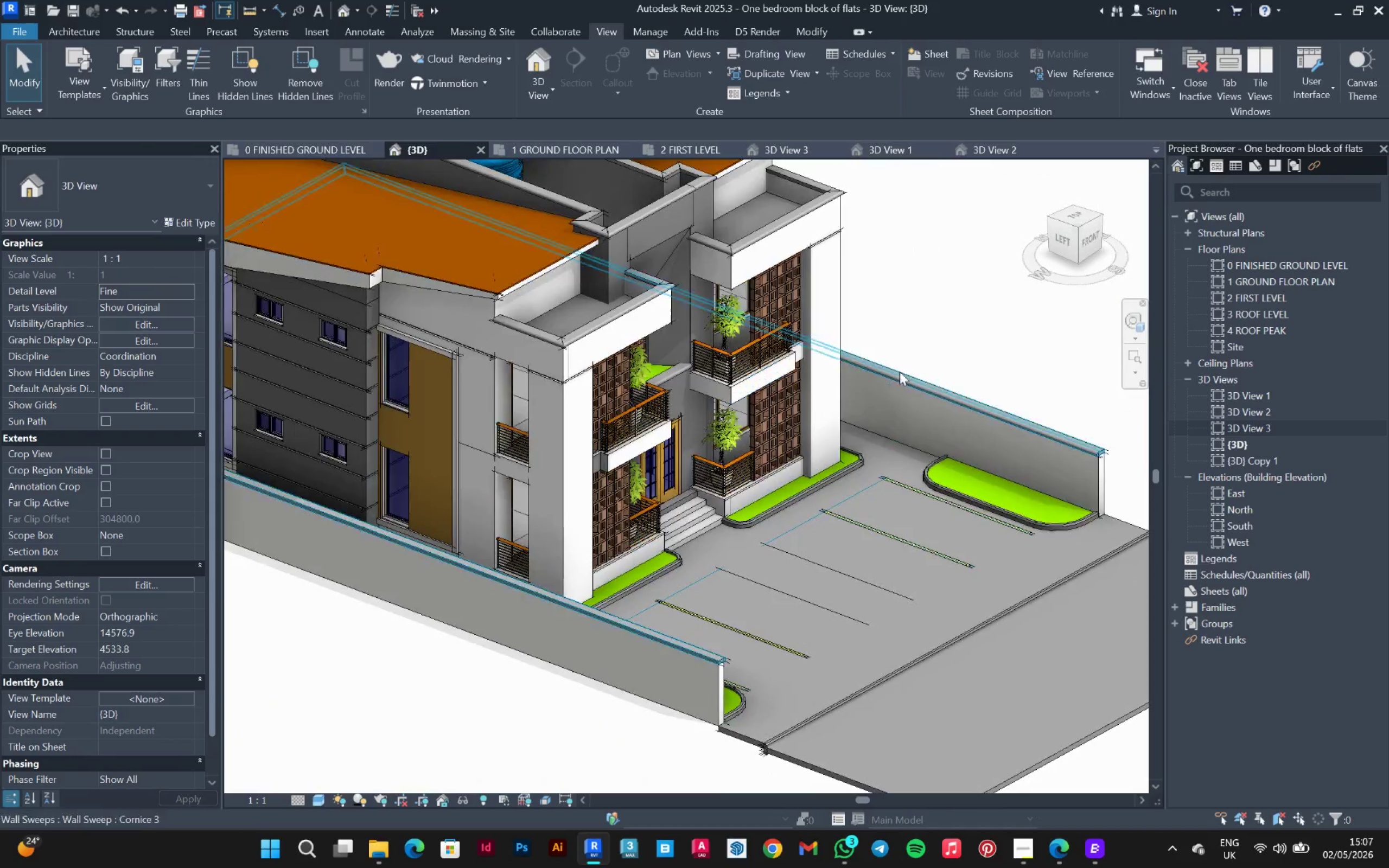 
scroll: coordinate [695, 422], scroll_direction: down, amount: 2.0
 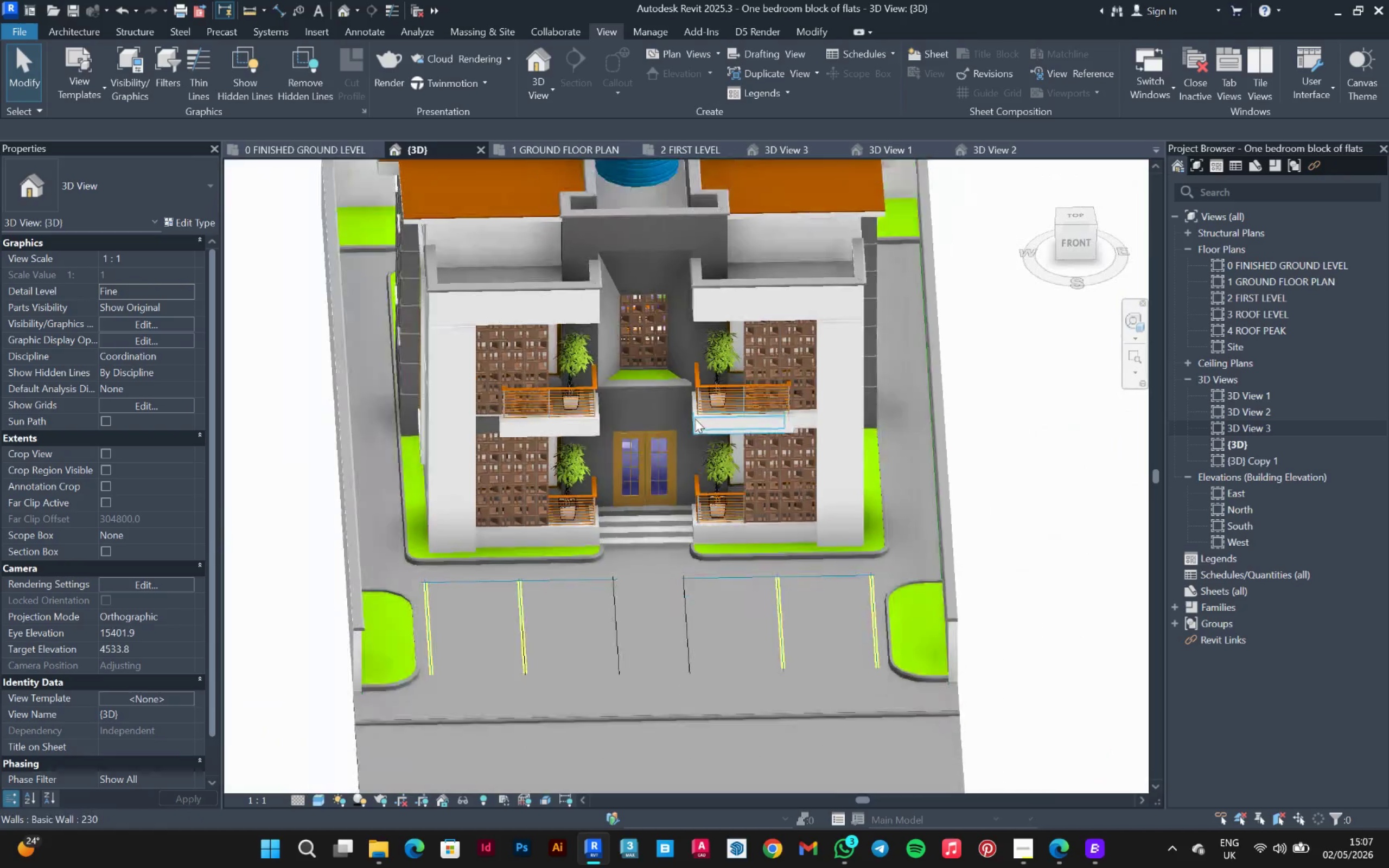 
scroll: coordinate [922, 352], scroll_direction: up, amount: 2.0
 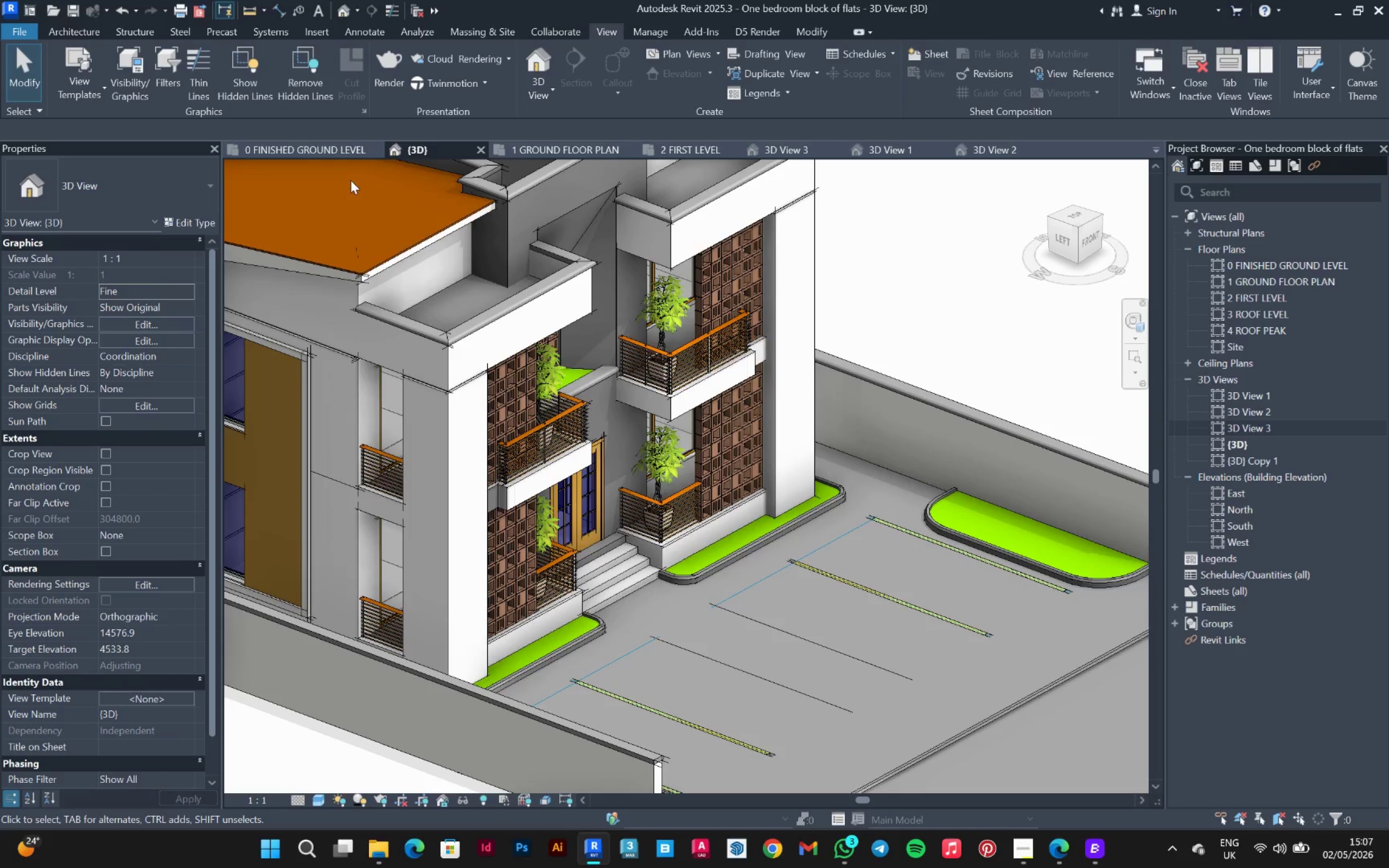 
left_click([304, 154])
 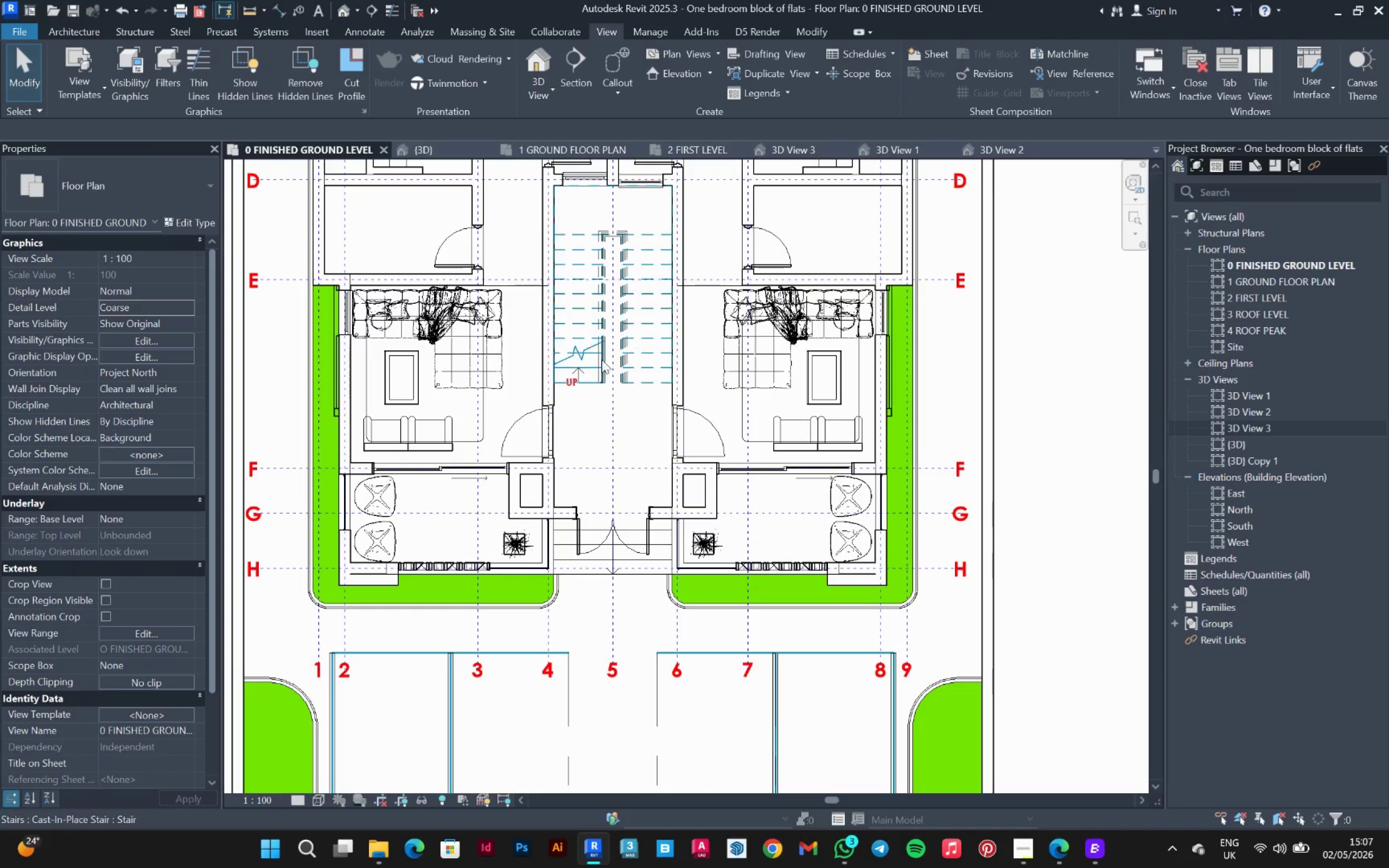 
scroll: coordinate [603, 573], scroll_direction: up, amount: 5.0
 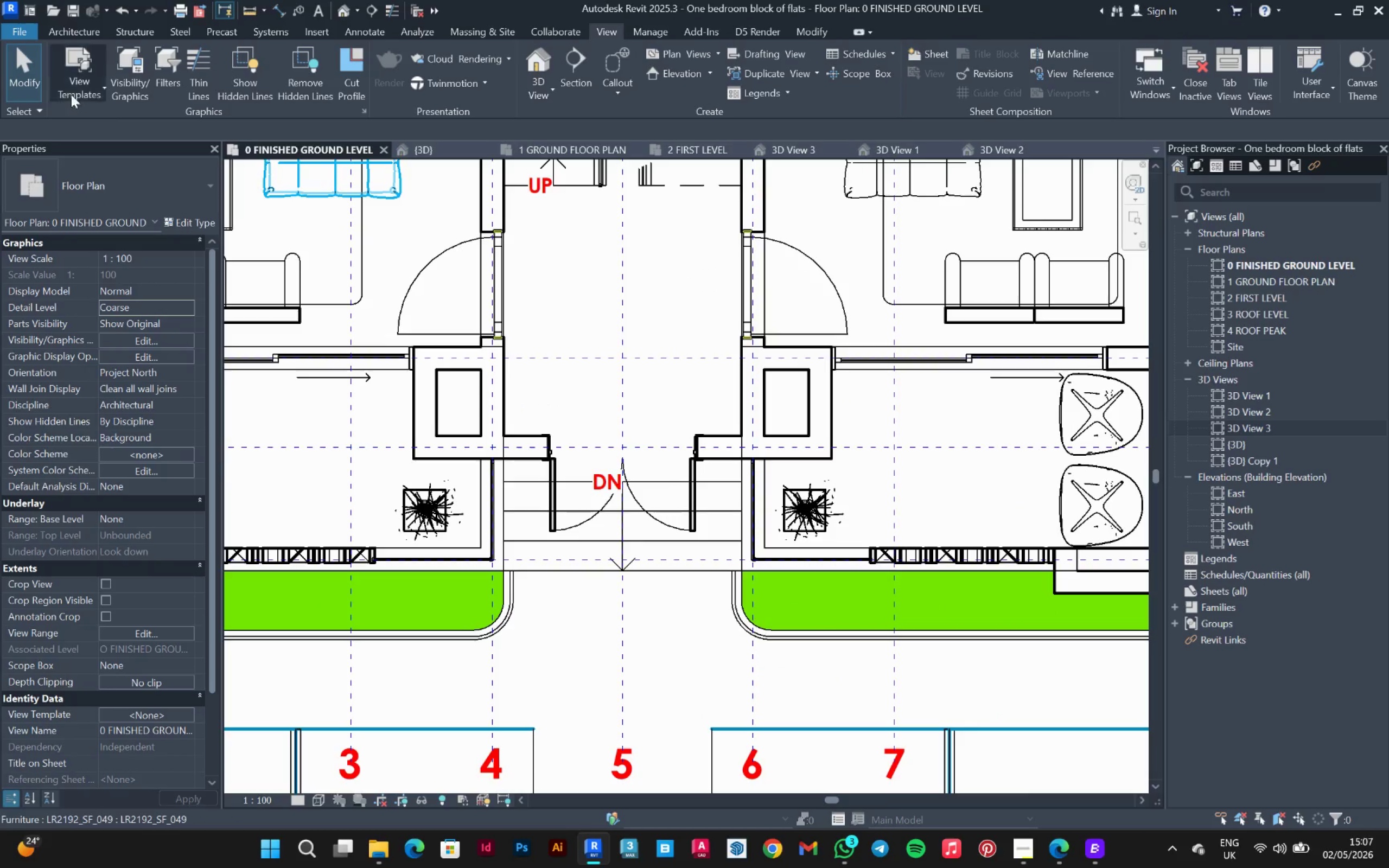 
left_click([69, 33])
 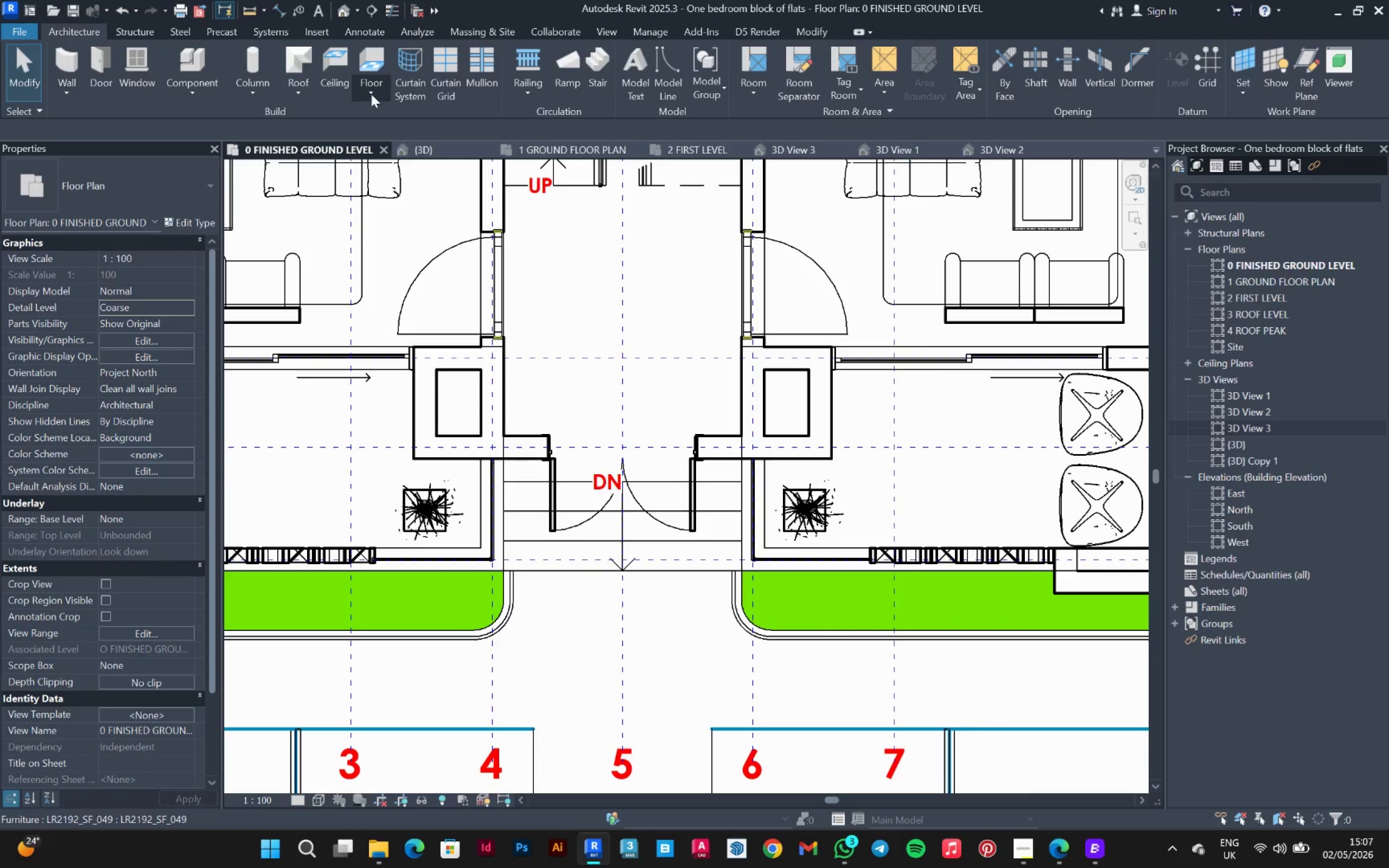 
left_click([371, 65])
 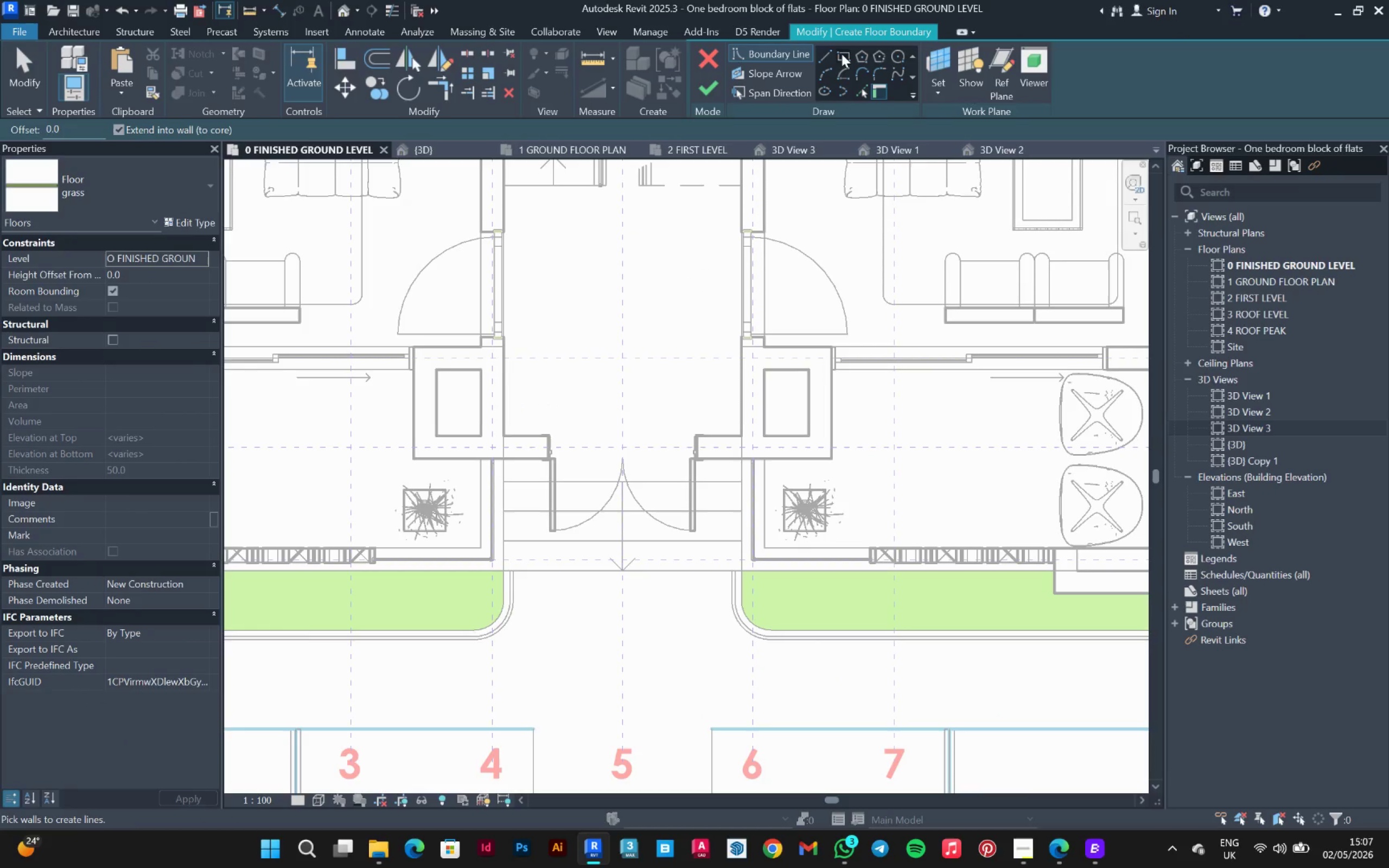 
left_click([842, 53])
 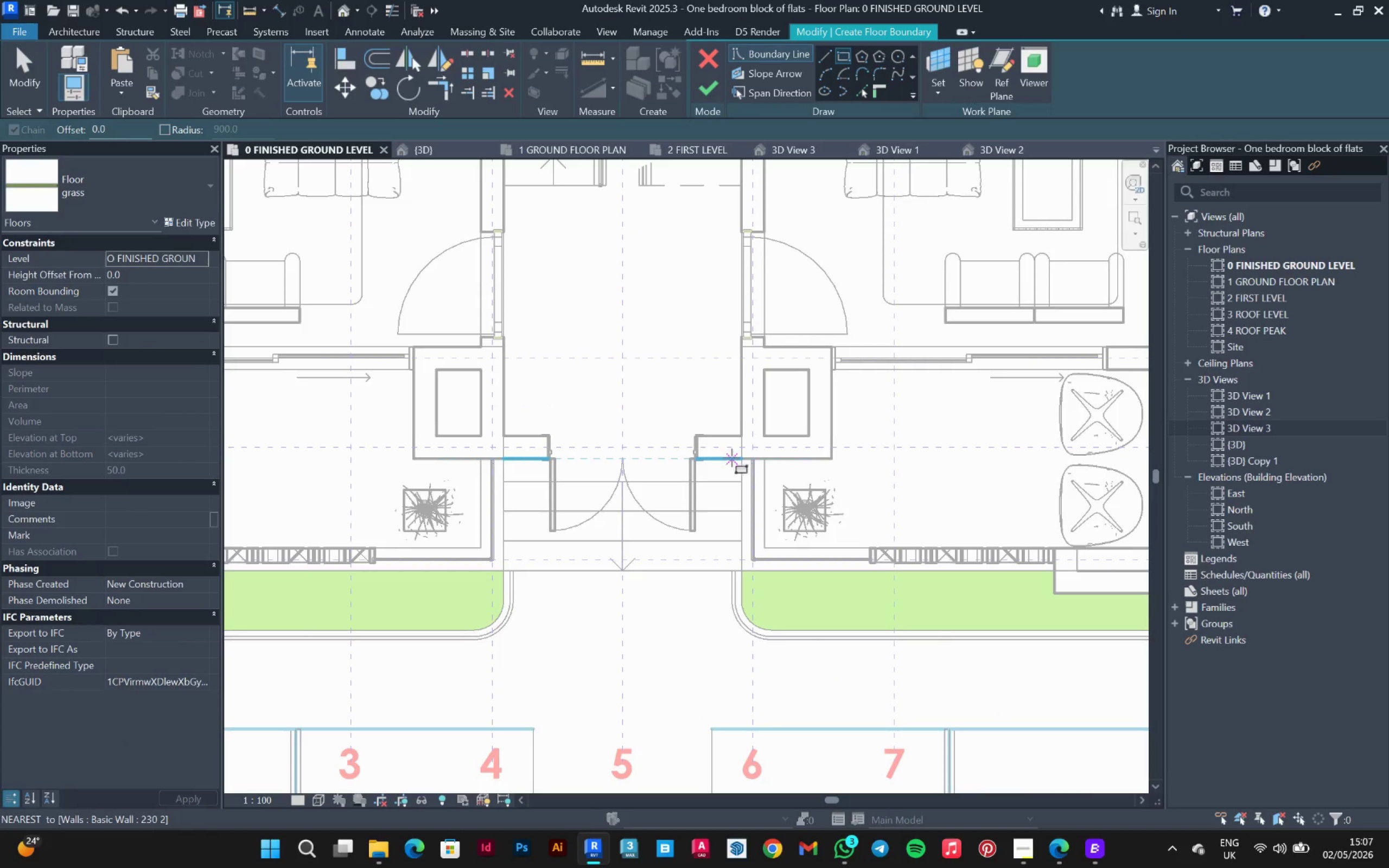 
left_click([740, 458])
 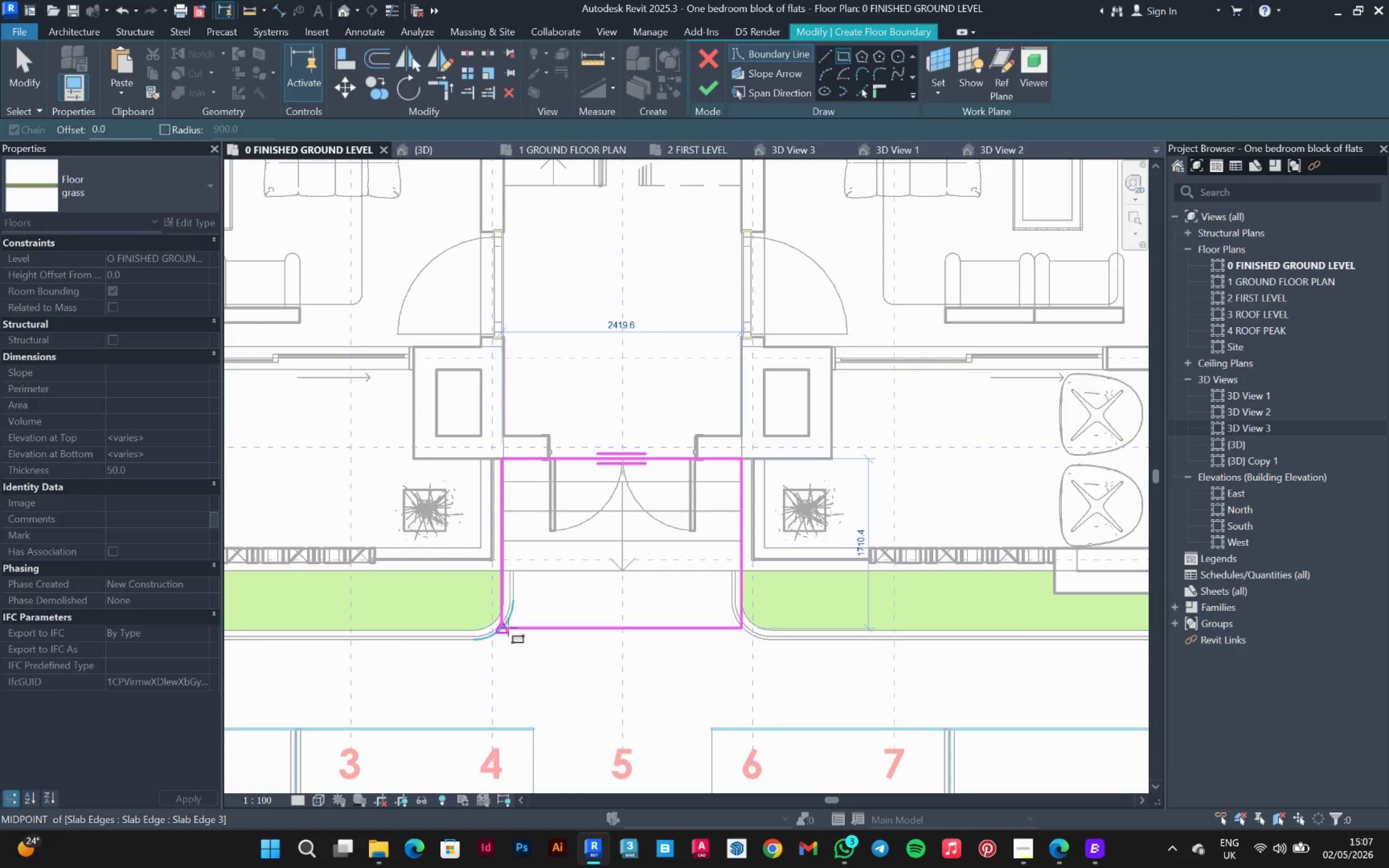 
left_click([523, 653])
 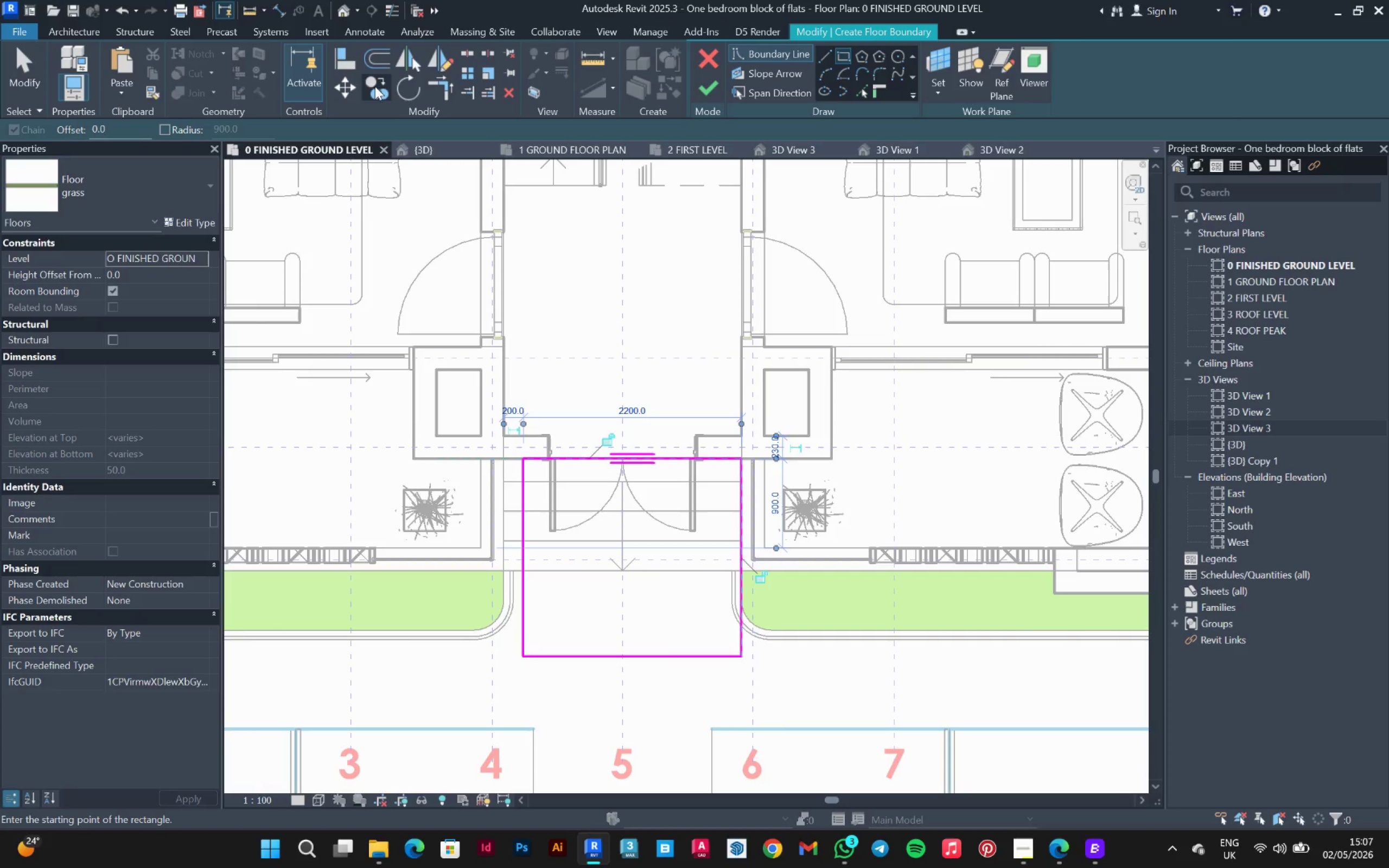 
left_click([342, 52])
 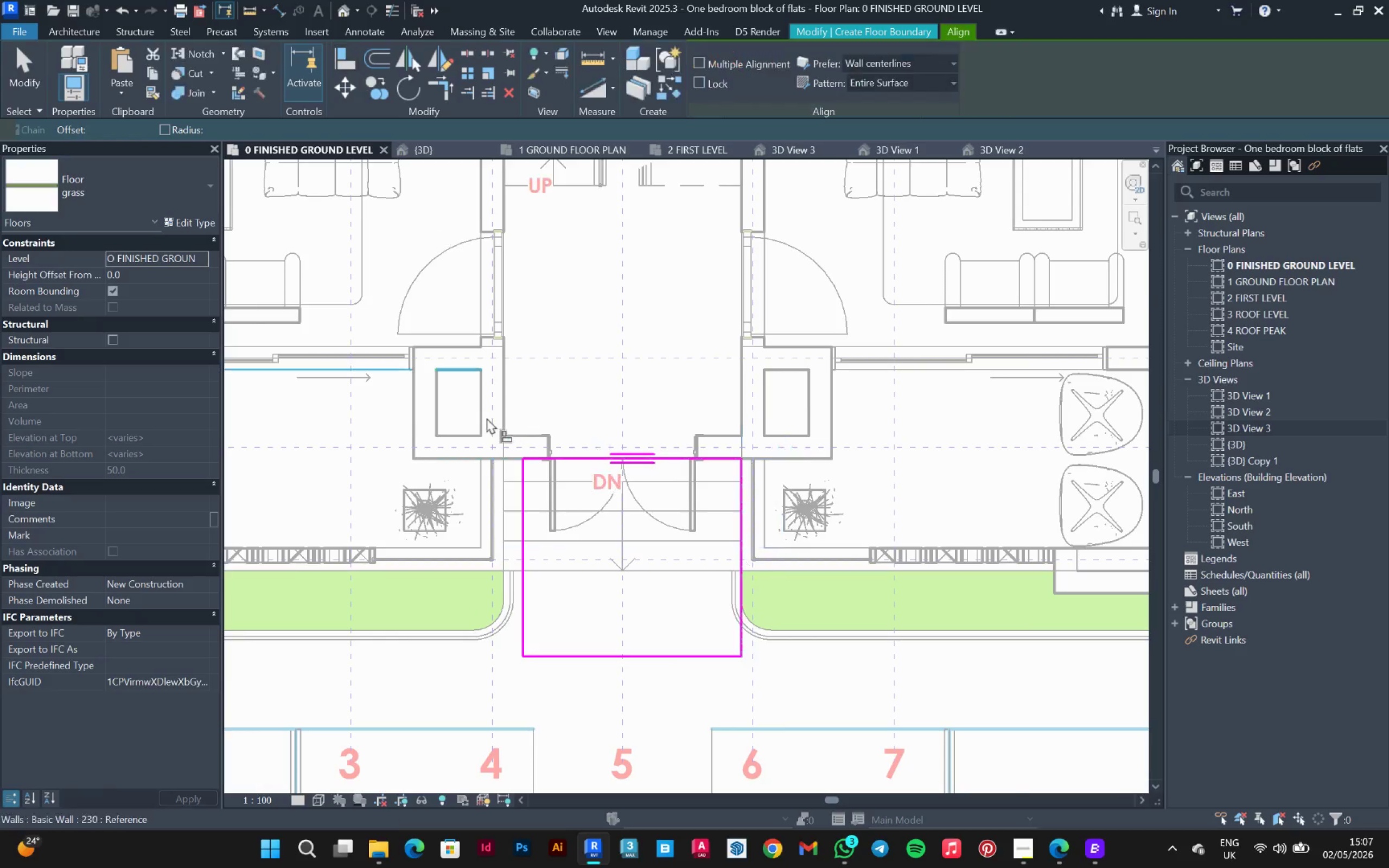 
scroll: coordinate [510, 509], scroll_direction: up, amount: 3.0
 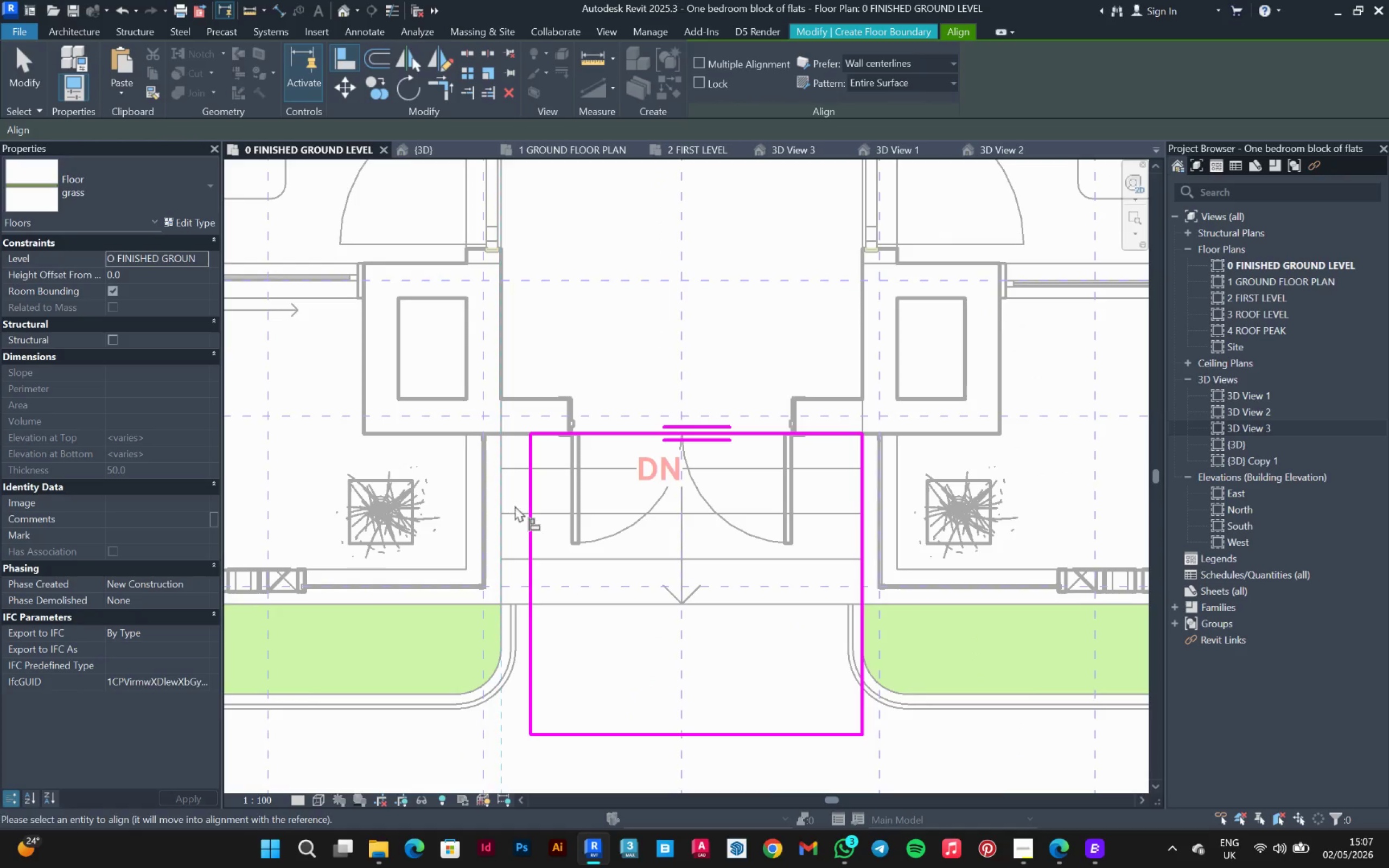 
left_click([531, 508])
 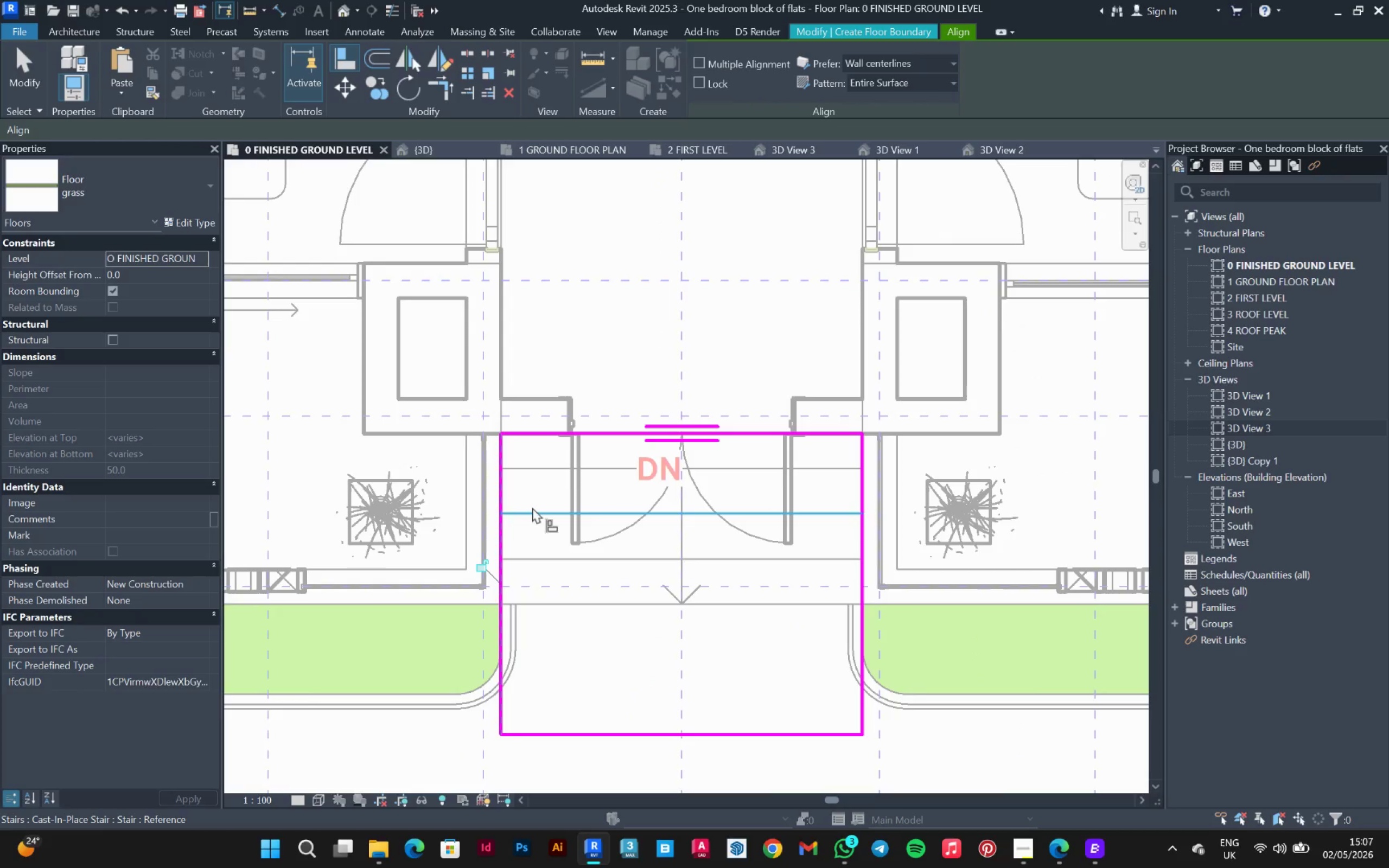 
key(Escape)
 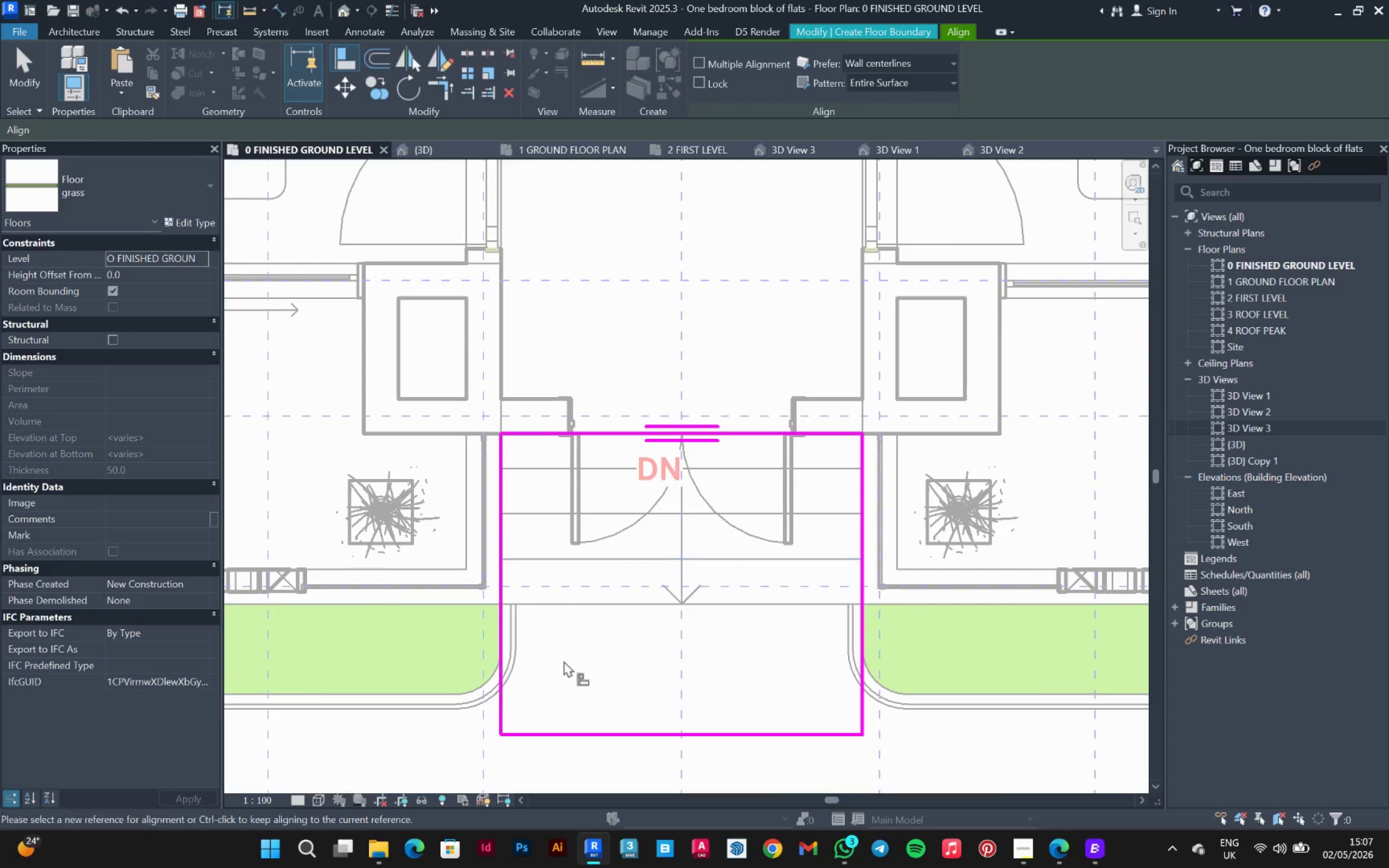 
key(Escape)
 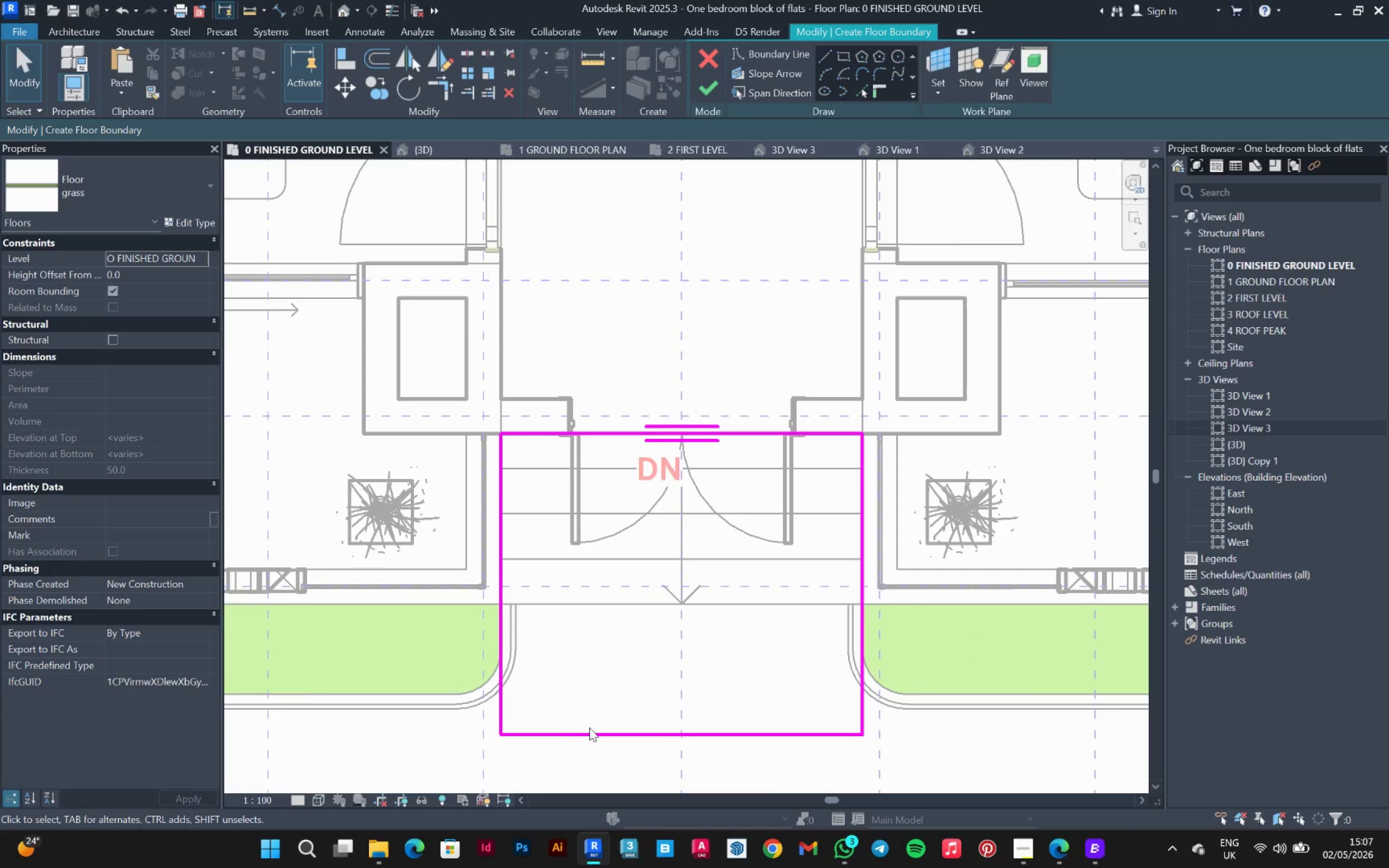 
left_click([590, 733])
 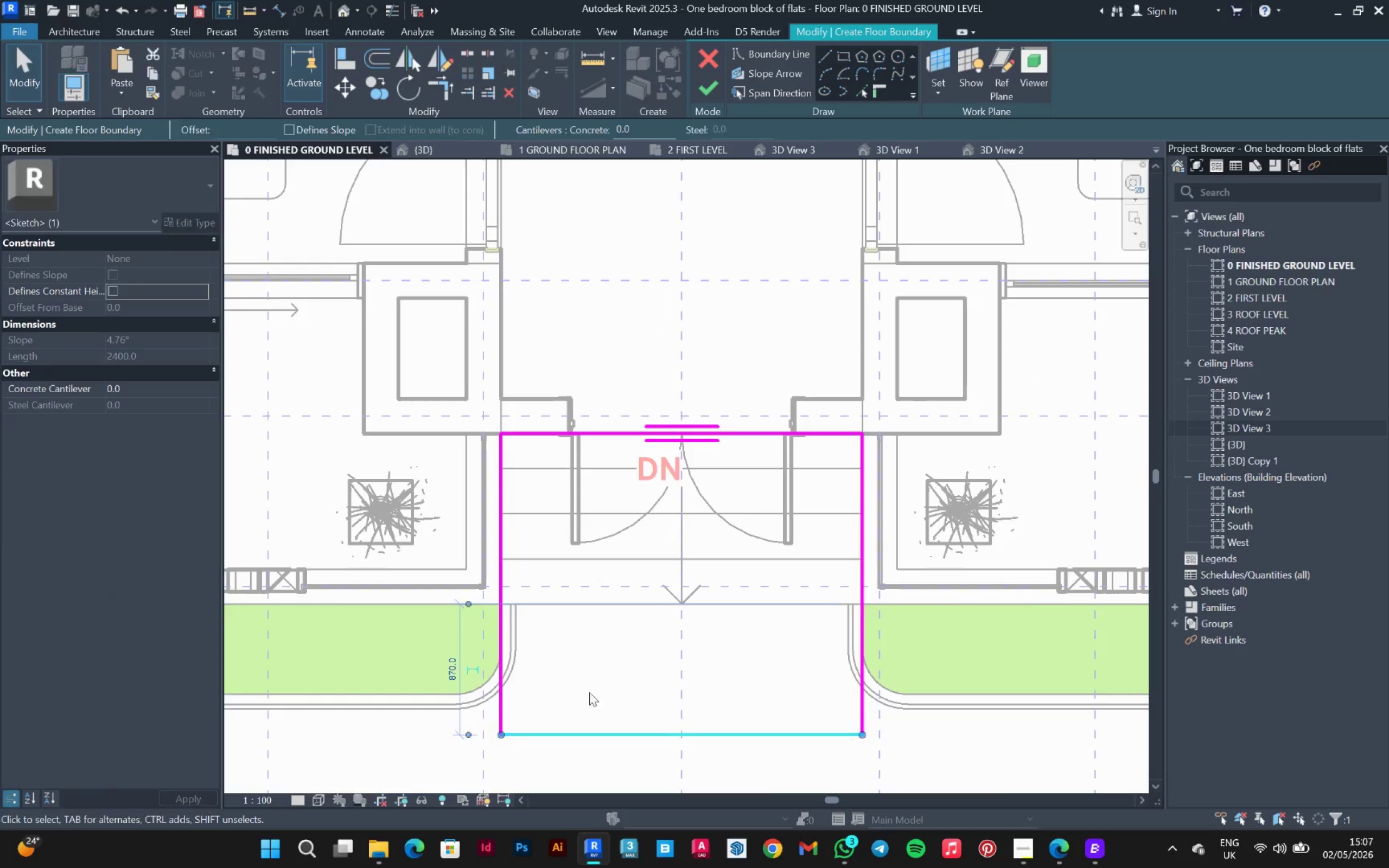 
left_click([483, 657])
 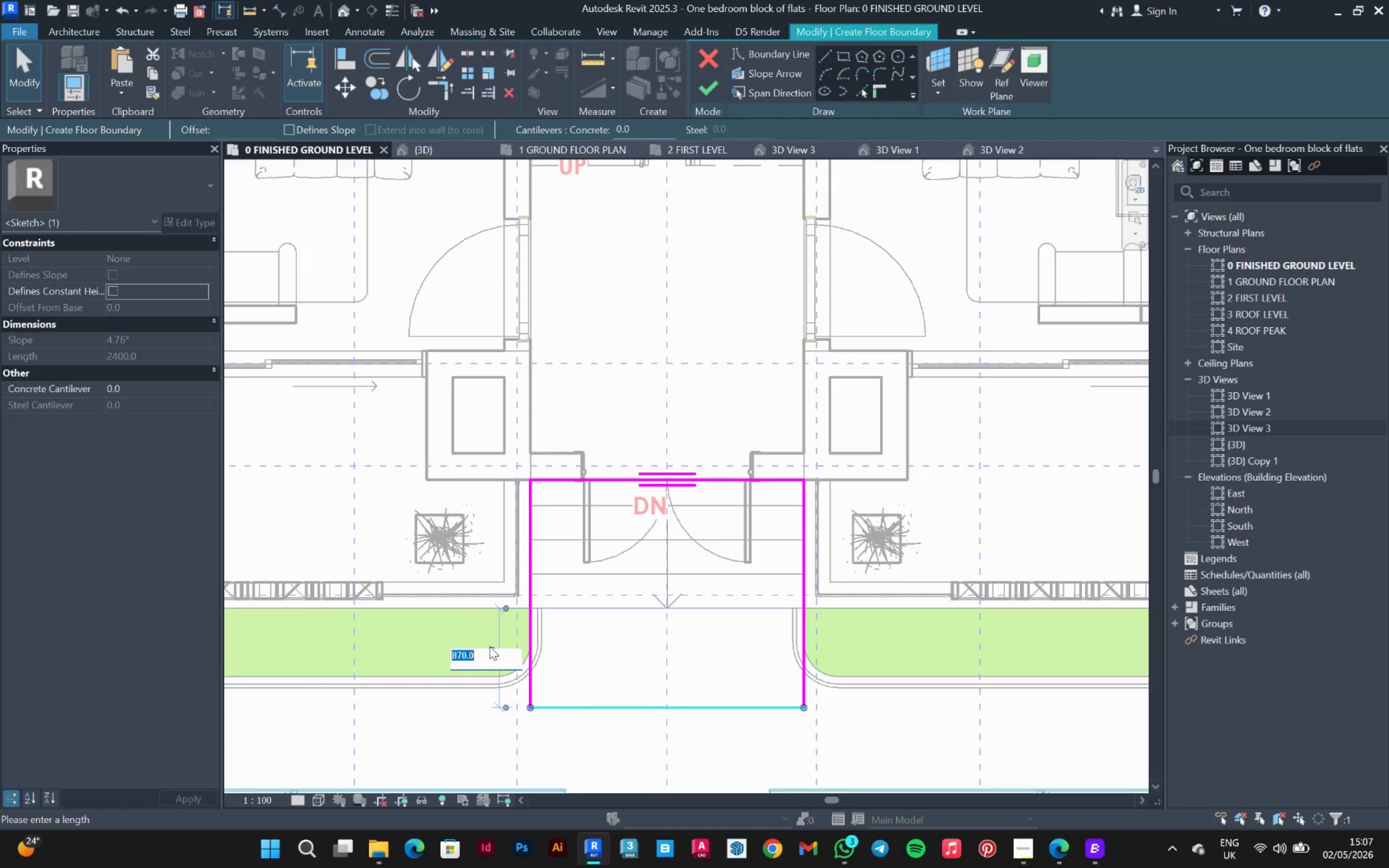 
scroll: coordinate [622, 622], scroll_direction: down, amount: 2.0
 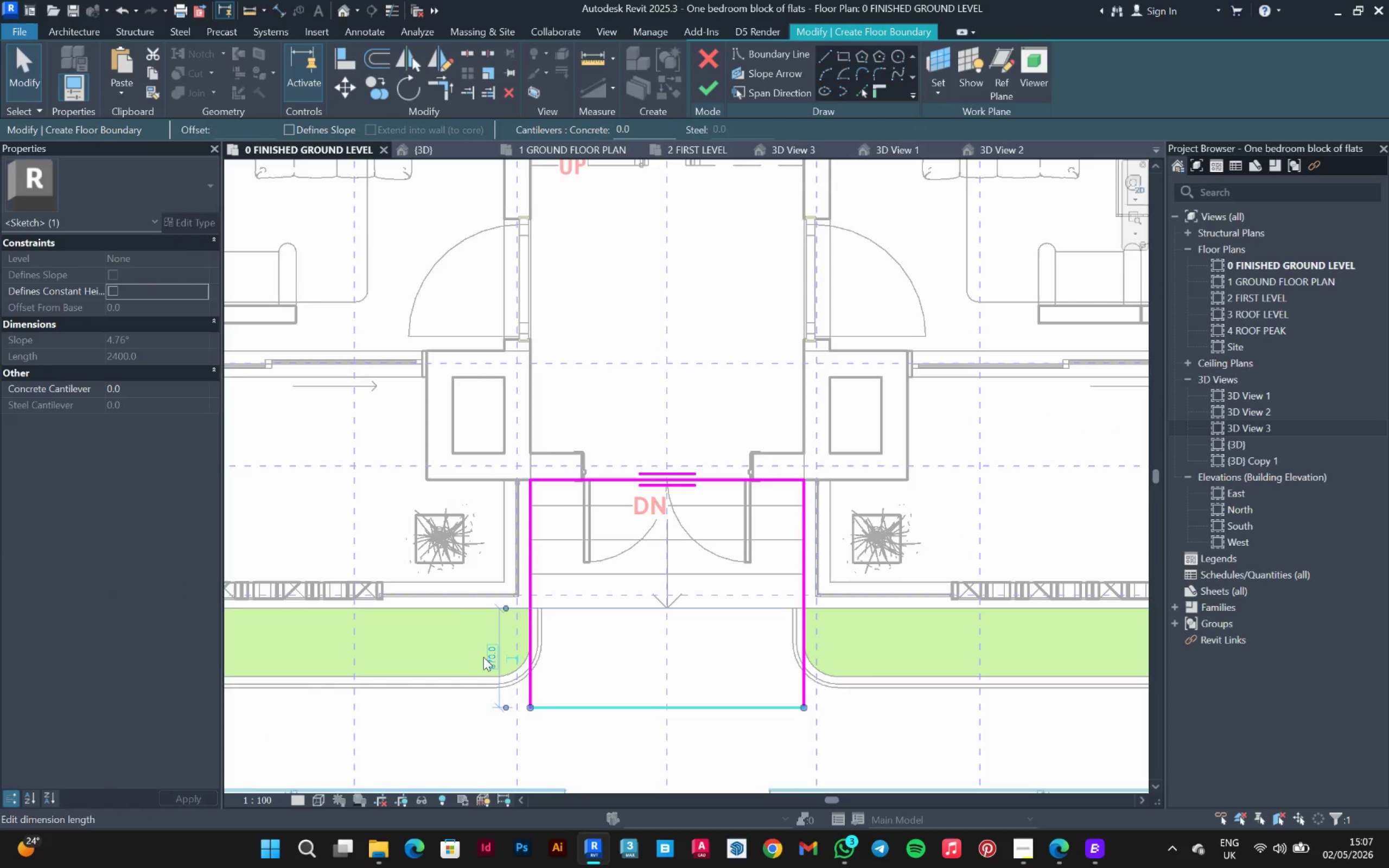 
type(300)
 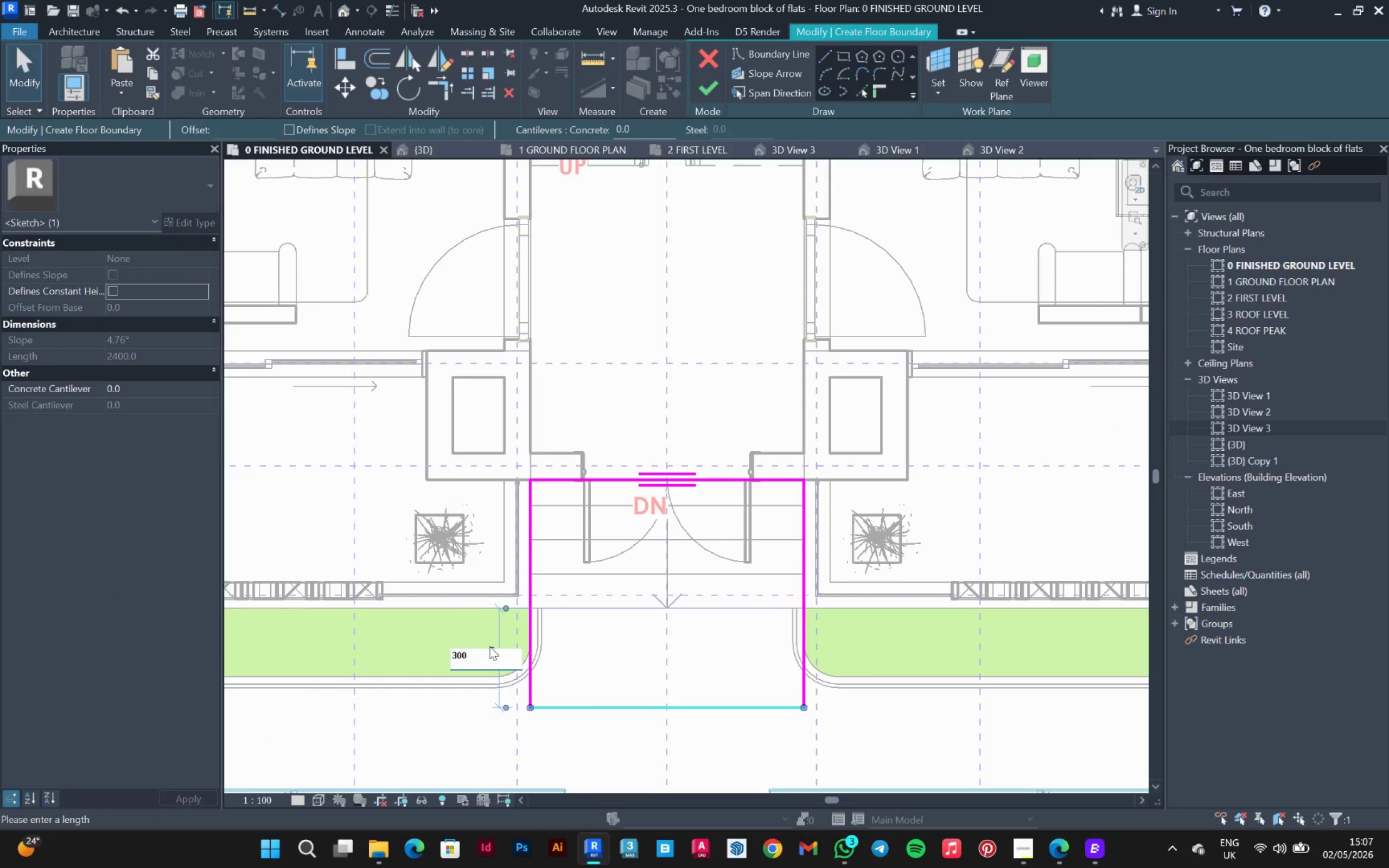 
key(Enter)
 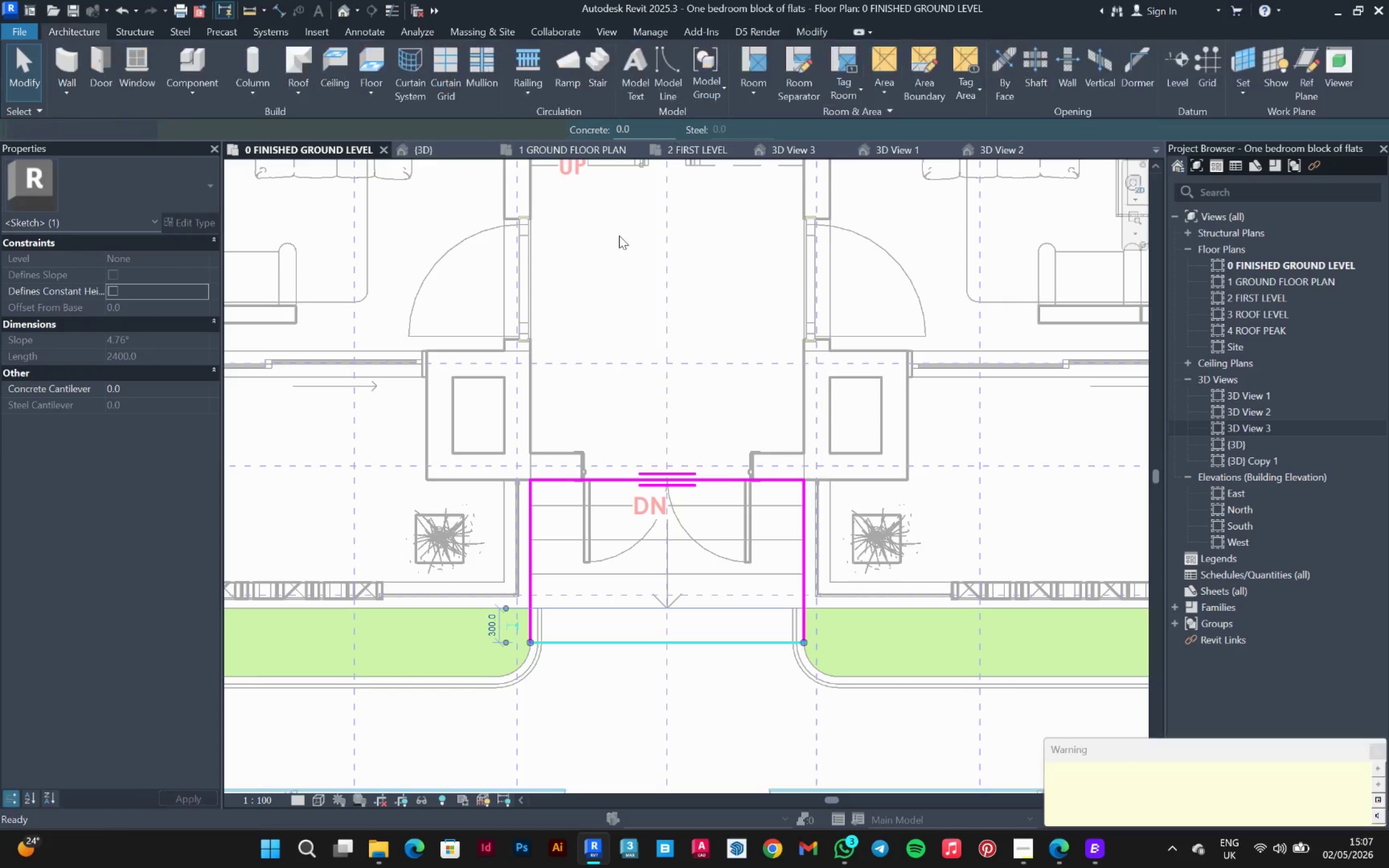 
left_click([171, 187])
 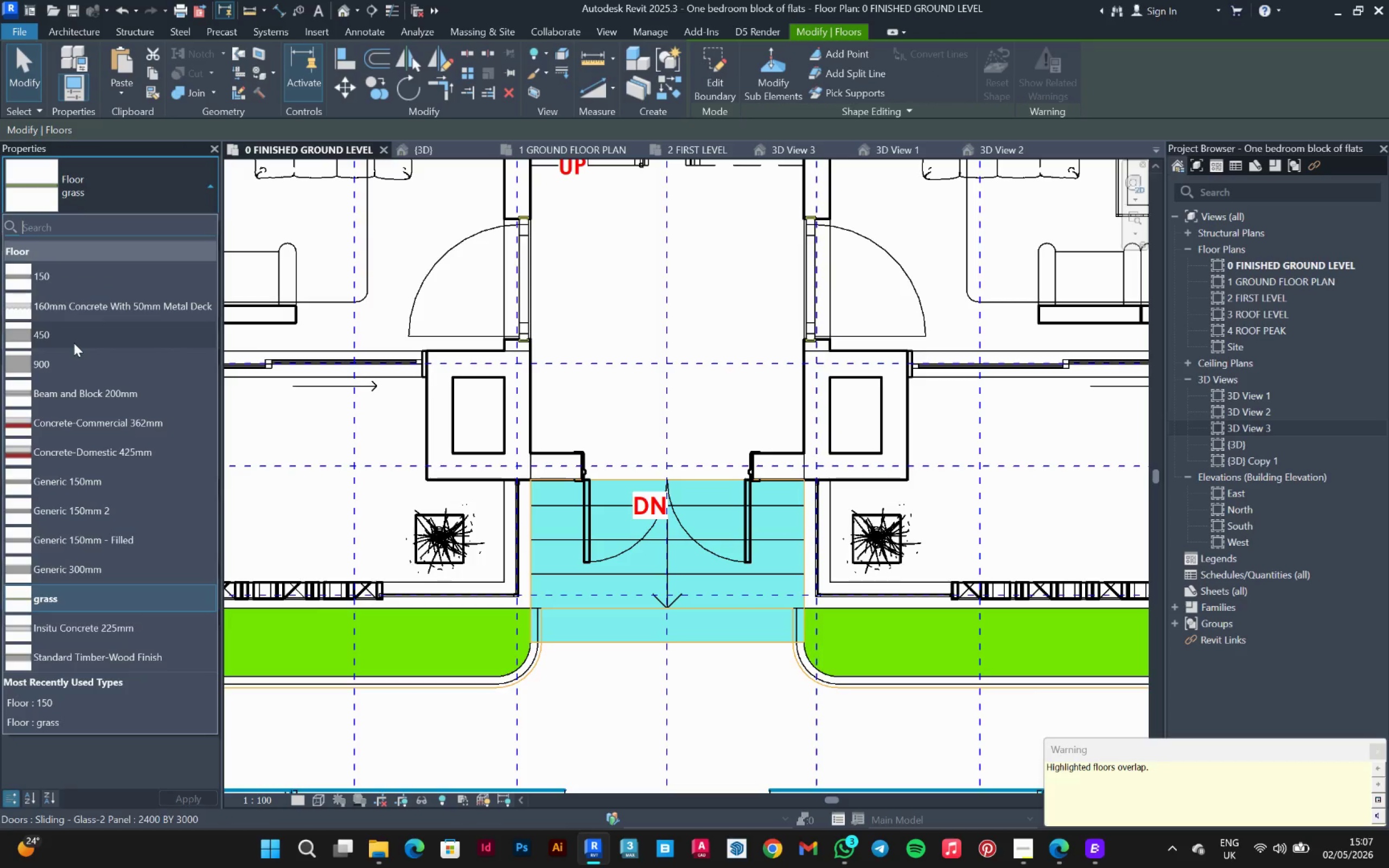 
left_click([81, 570])
 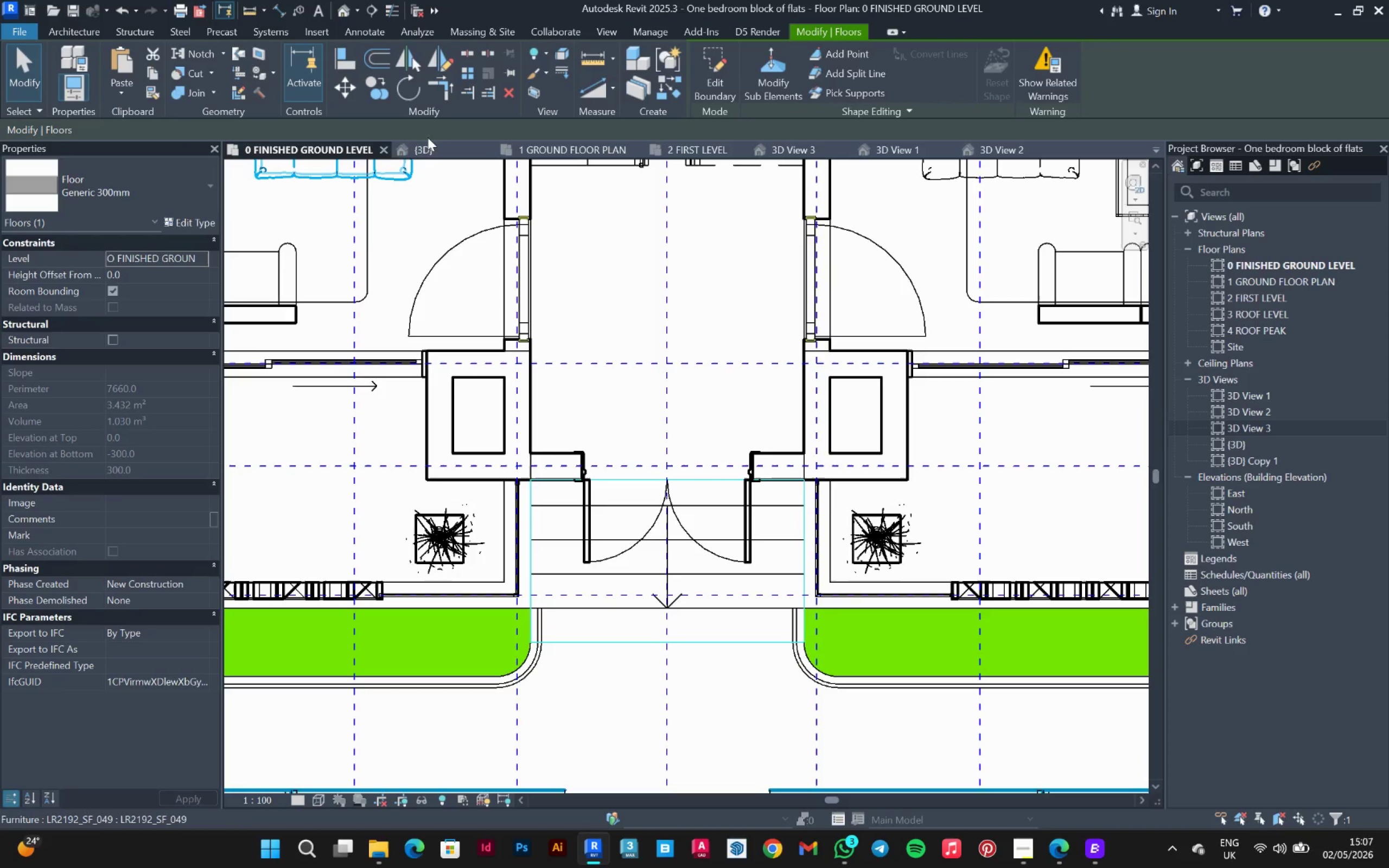 
left_click([438, 151])
 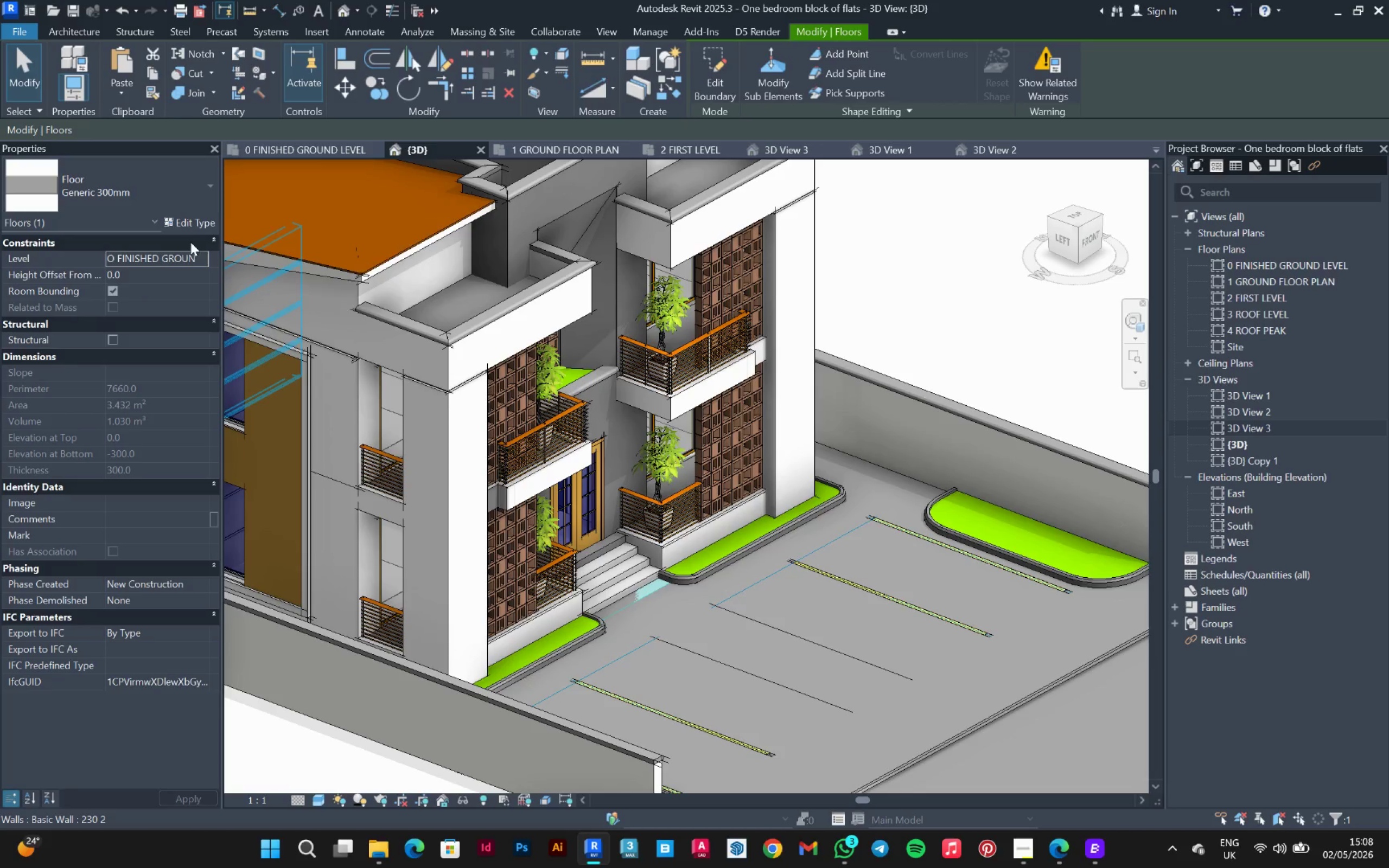 
left_click([203, 256])
 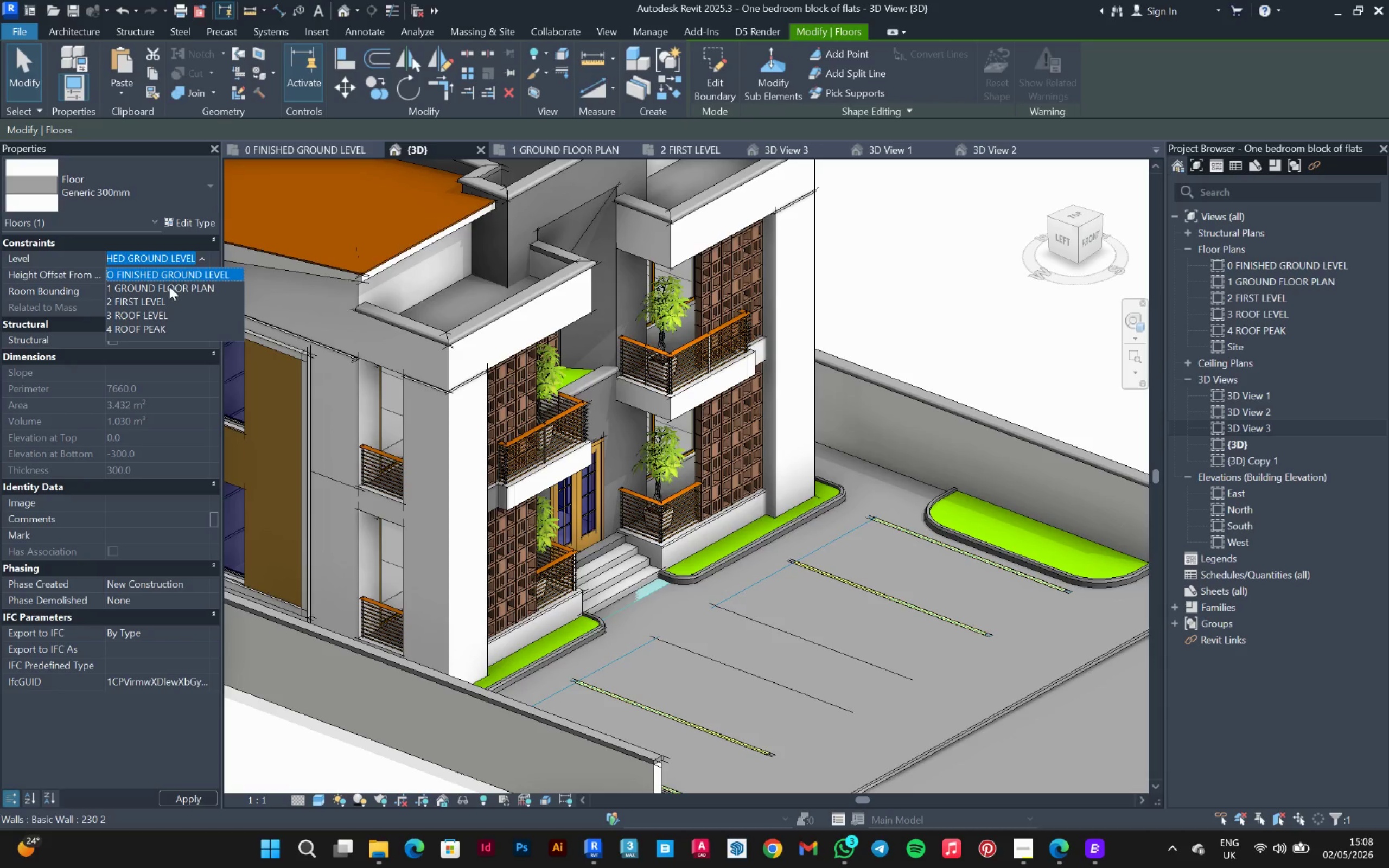 
left_click([169, 284])
 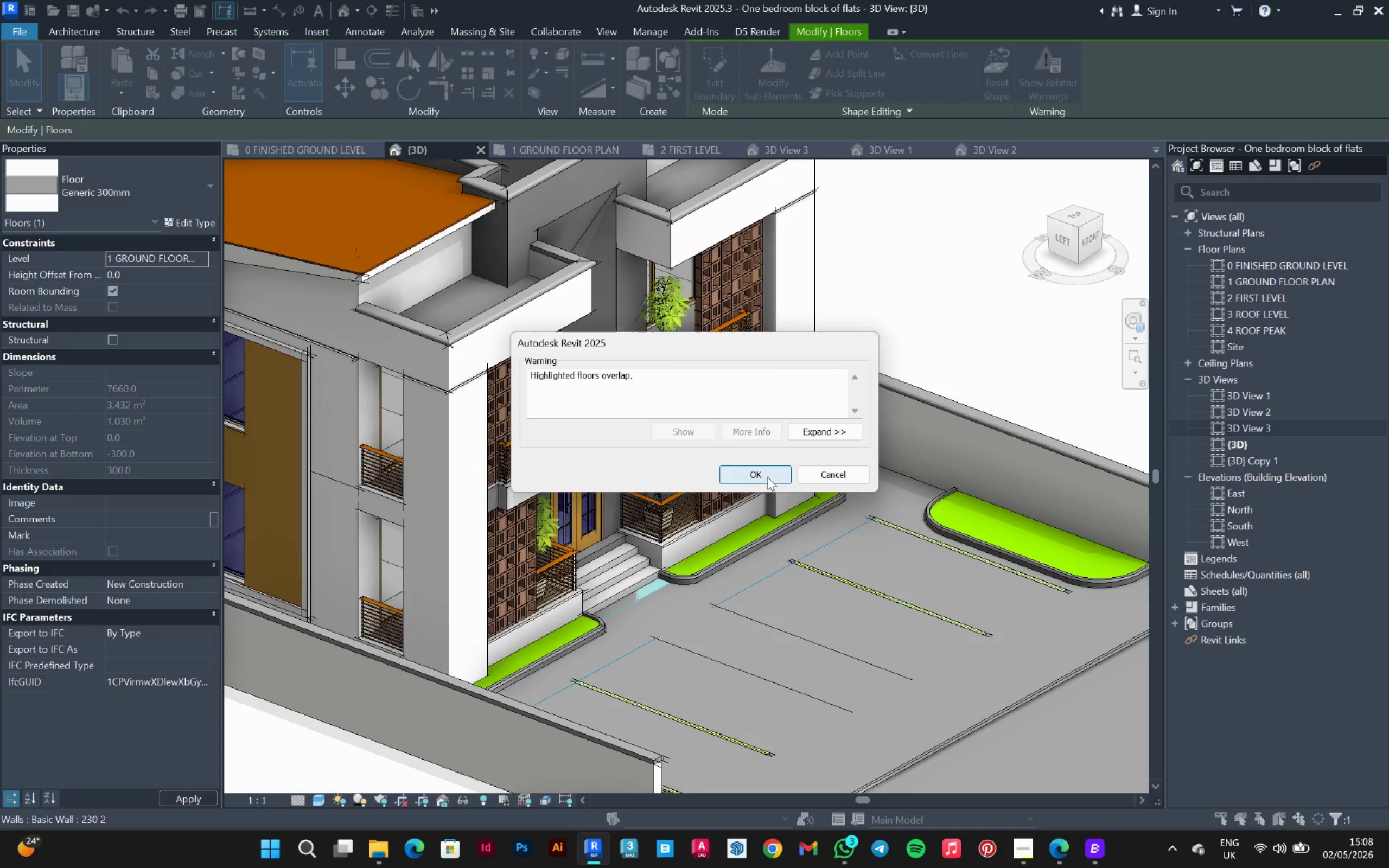 
left_click([749, 469])
 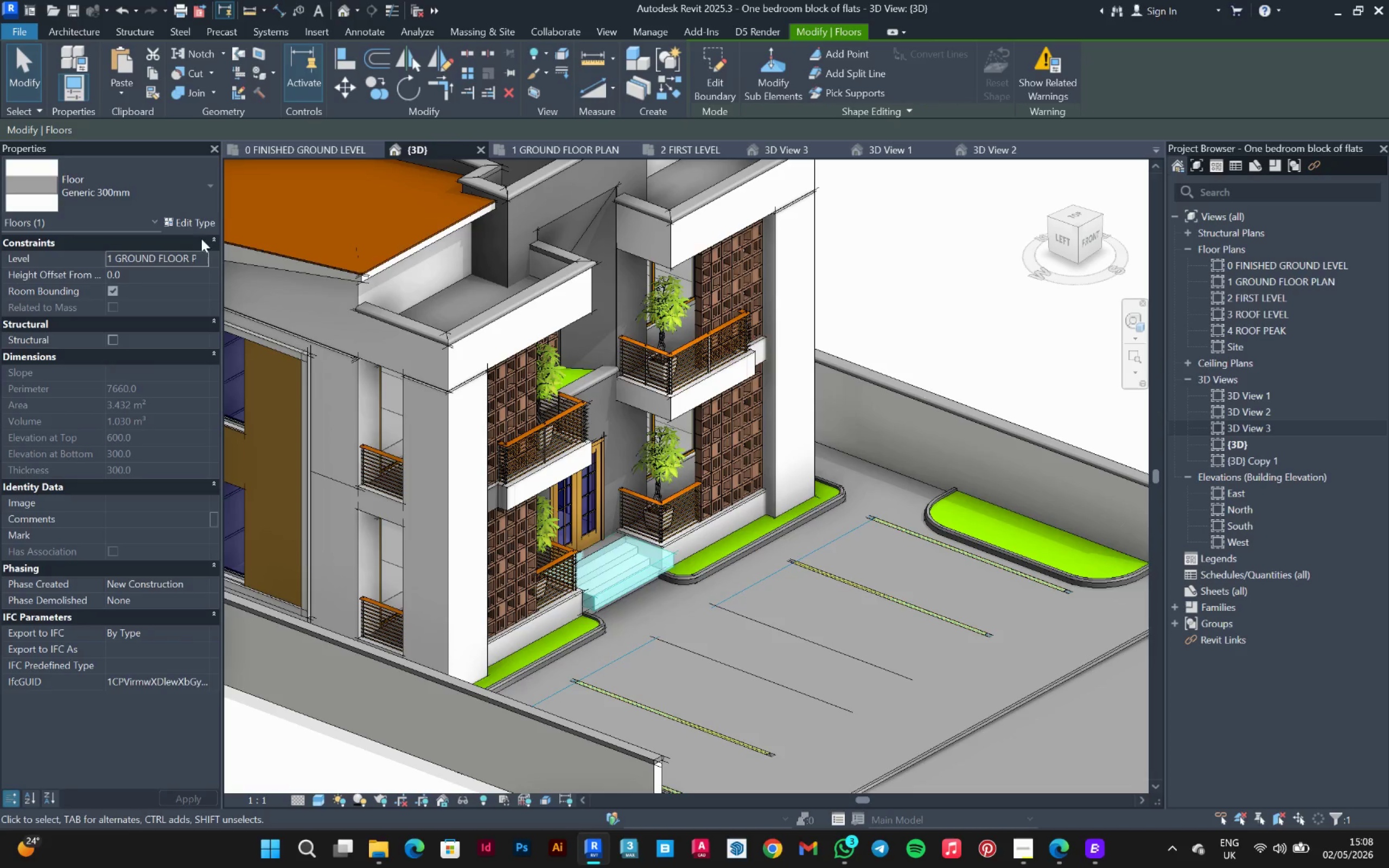 
left_click([203, 257])
 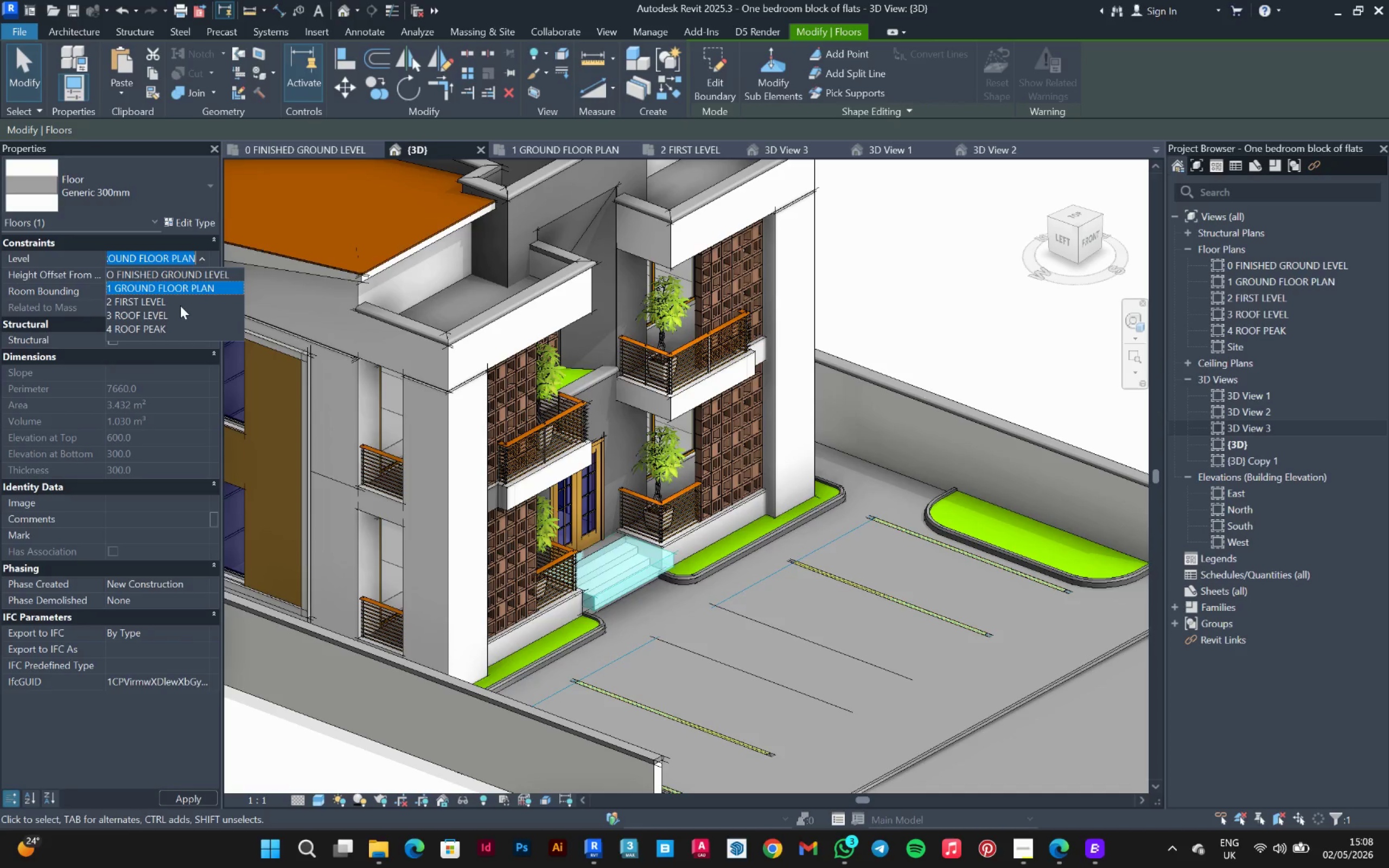 
left_click([169, 298])
 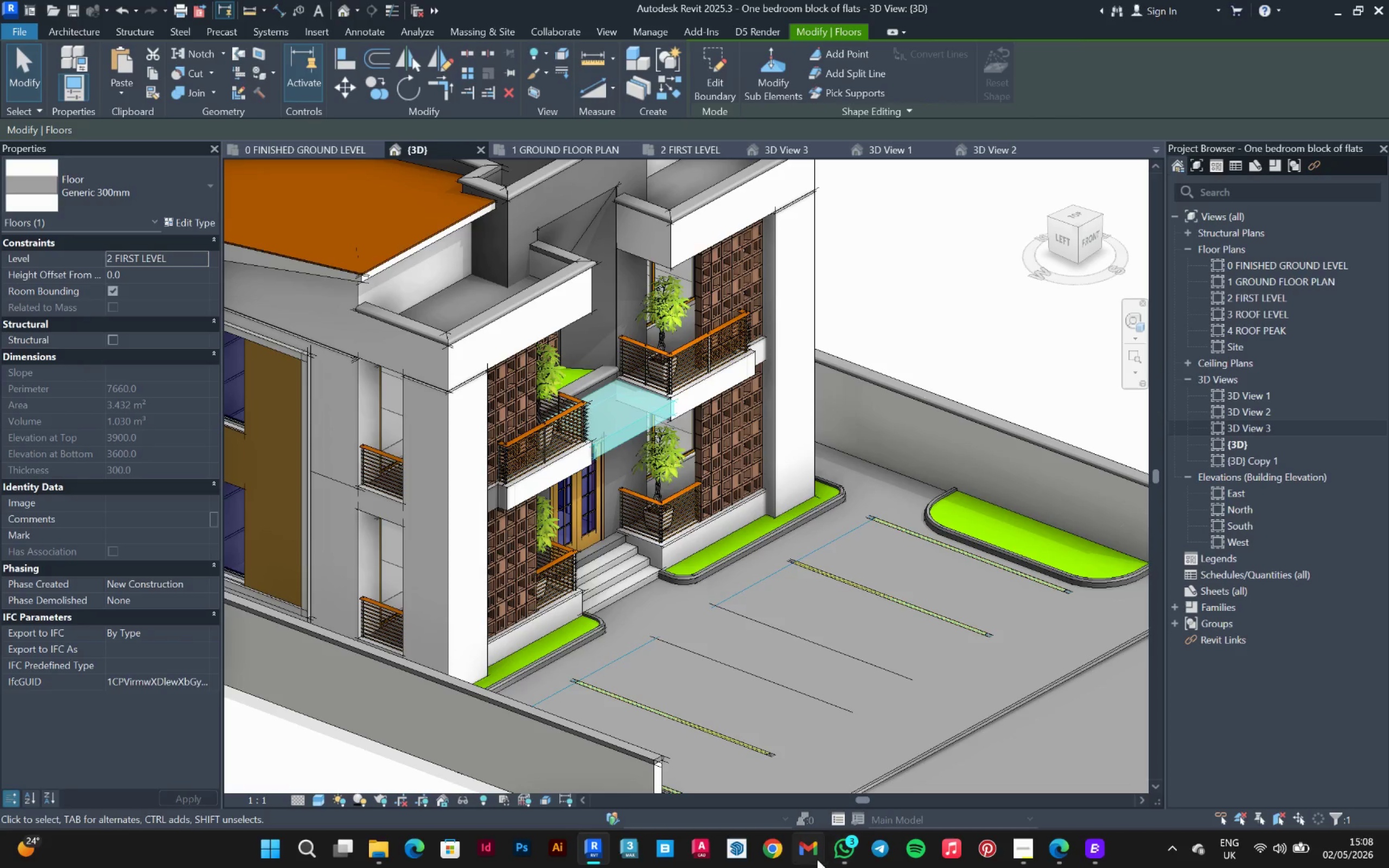 
left_click([835, 853])
 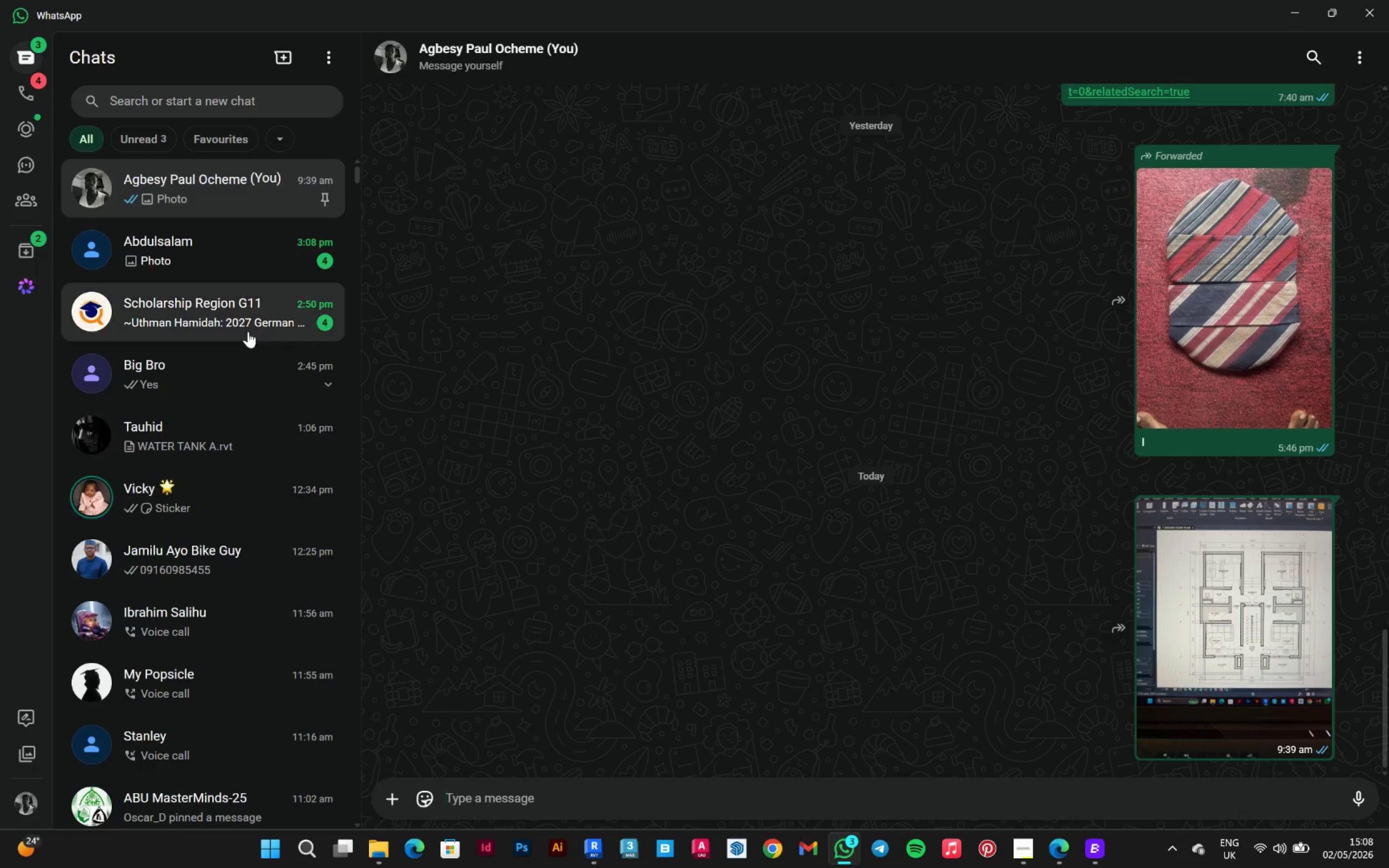 
left_click([192, 232])
 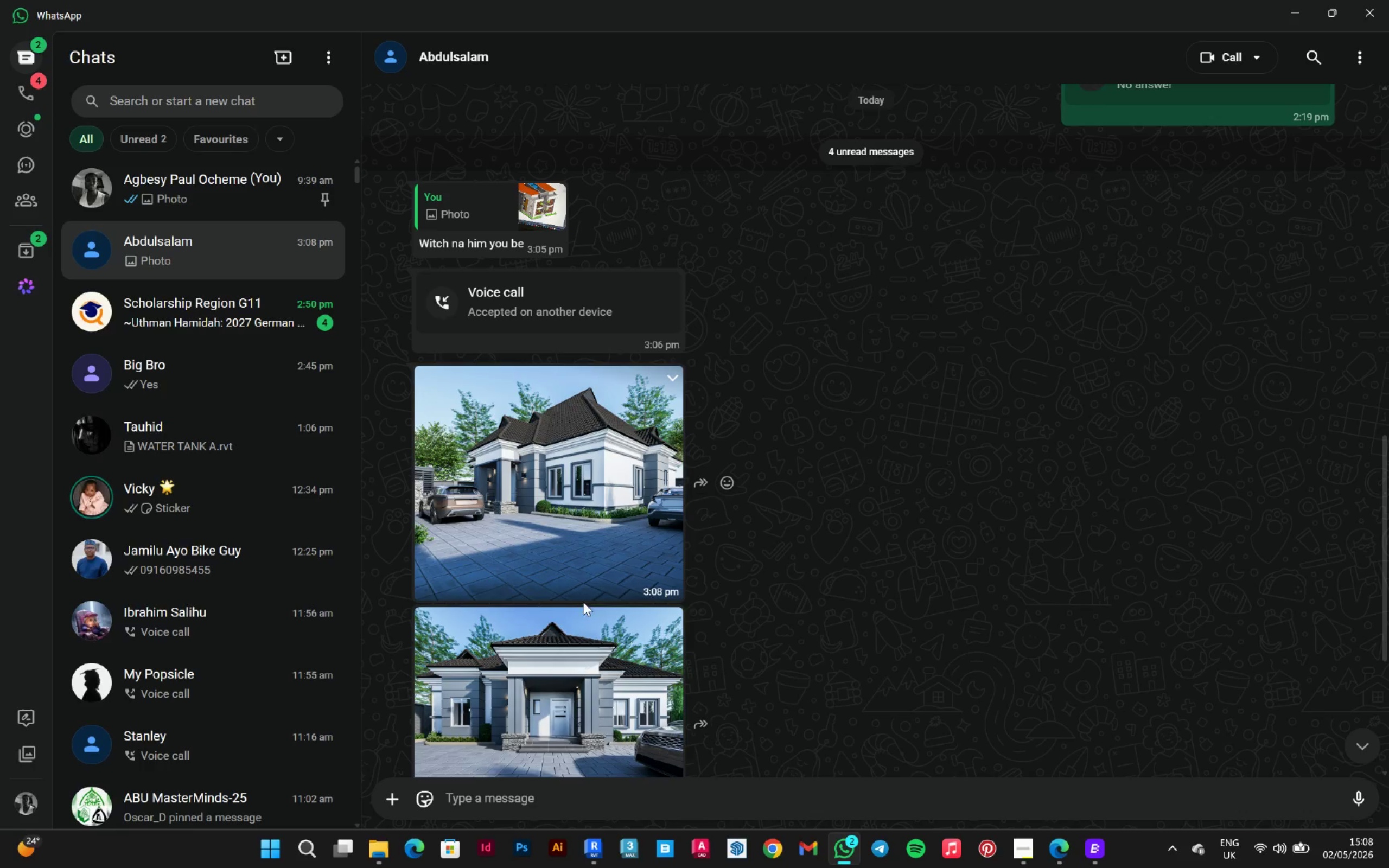 
left_click([520, 518])
 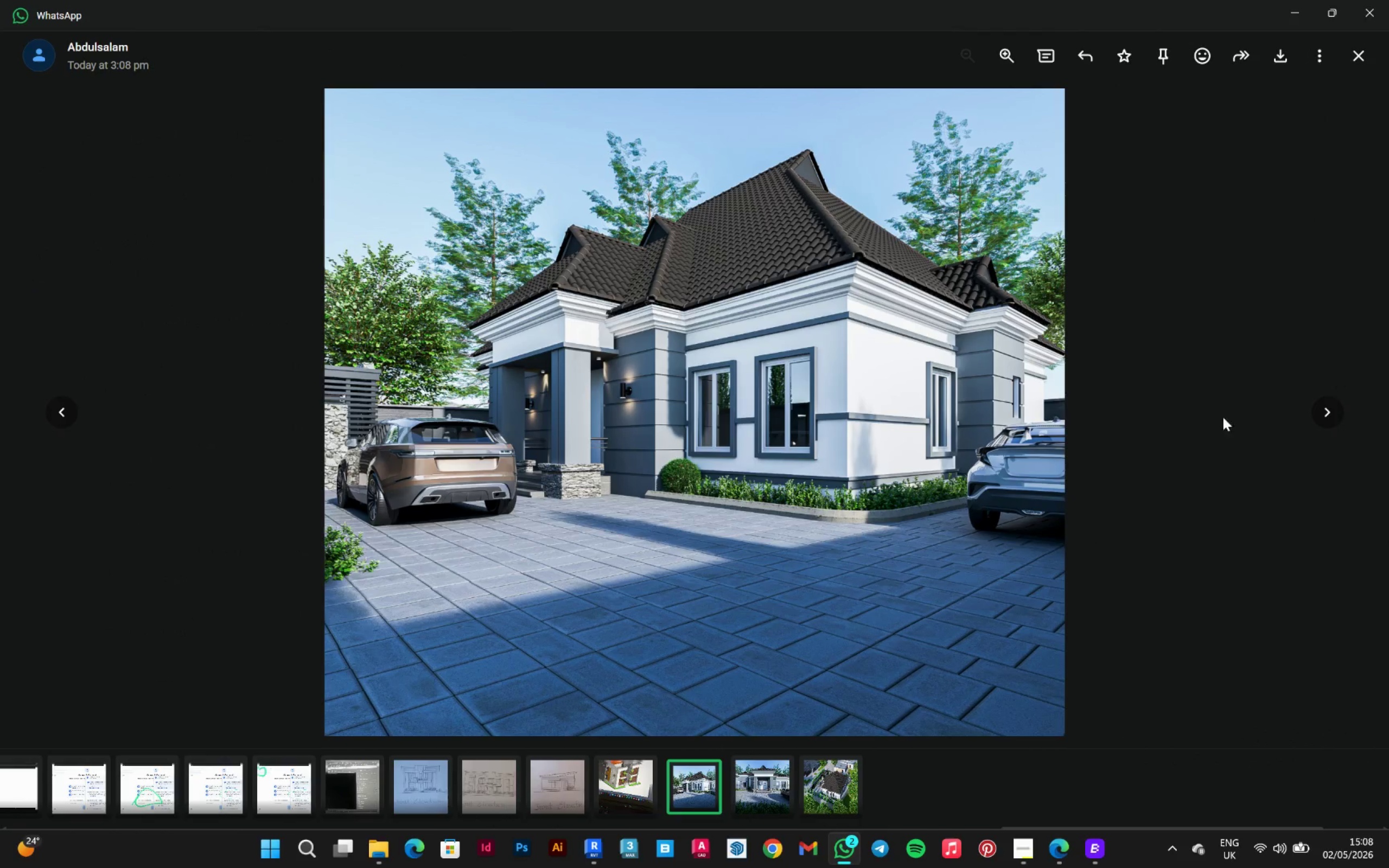 
wait(5.25)
 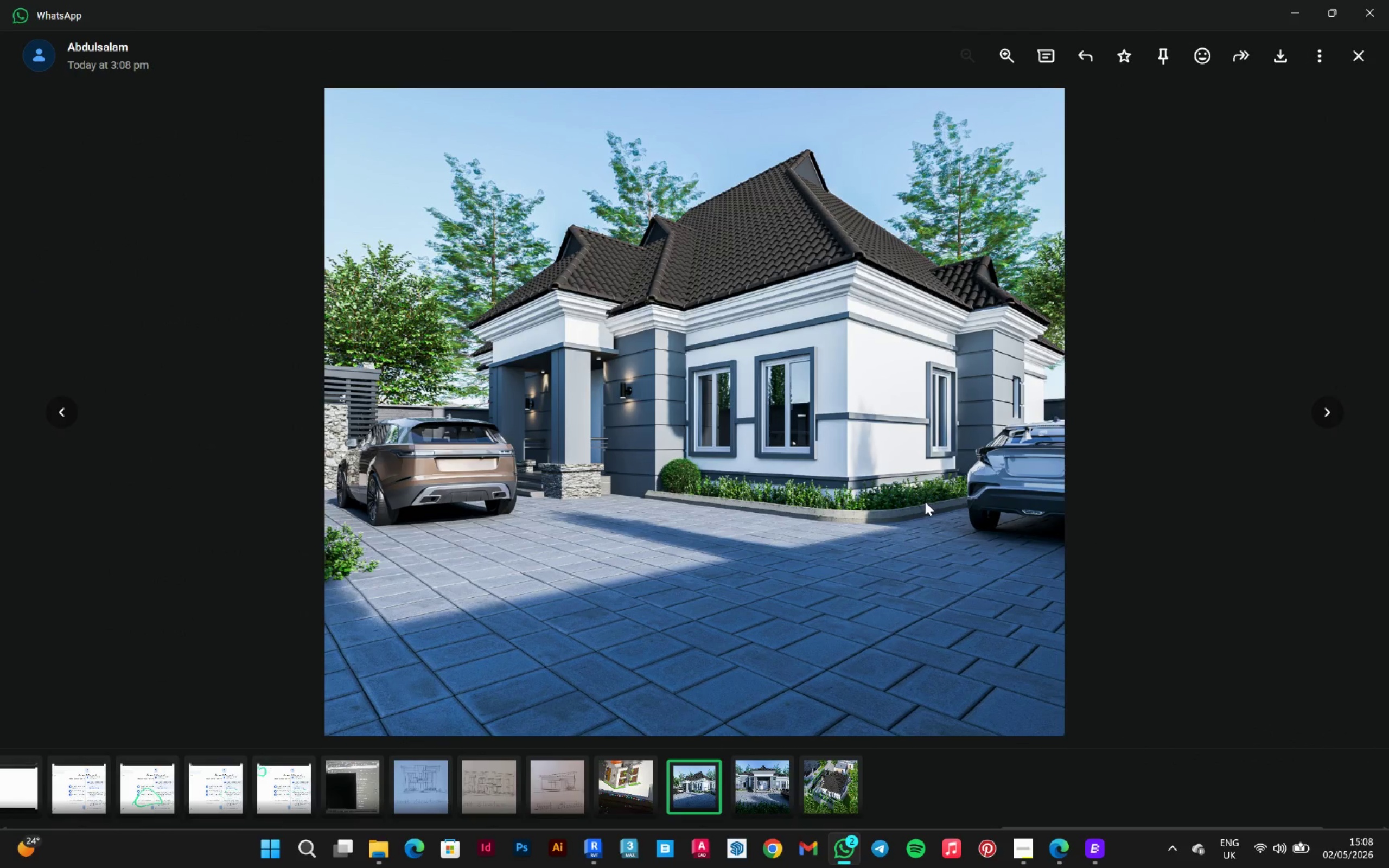 
left_click([1331, 407])
 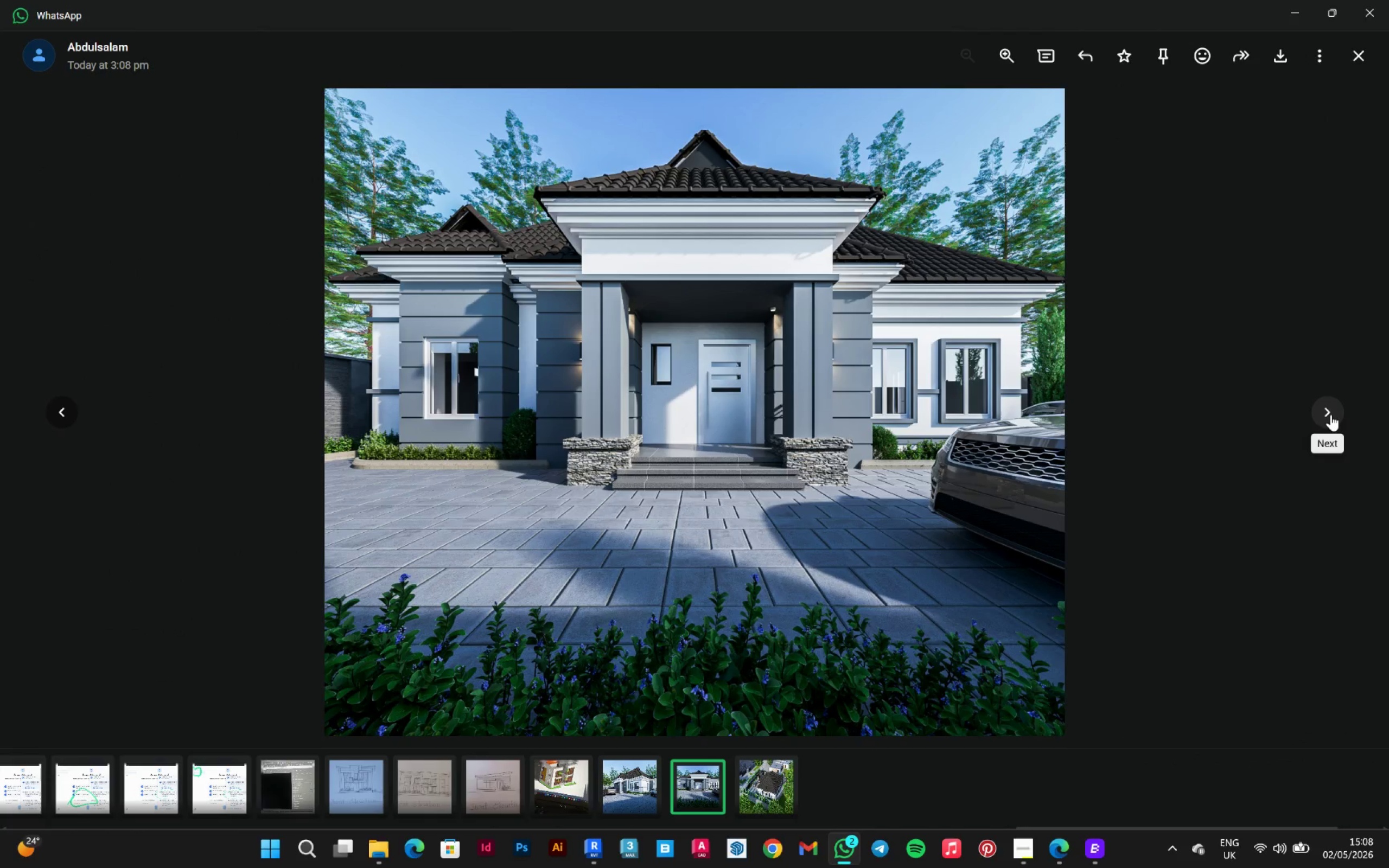 
wait(5.58)
 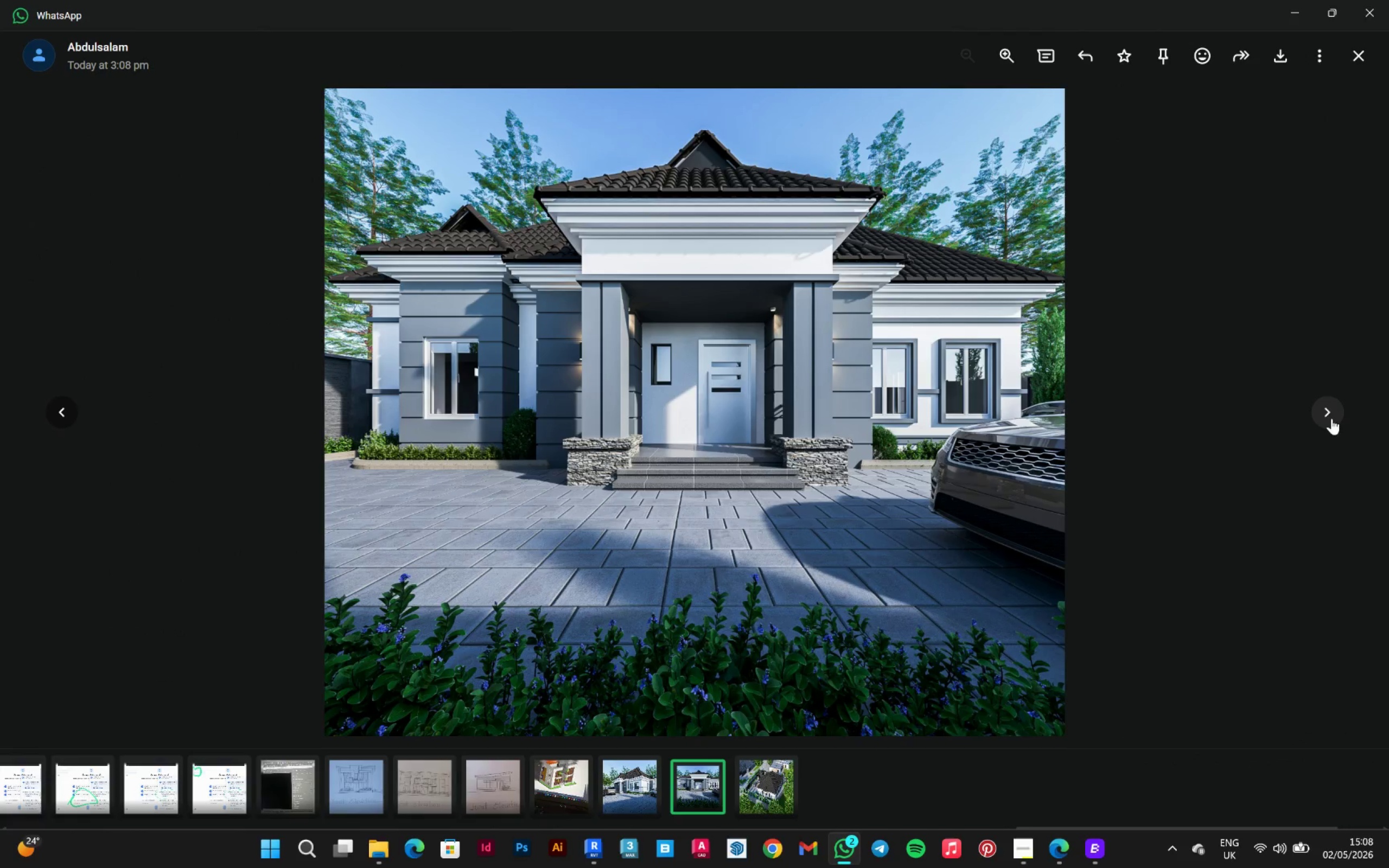 
left_click([1331, 414])
 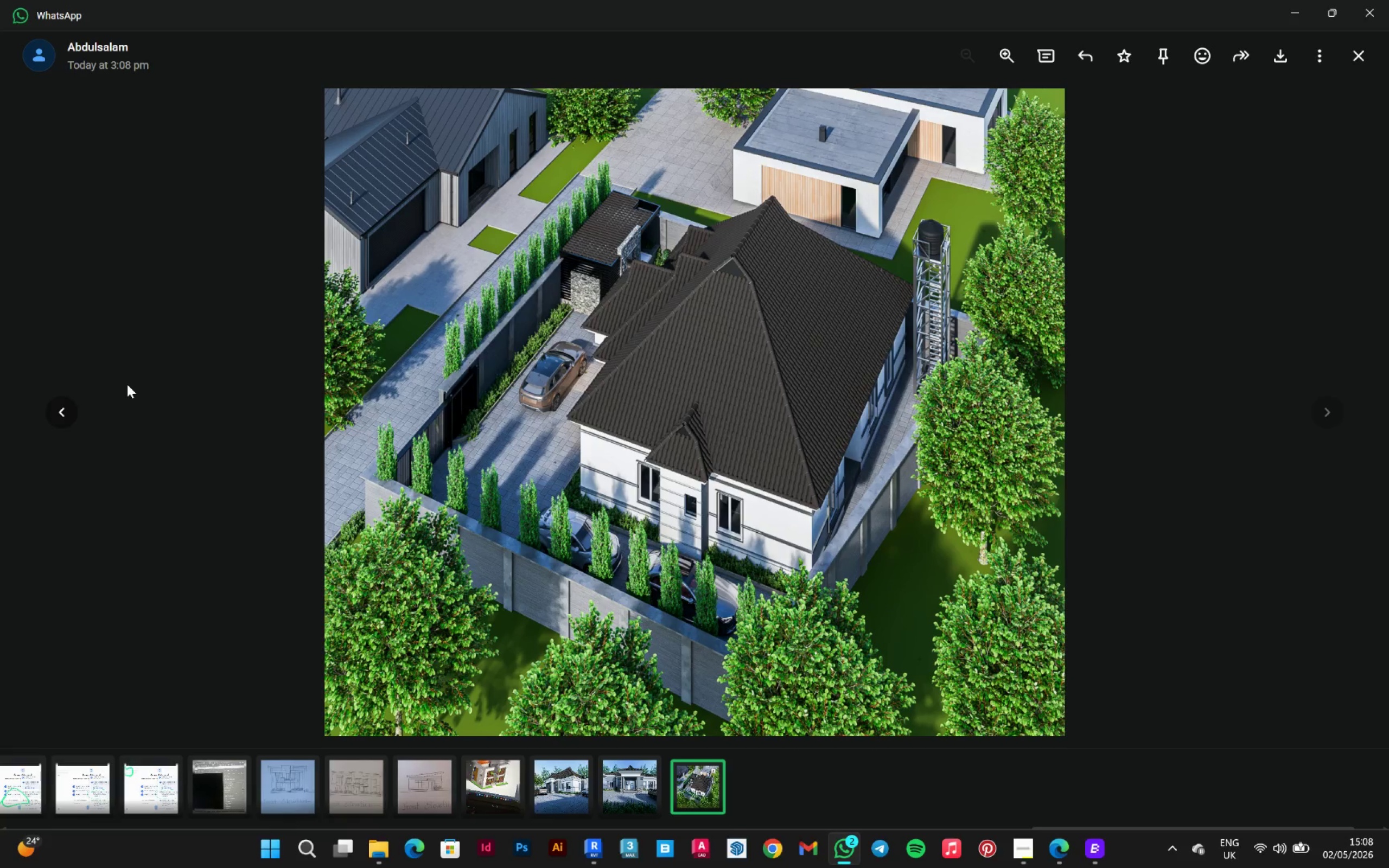 
wait(30.98)
 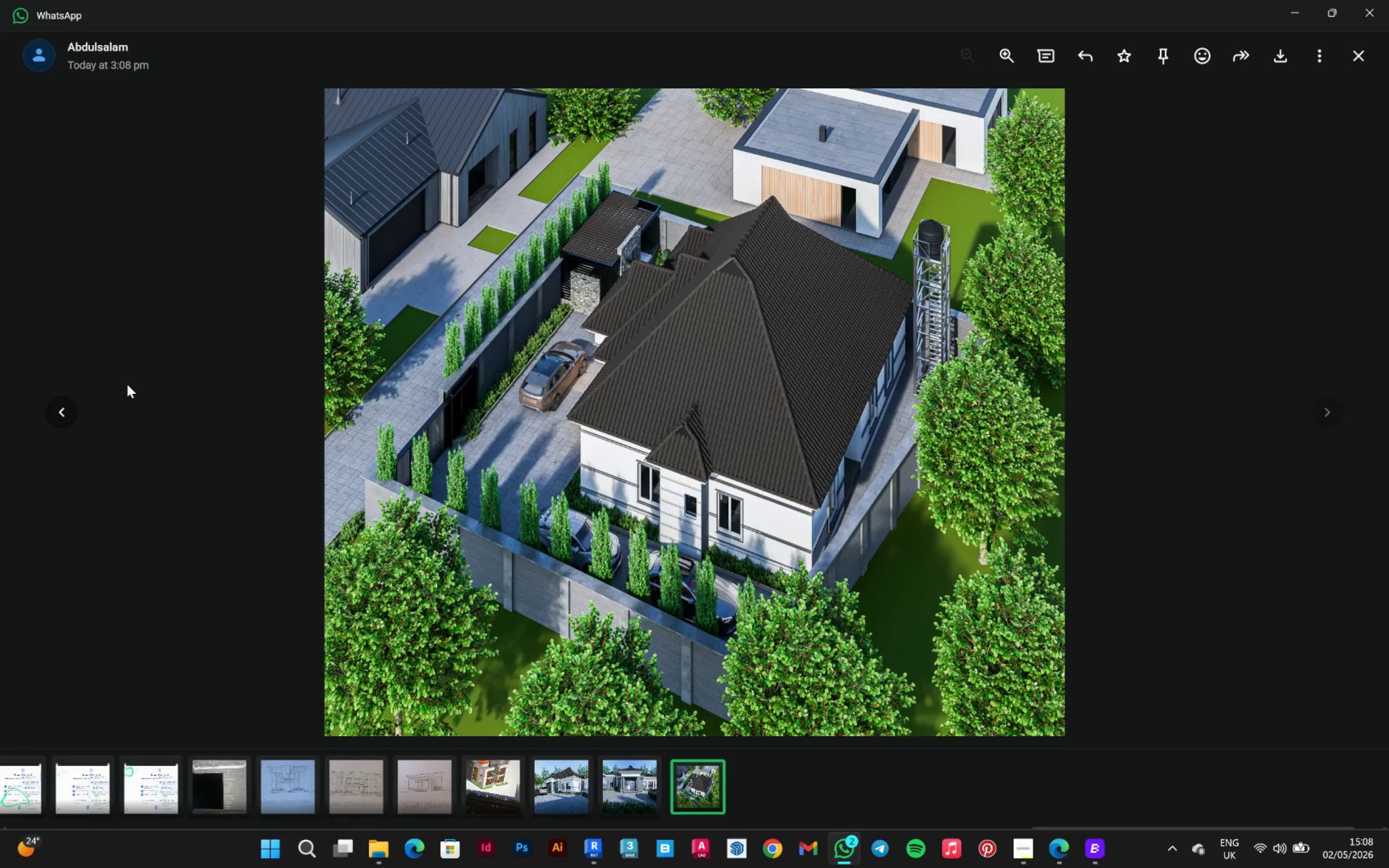 
mouse_move([58, 411])
 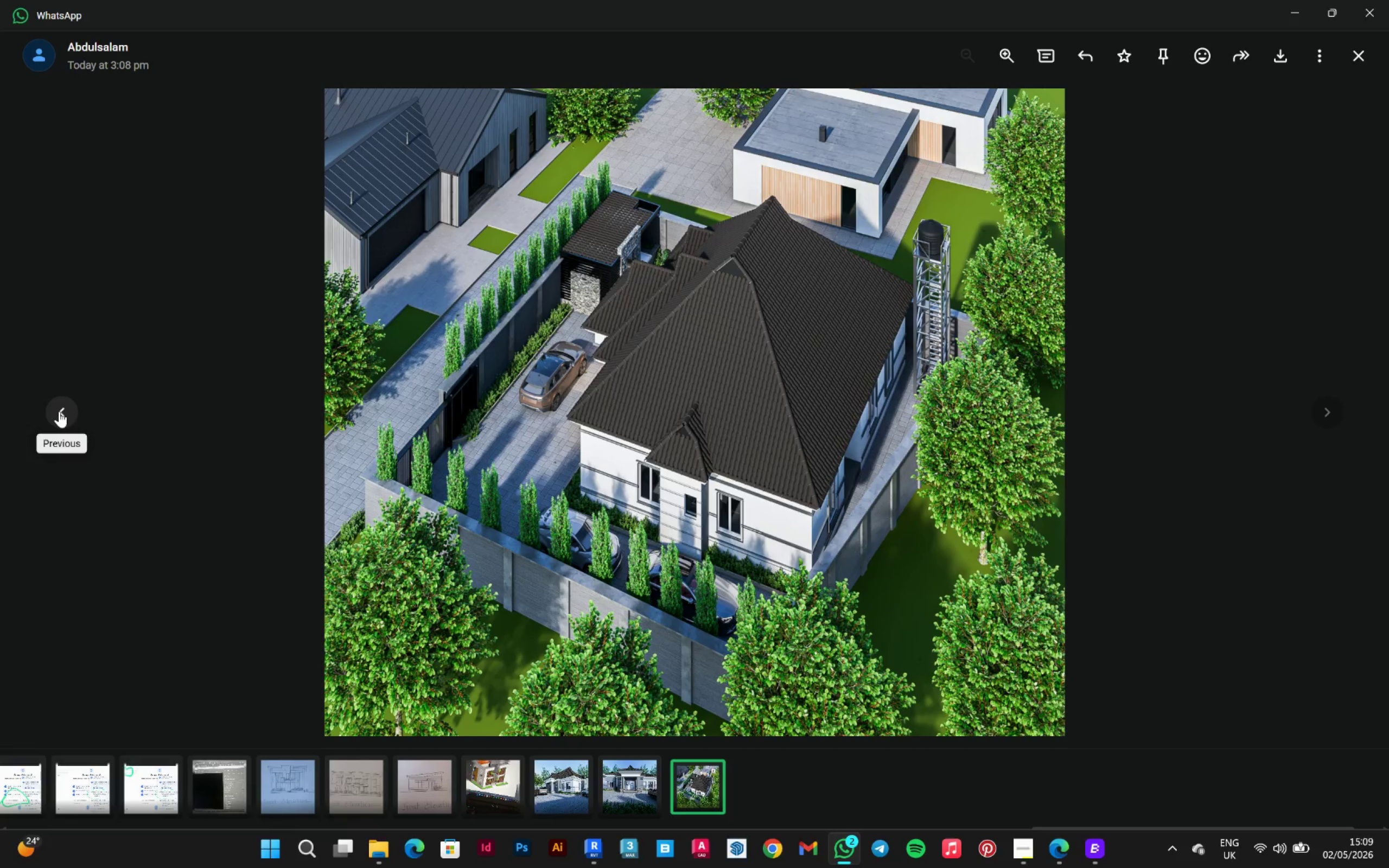 
left_click([59, 411])
 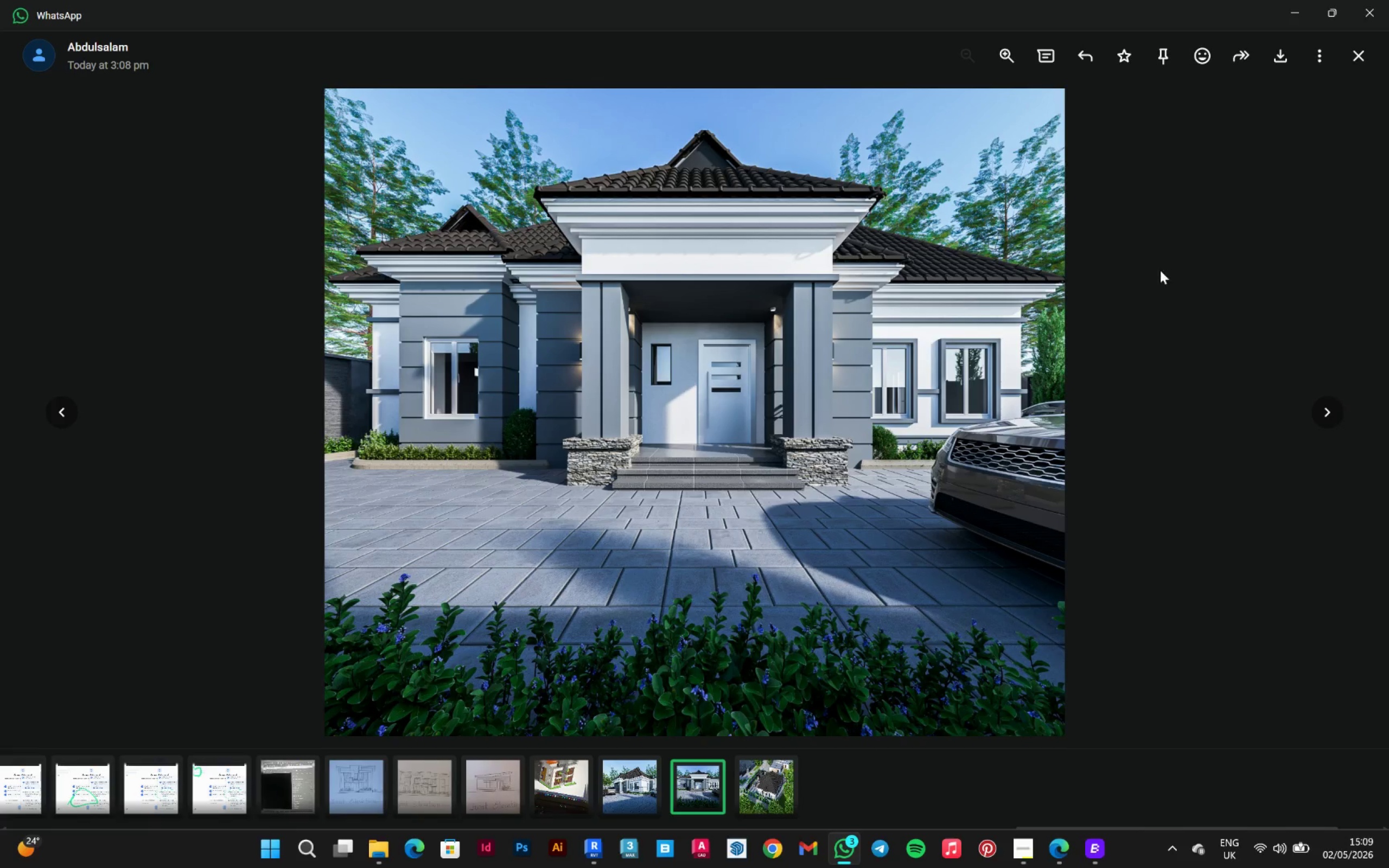 
wait(41.16)
 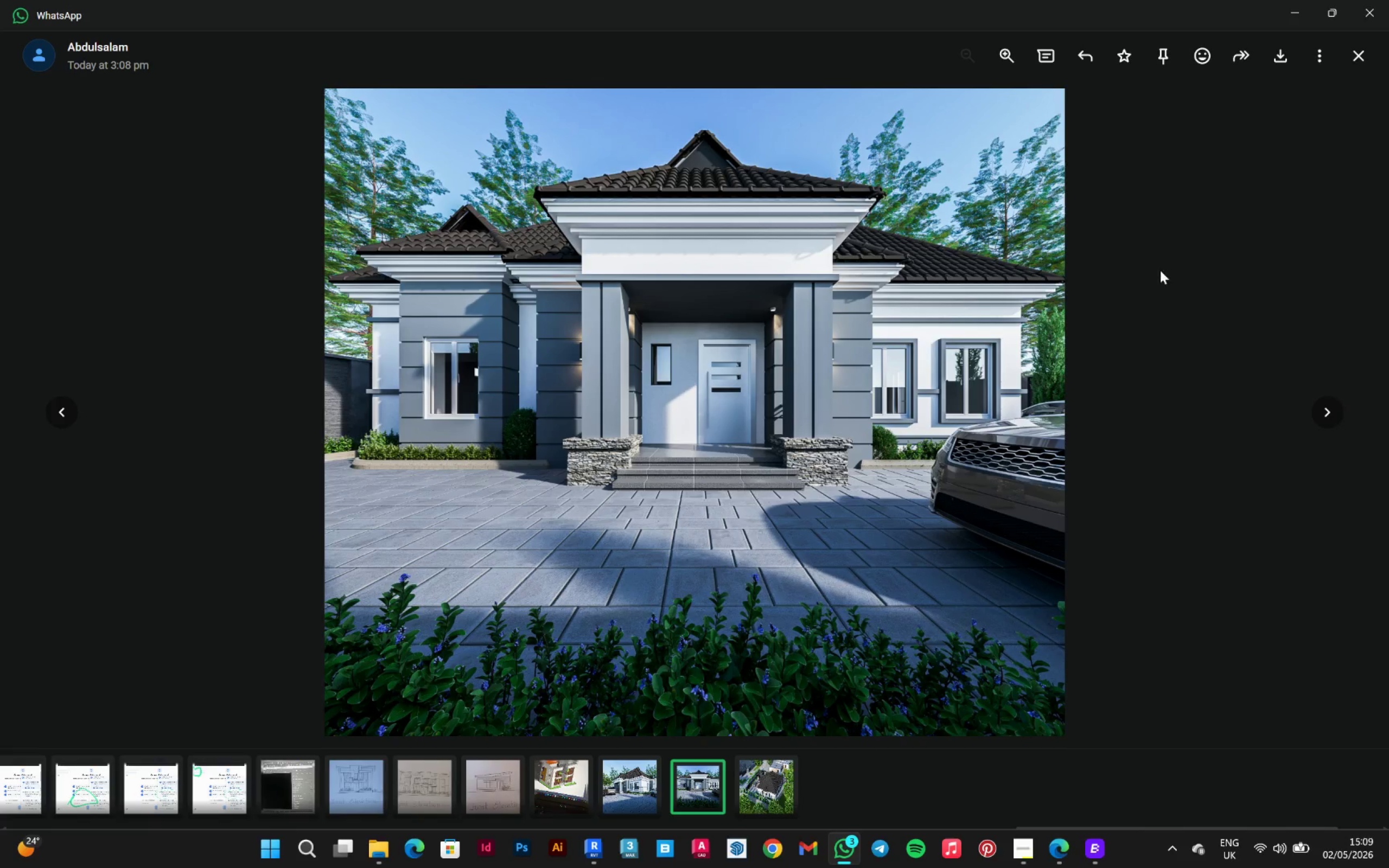 
left_click([598, 786])
 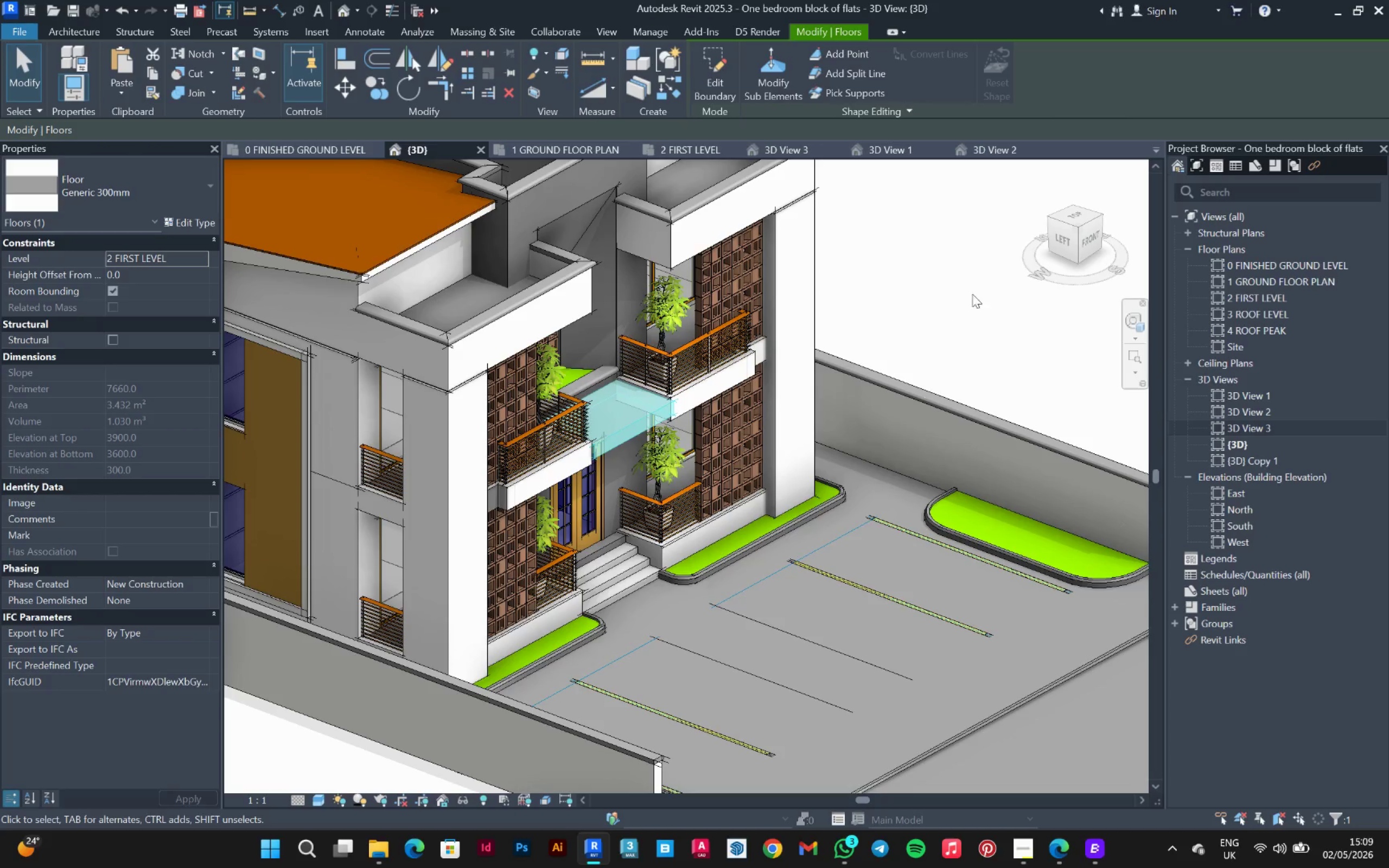 
hold_key(key=ShiftLeft, duration=1.5)
 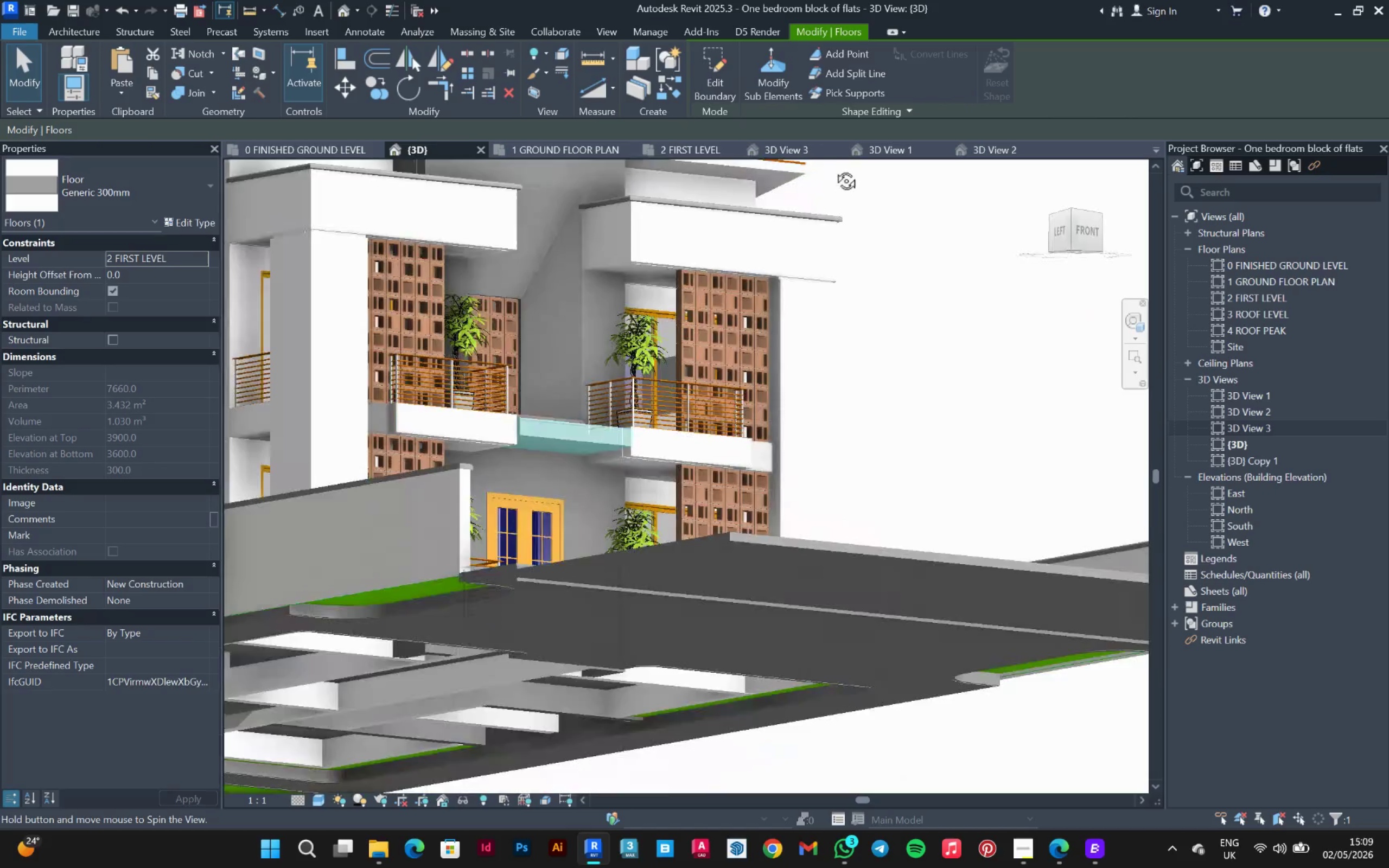 
scroll: coordinate [970, 304], scroll_direction: up, amount: 1.0
 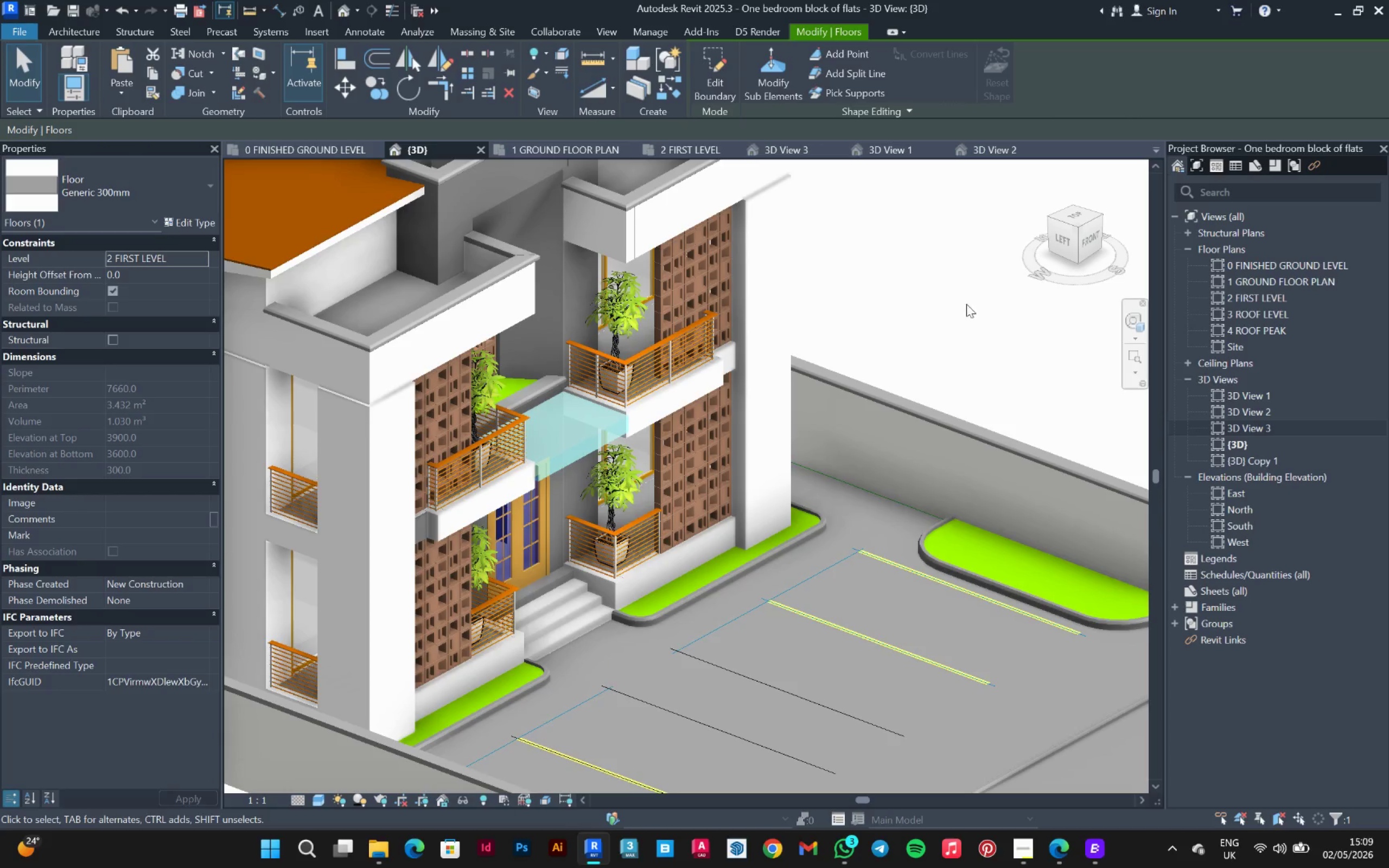 
hold_key(key=ShiftLeft, duration=1.52)
 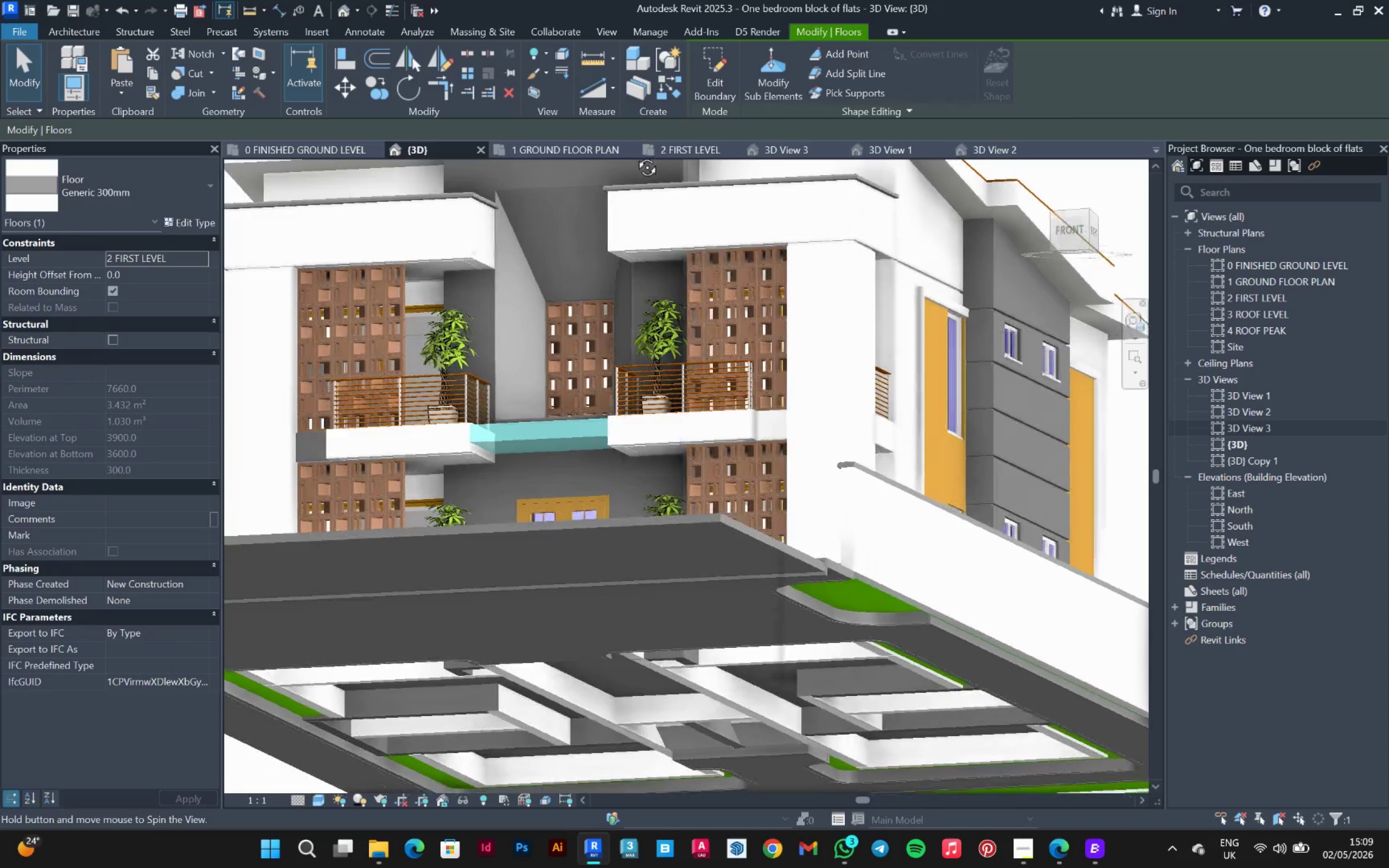 
hold_key(key=ShiftLeft, duration=0.59)
 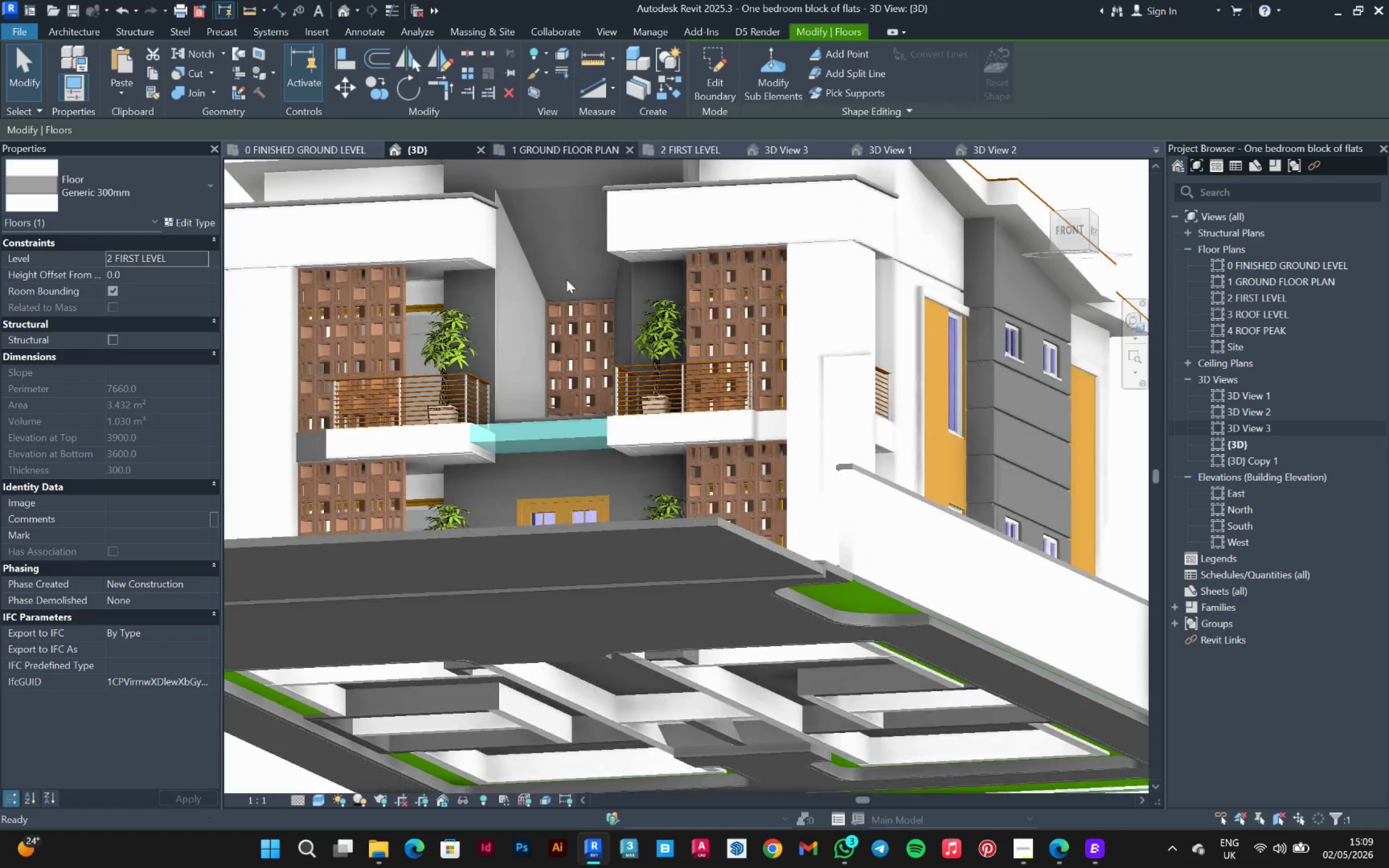 
scroll: coordinate [474, 399], scroll_direction: up, amount: 3.0
 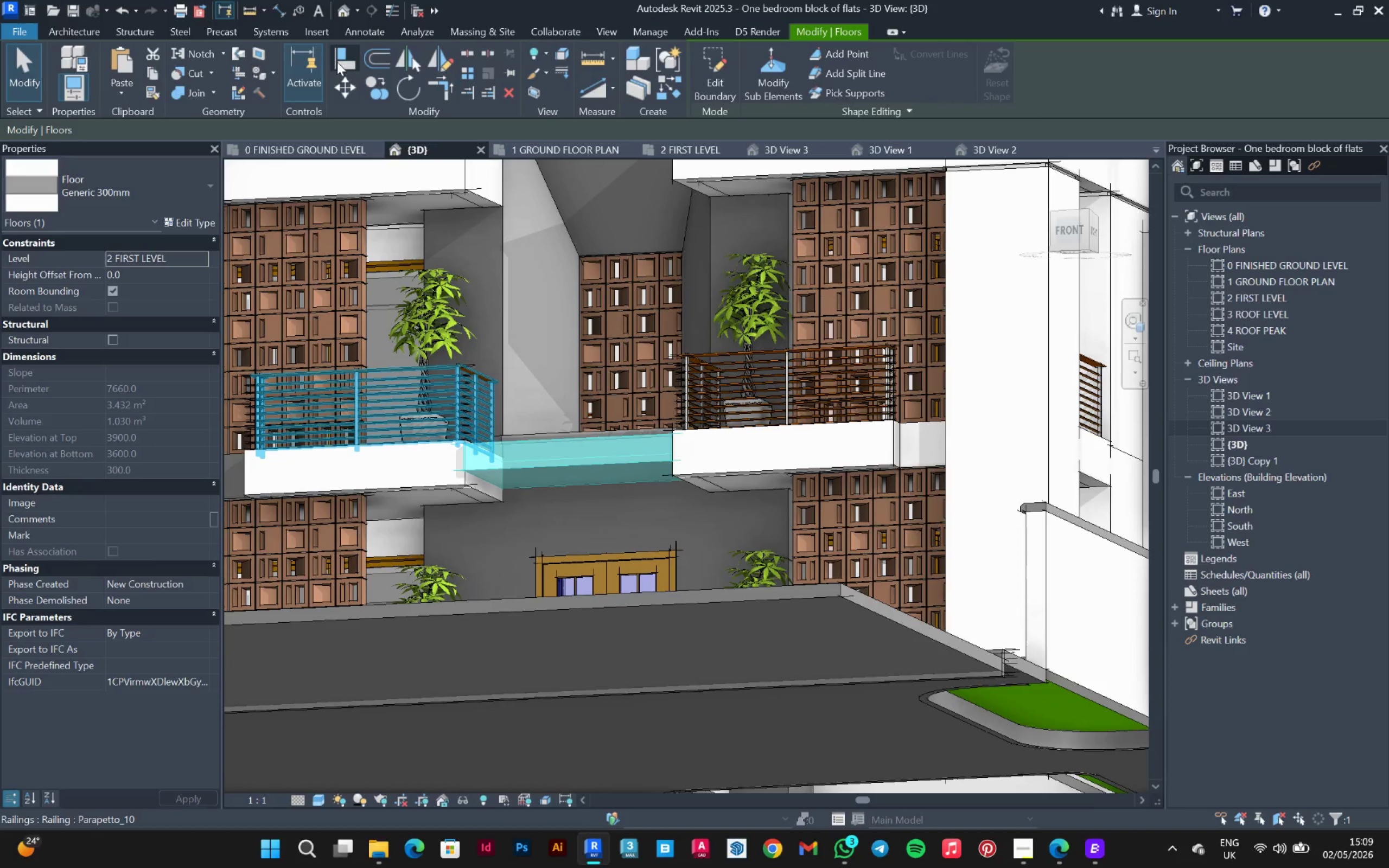 
left_click([346, 58])
 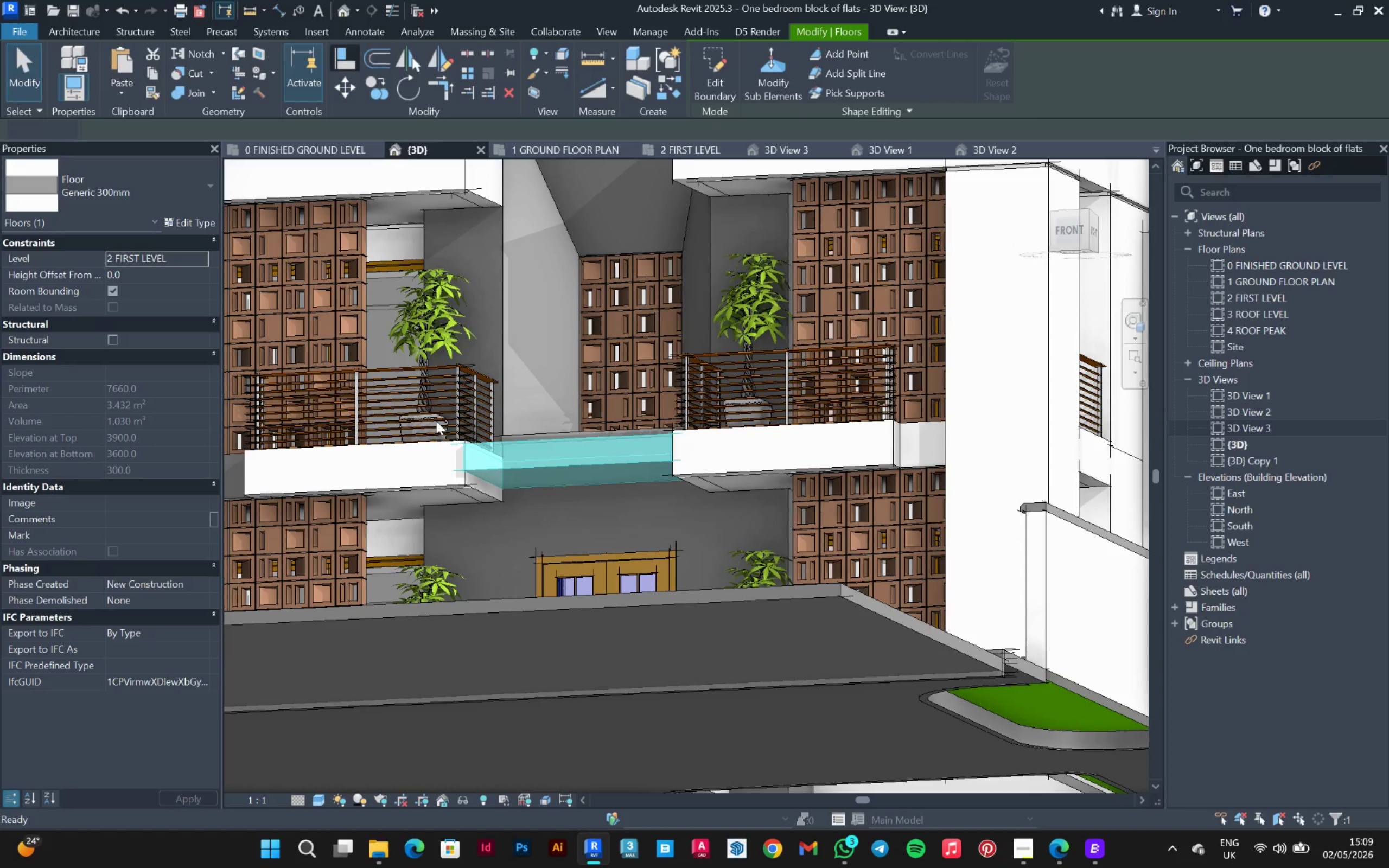 
scroll: coordinate [498, 518], scroll_direction: up, amount: 5.0
 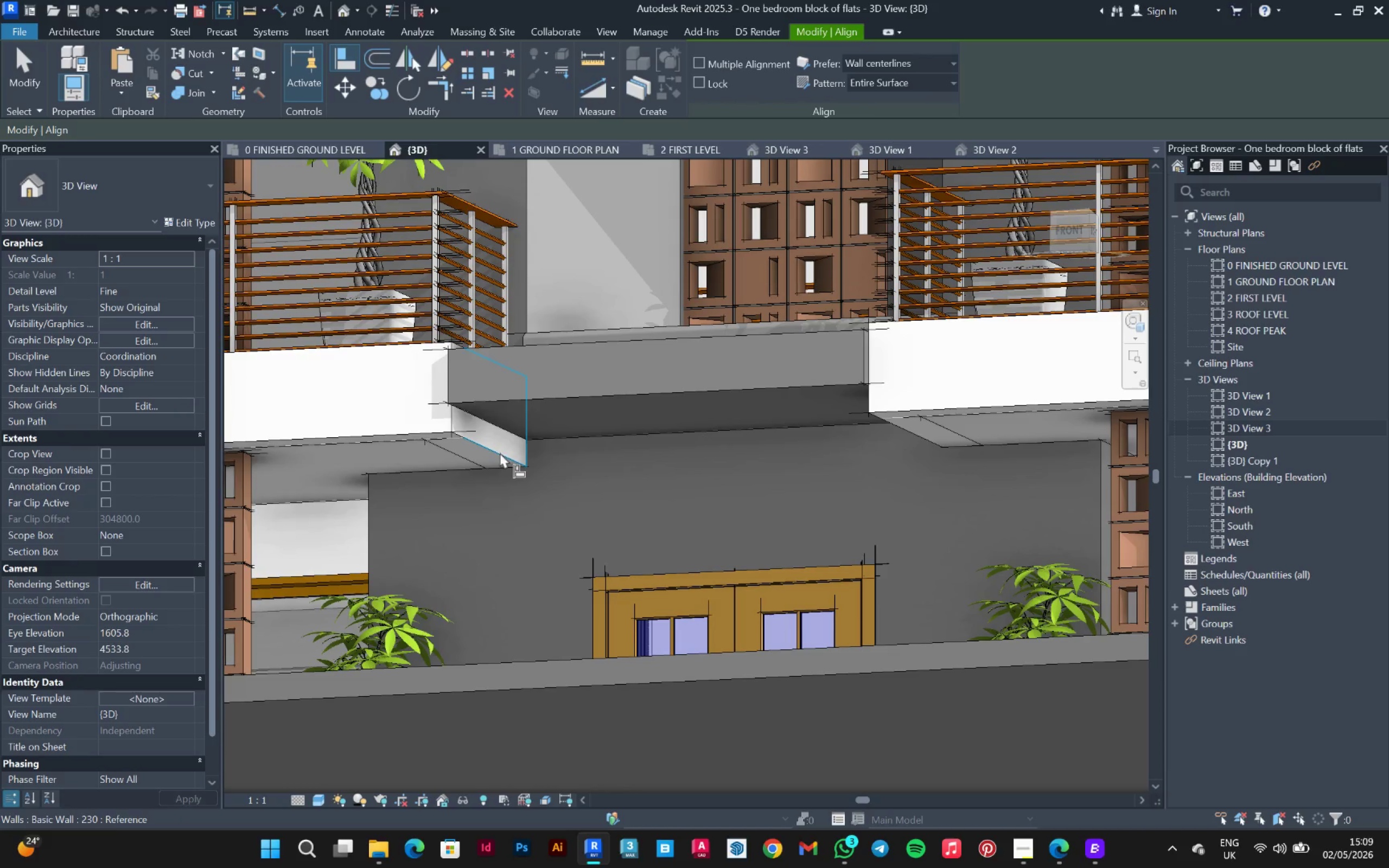 
left_click([500, 460])
 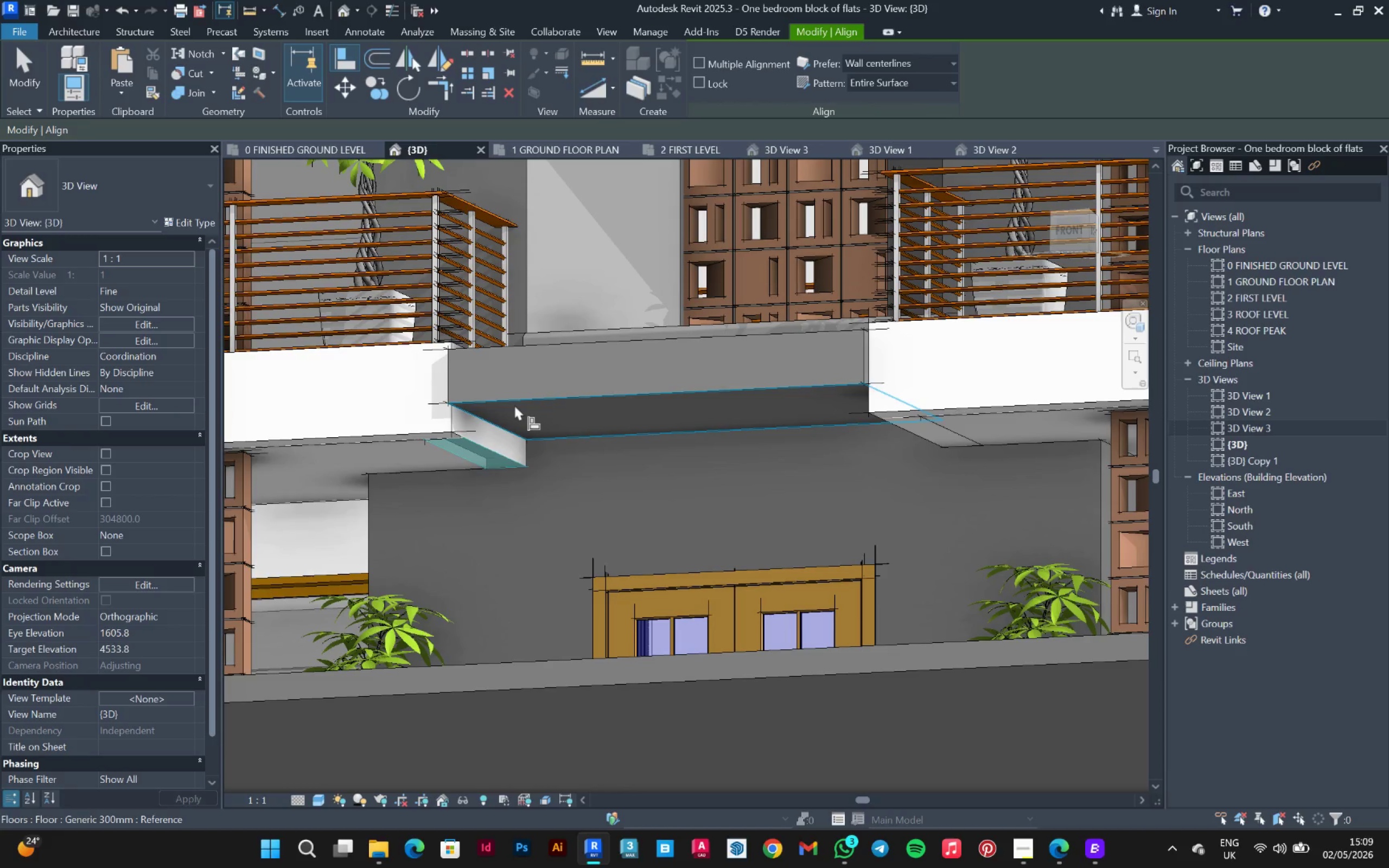 
left_click([514, 405])
 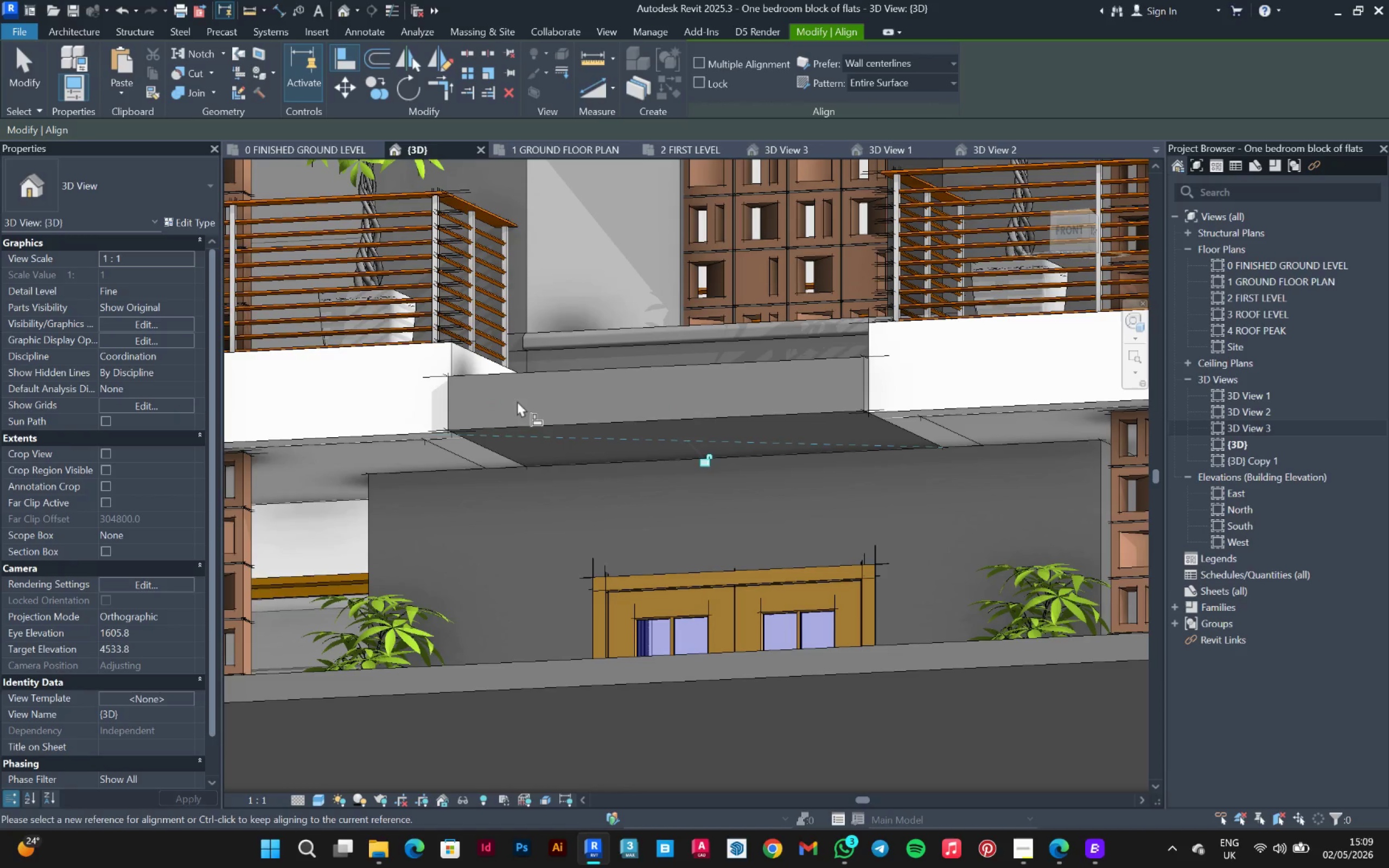 
hold_key(key=ShiftLeft, duration=1.5)
 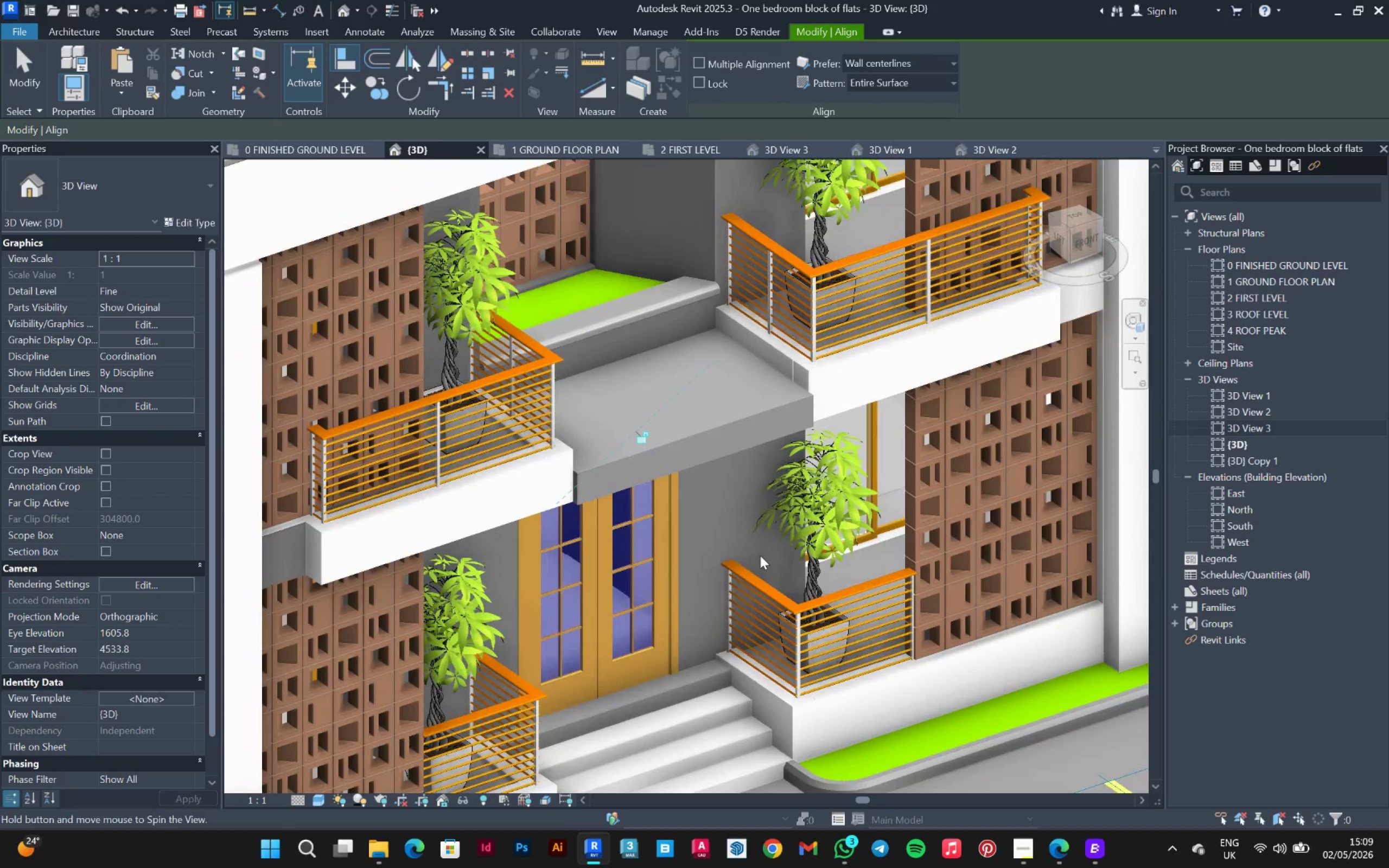 
scroll: coordinate [519, 397], scroll_direction: down, amount: 3.0
 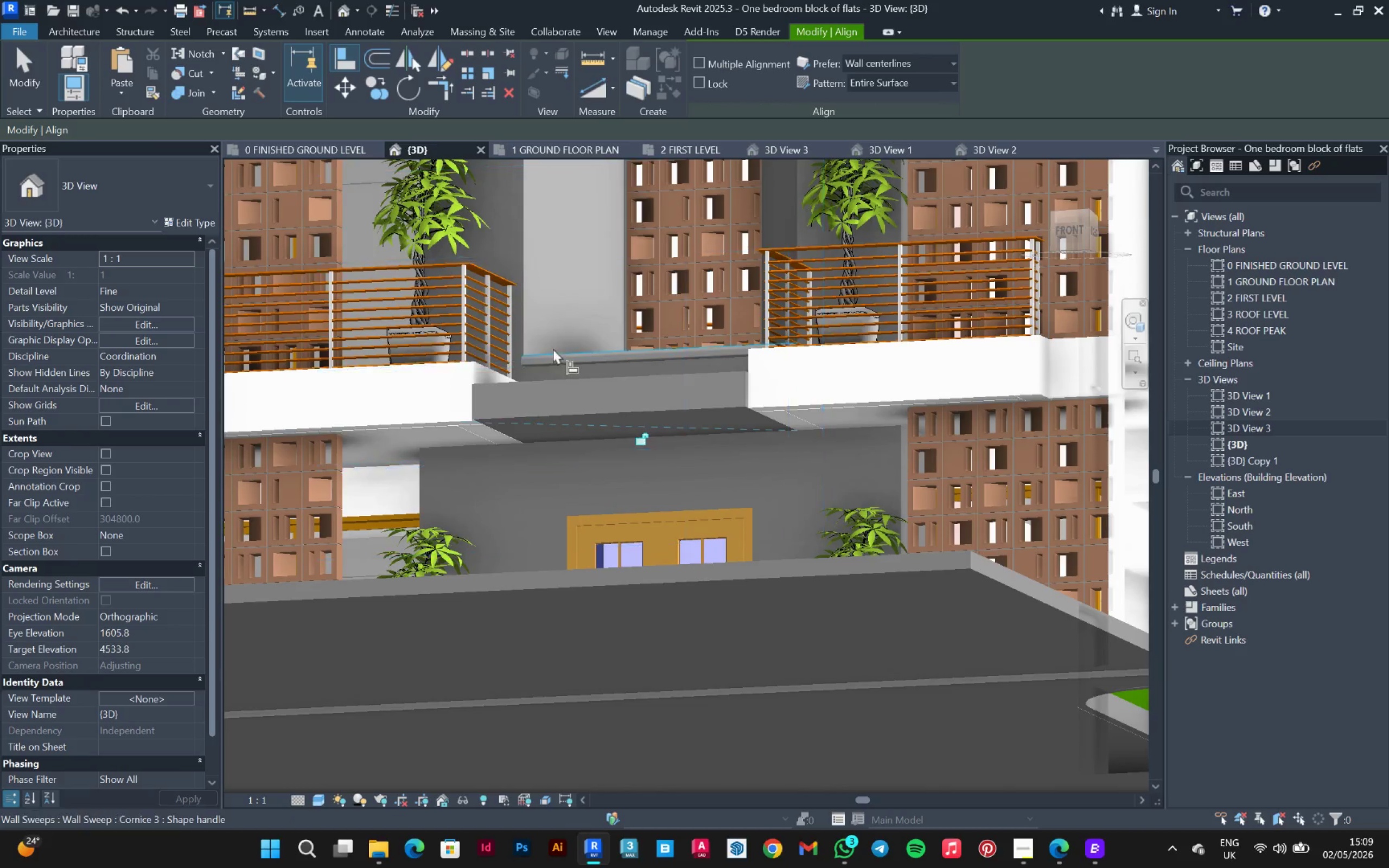 
key(Shift+ShiftLeft)
 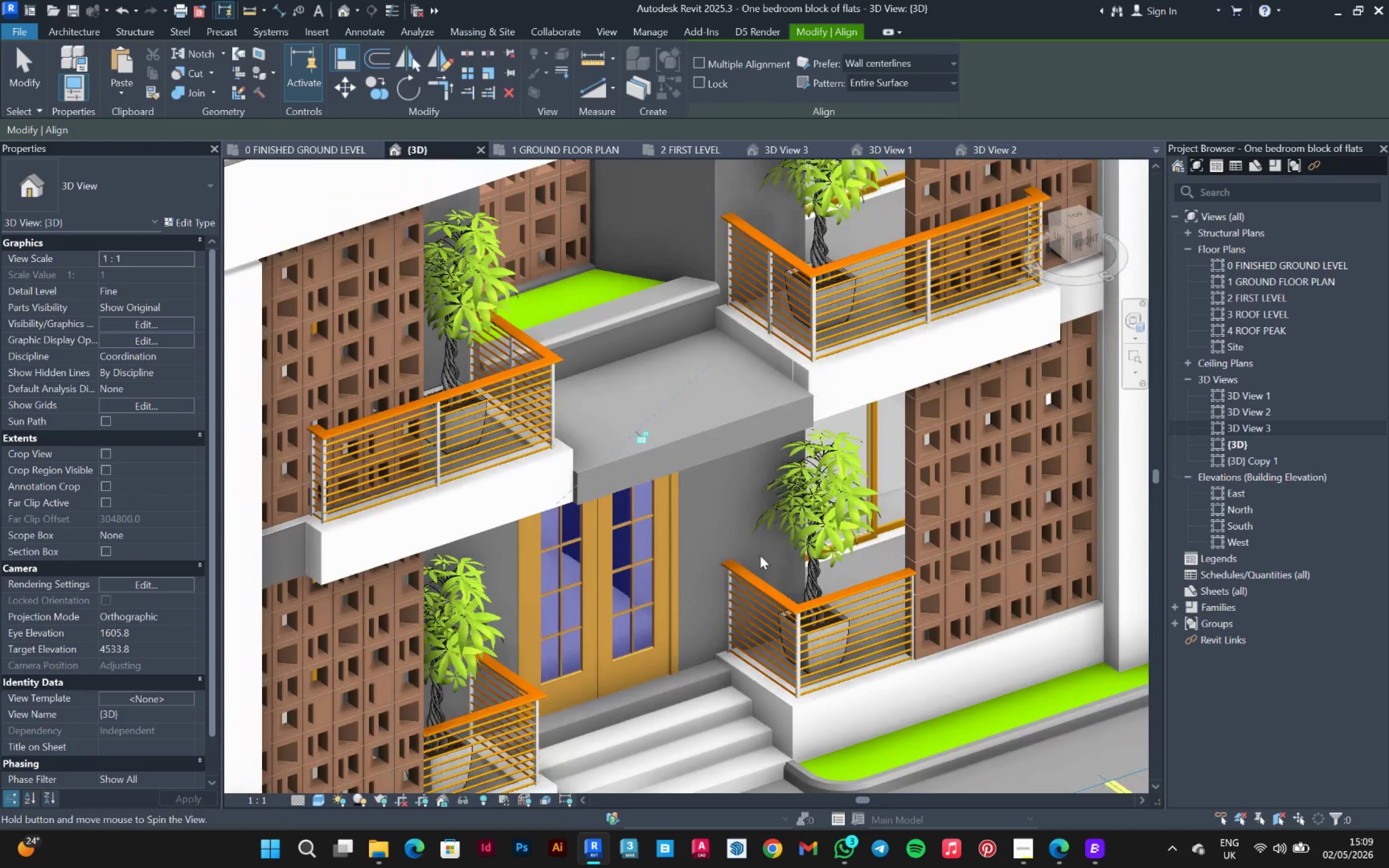 
key(Shift+ShiftLeft)
 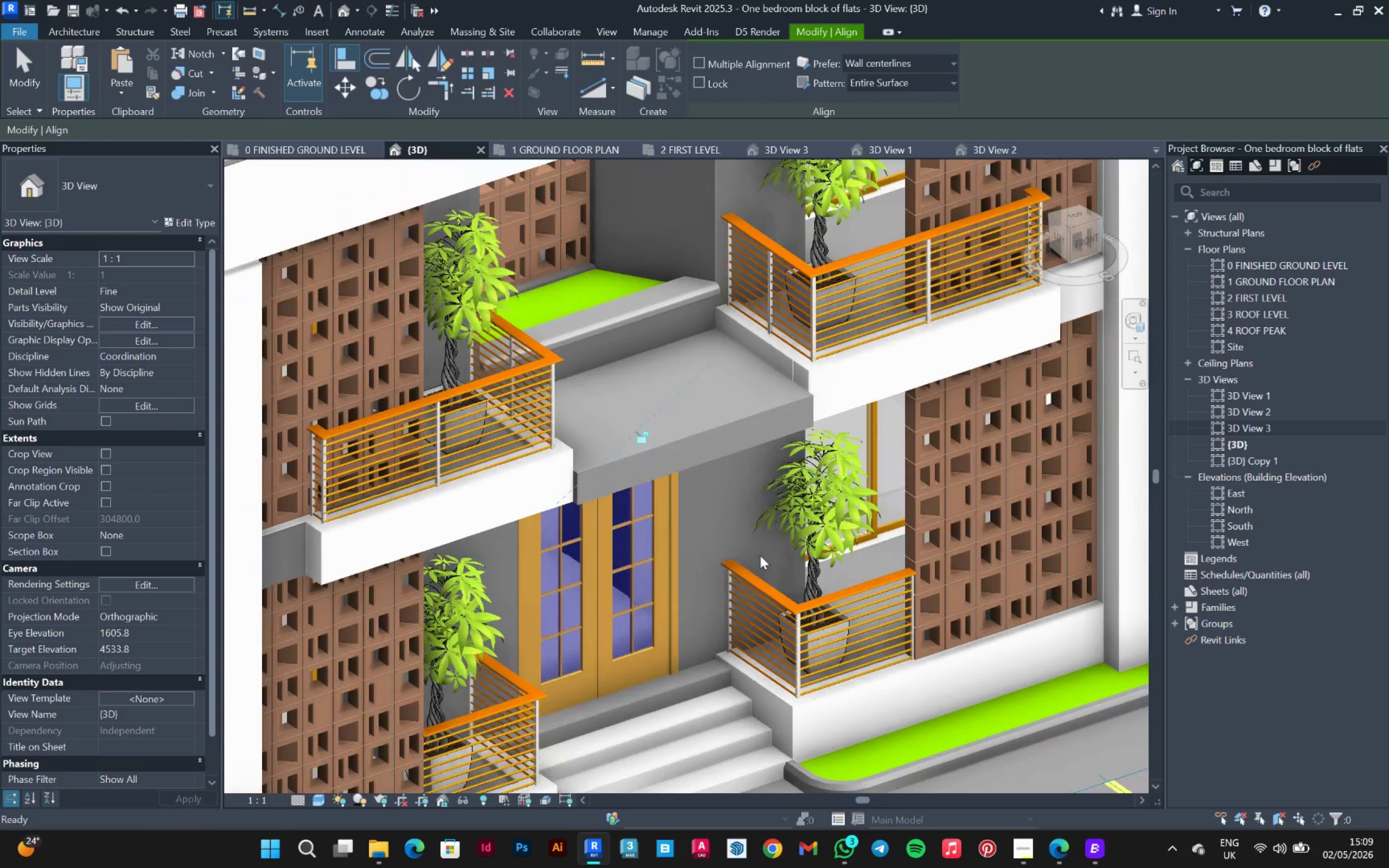 
key(Shift+ShiftLeft)
 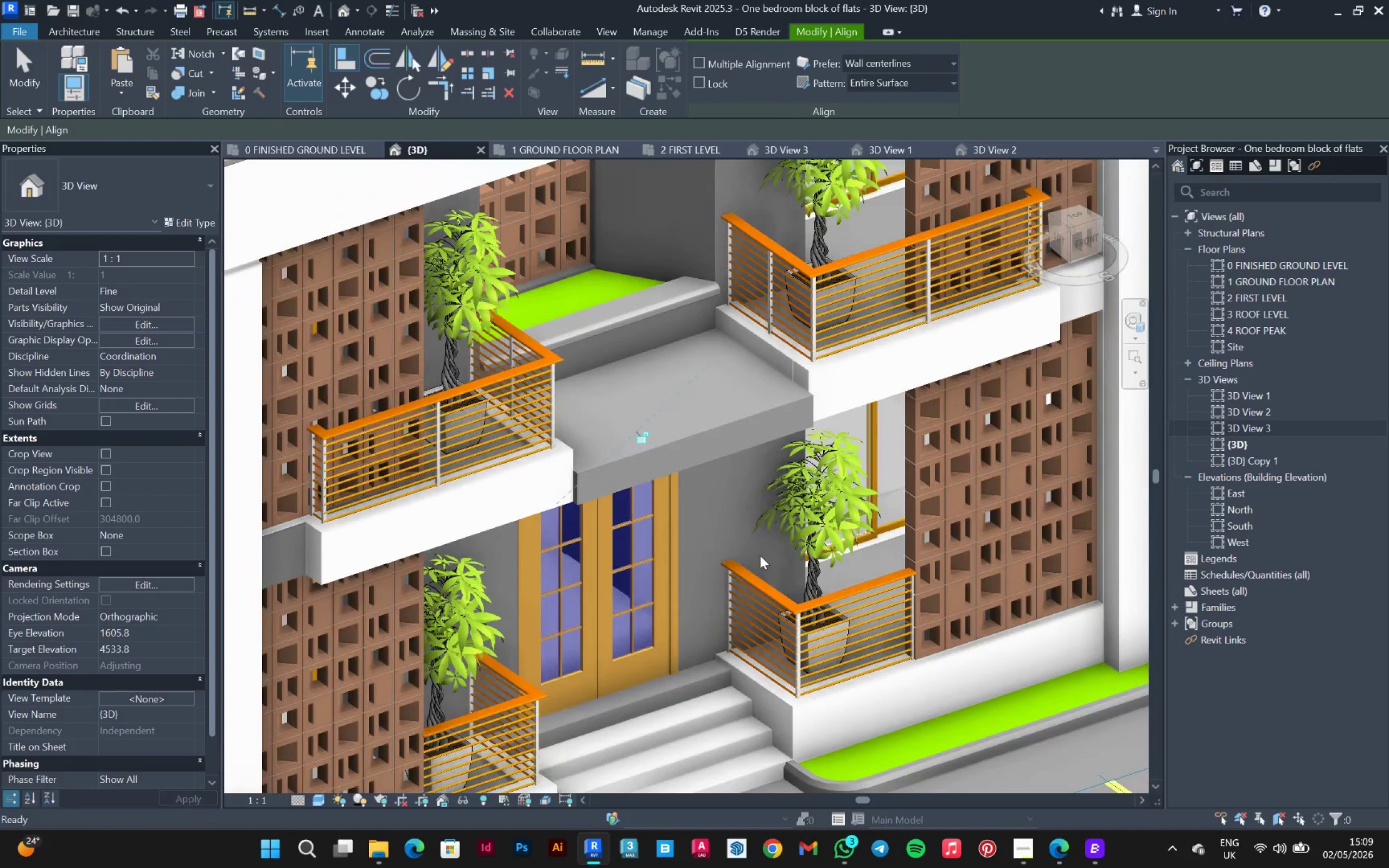 
hold_key(key=ShiftLeft, duration=2.98)
 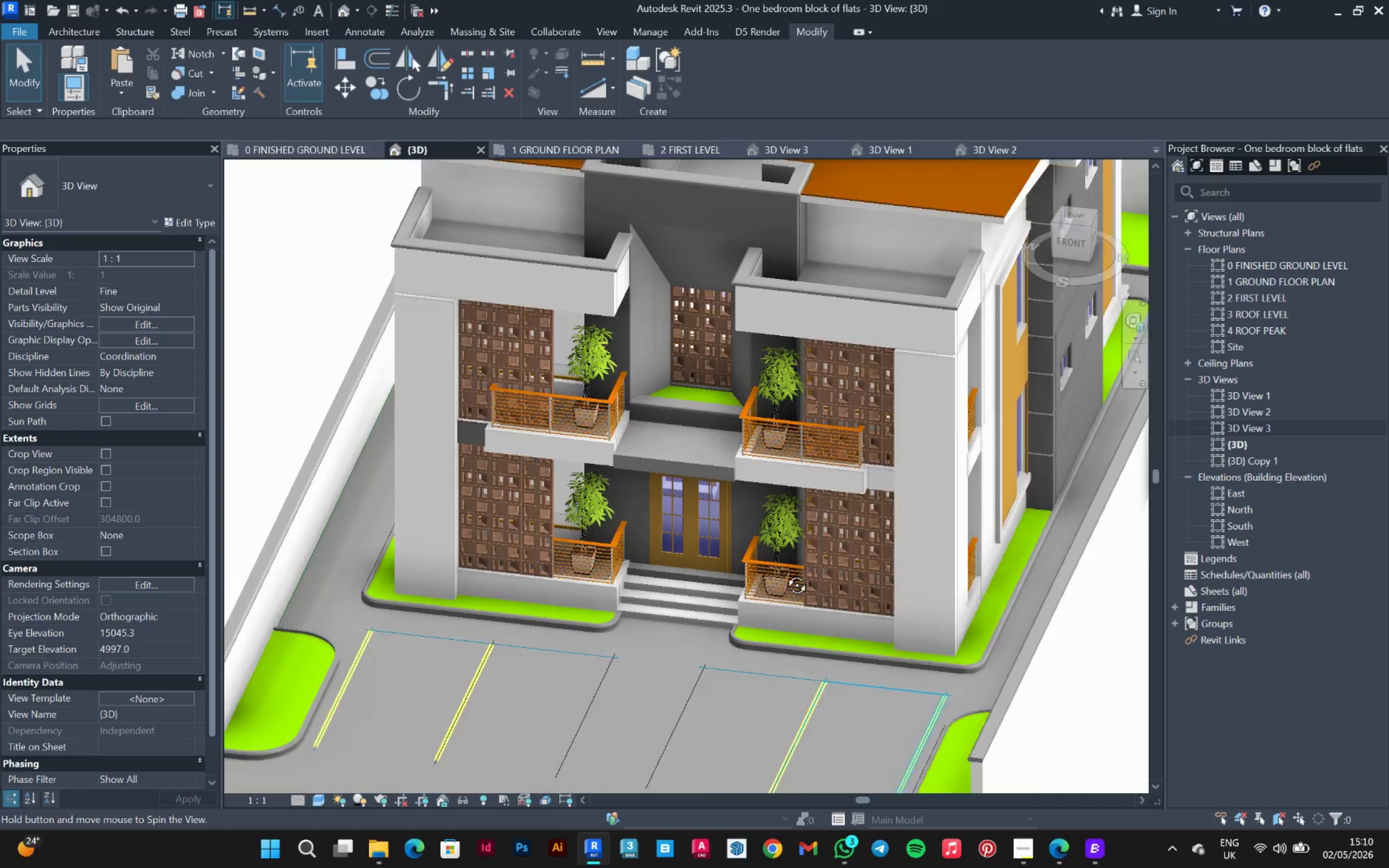 
key(Escape)
 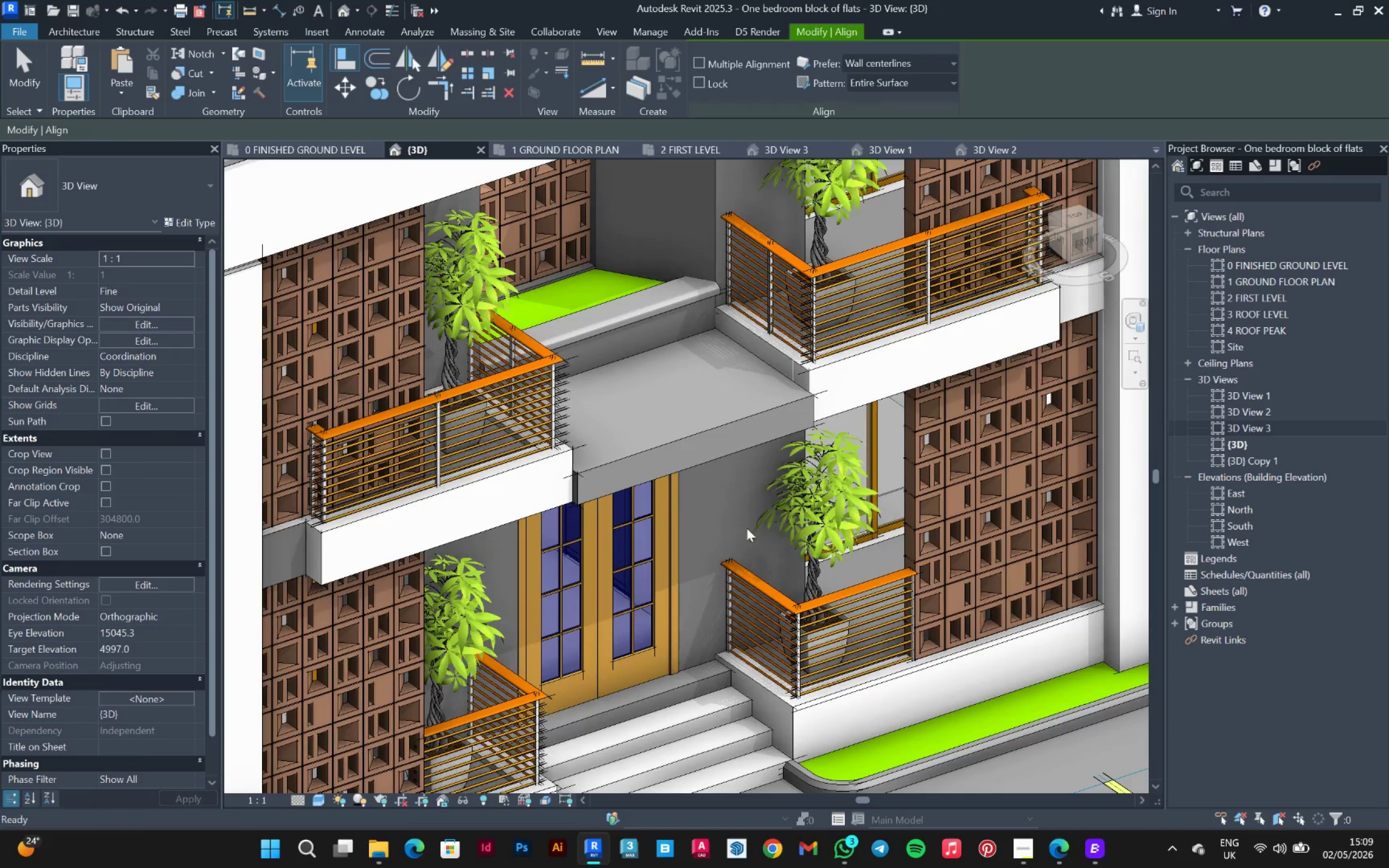 
key(Escape)
 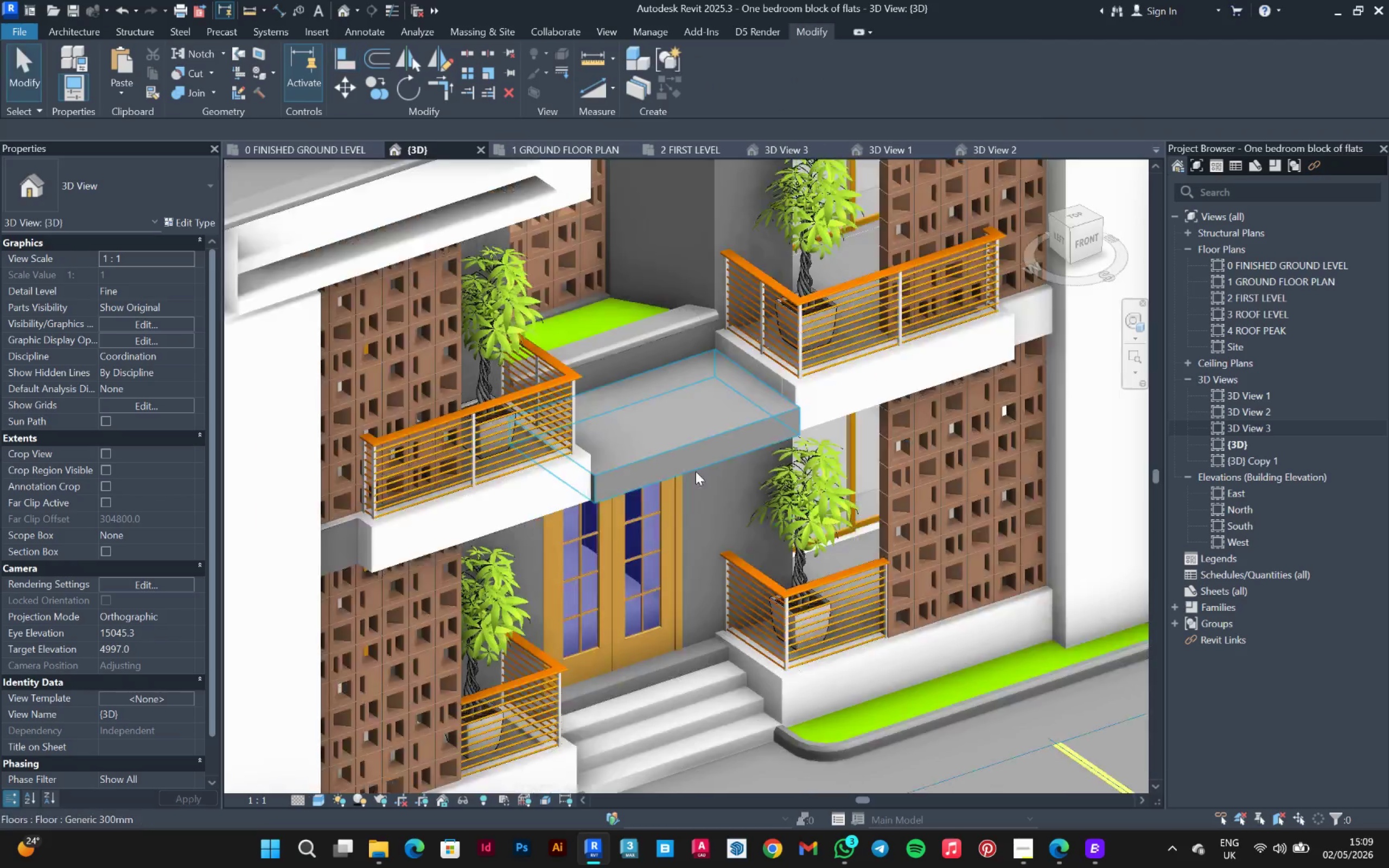 
scroll: coordinate [747, 476], scroll_direction: down, amount: 6.0
 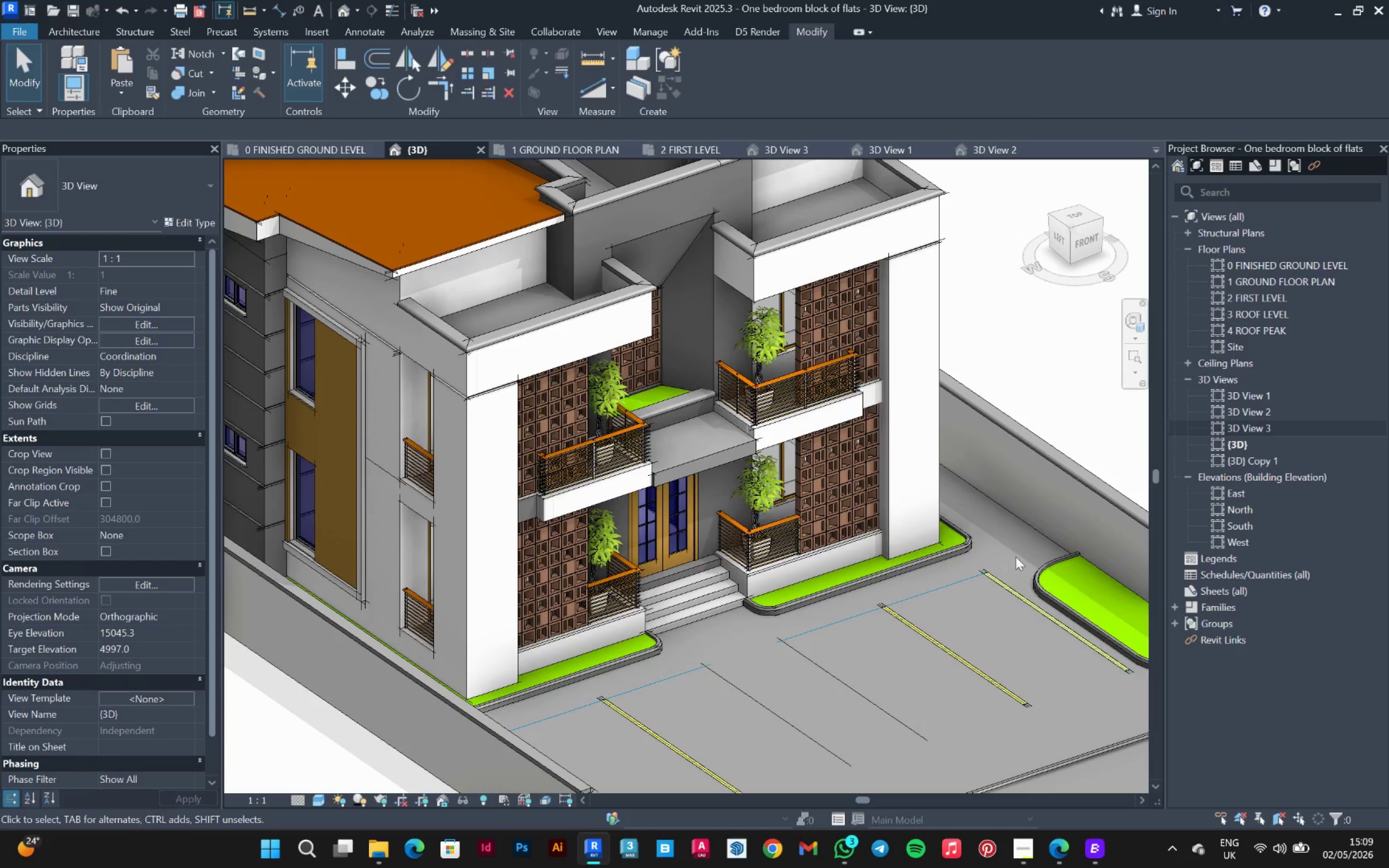 
hold_key(key=ShiftLeft, duration=1.5)
 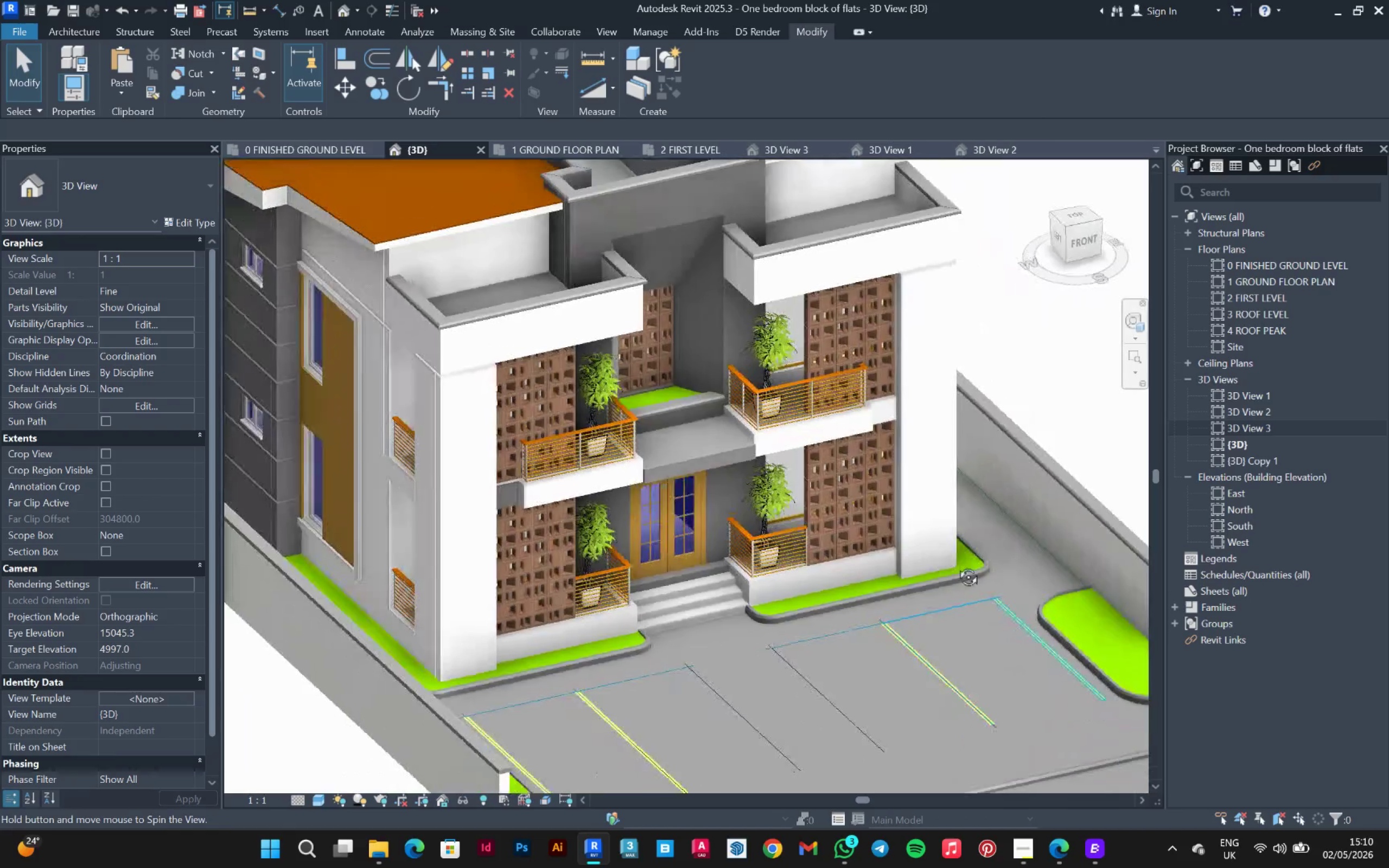 
hold_key(key=ShiftLeft, duration=1.52)
 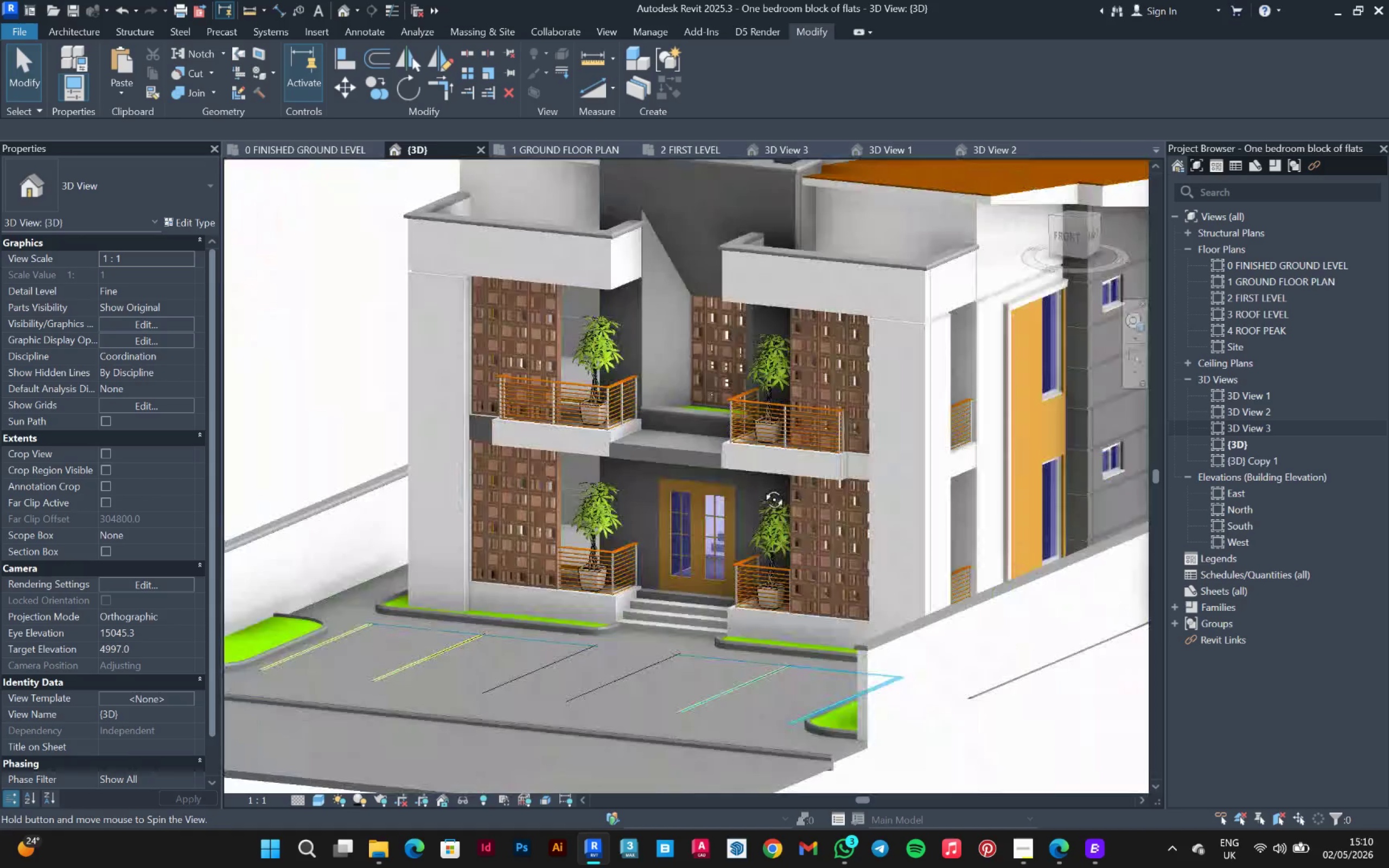 
hold_key(key=ShiftLeft, duration=1.5)
 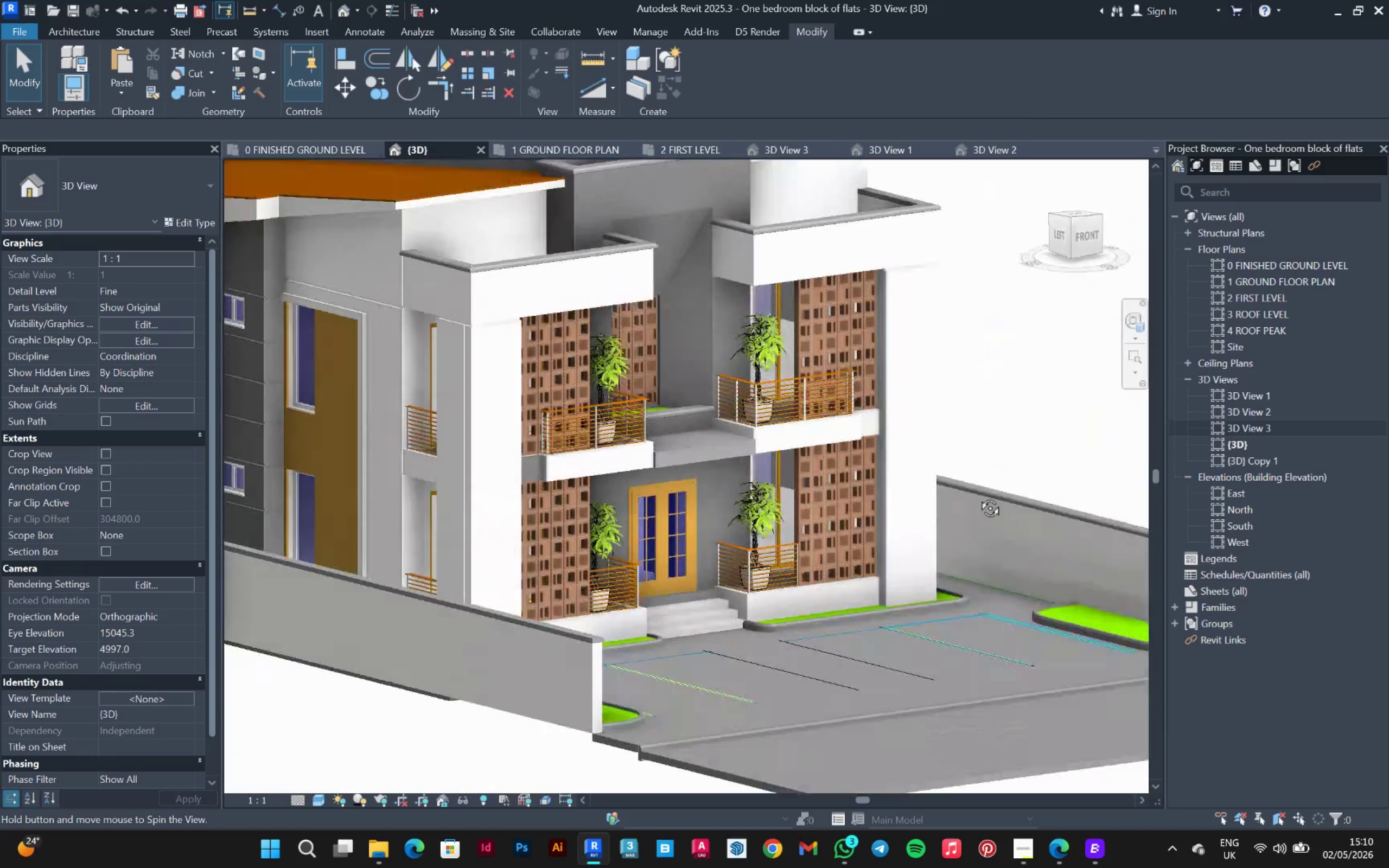 
hold_key(key=ShiftLeft, duration=1.51)
 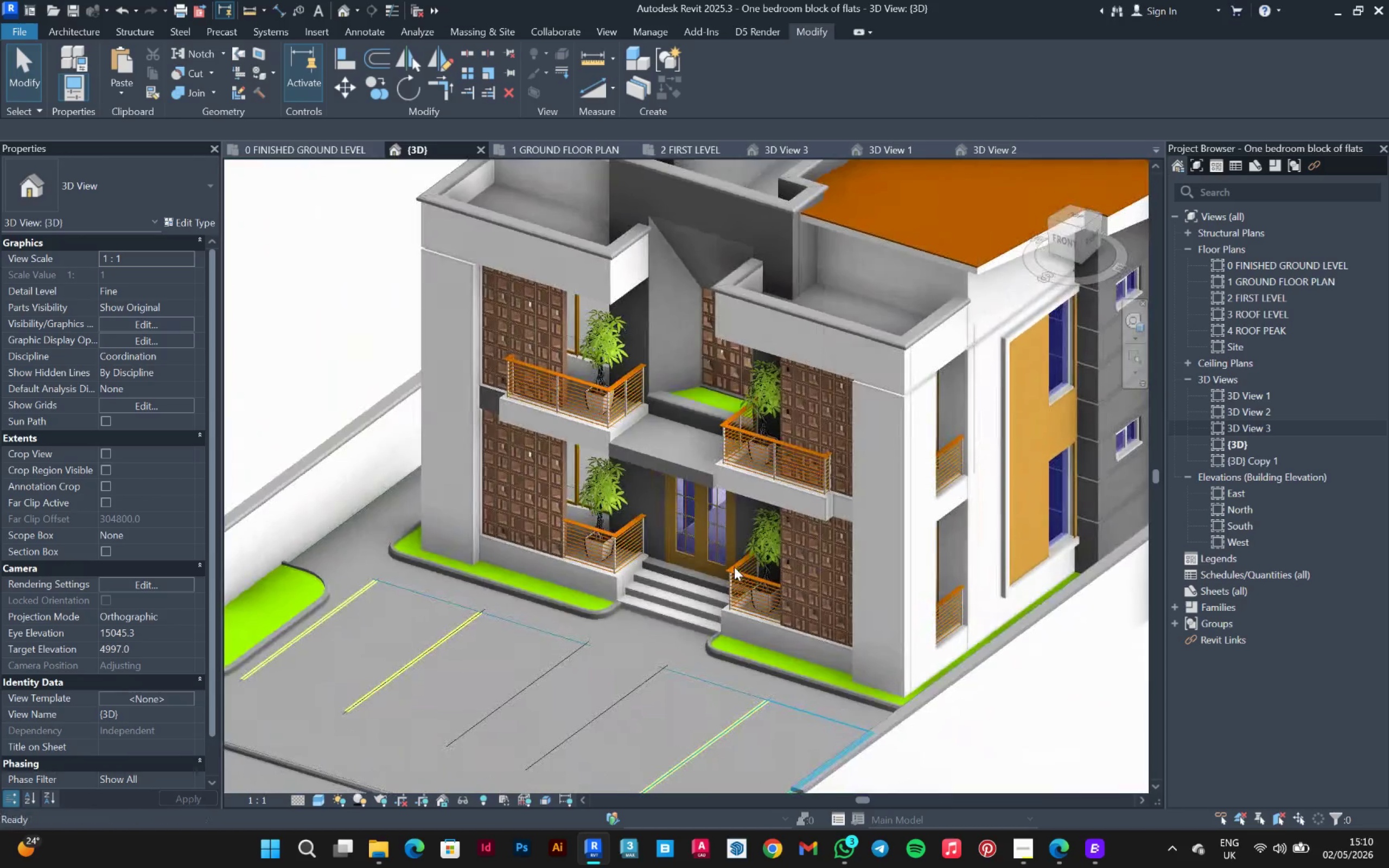 
key(Shift+ShiftLeft)
 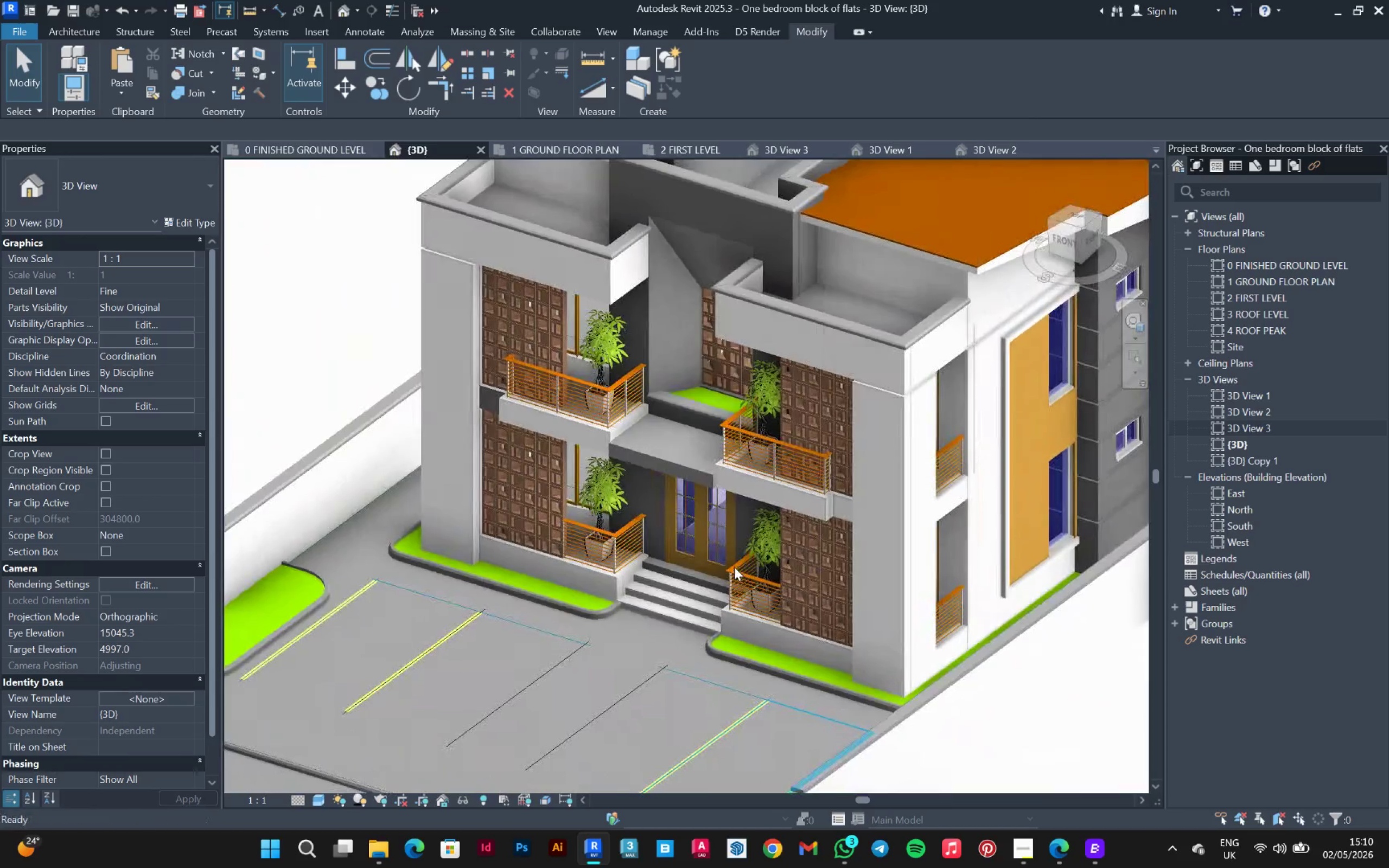 
hold_key(key=ShiftLeft, duration=8.34)
left_click([680, 470])
 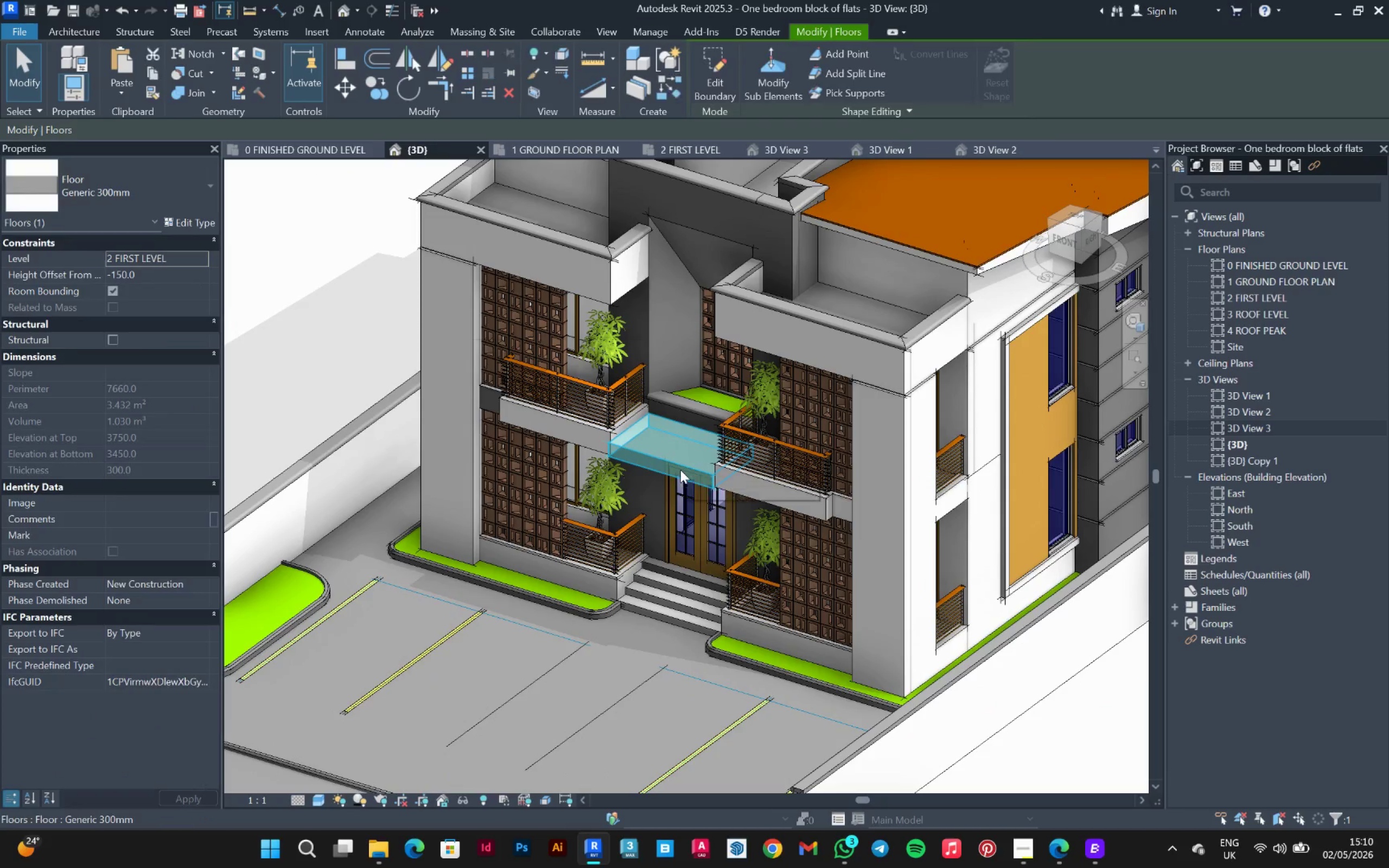 
left_click([680, 470])
 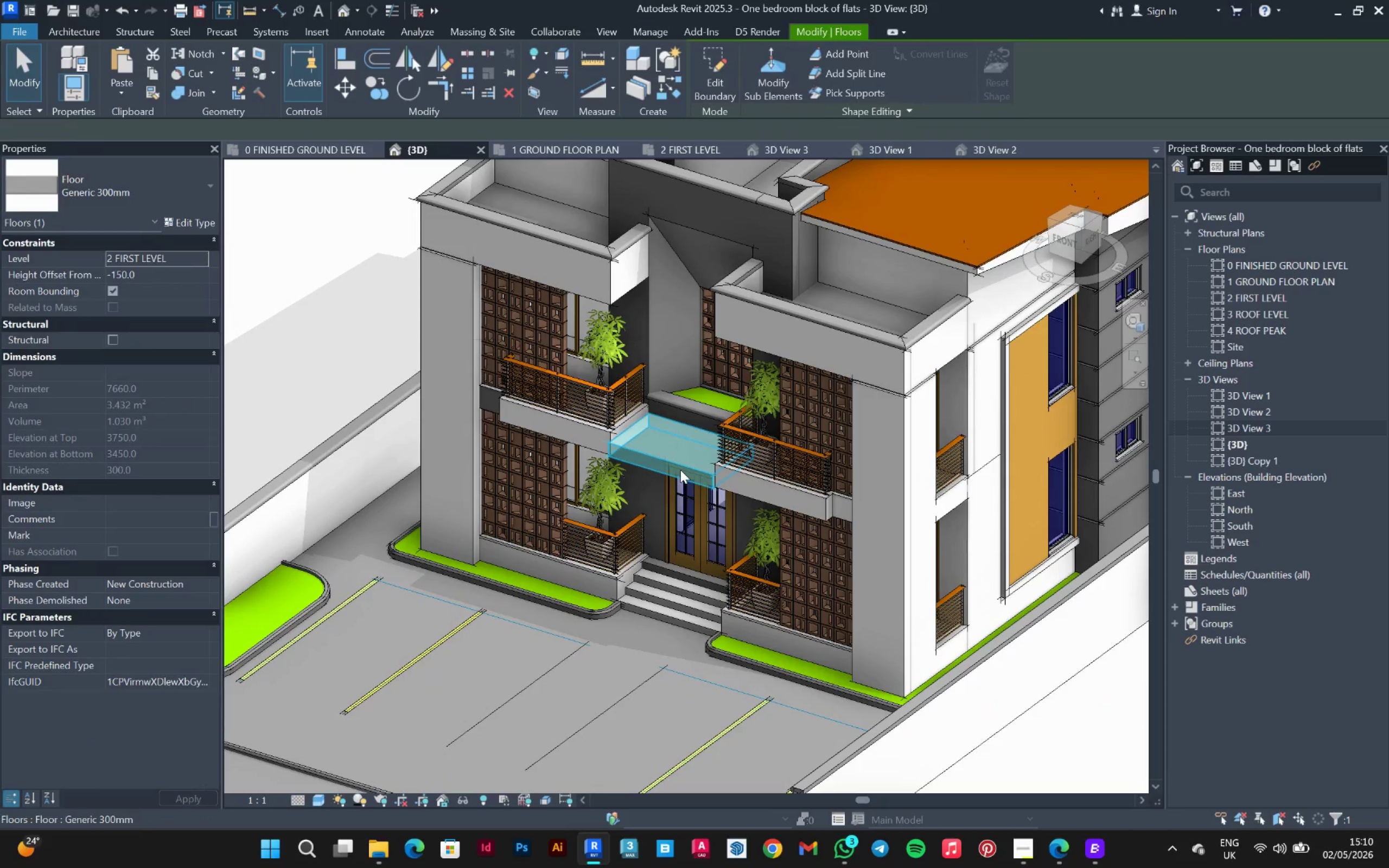 
left_click_drag(start_coordinate=[680, 470], to_coordinate=[343, 47])
 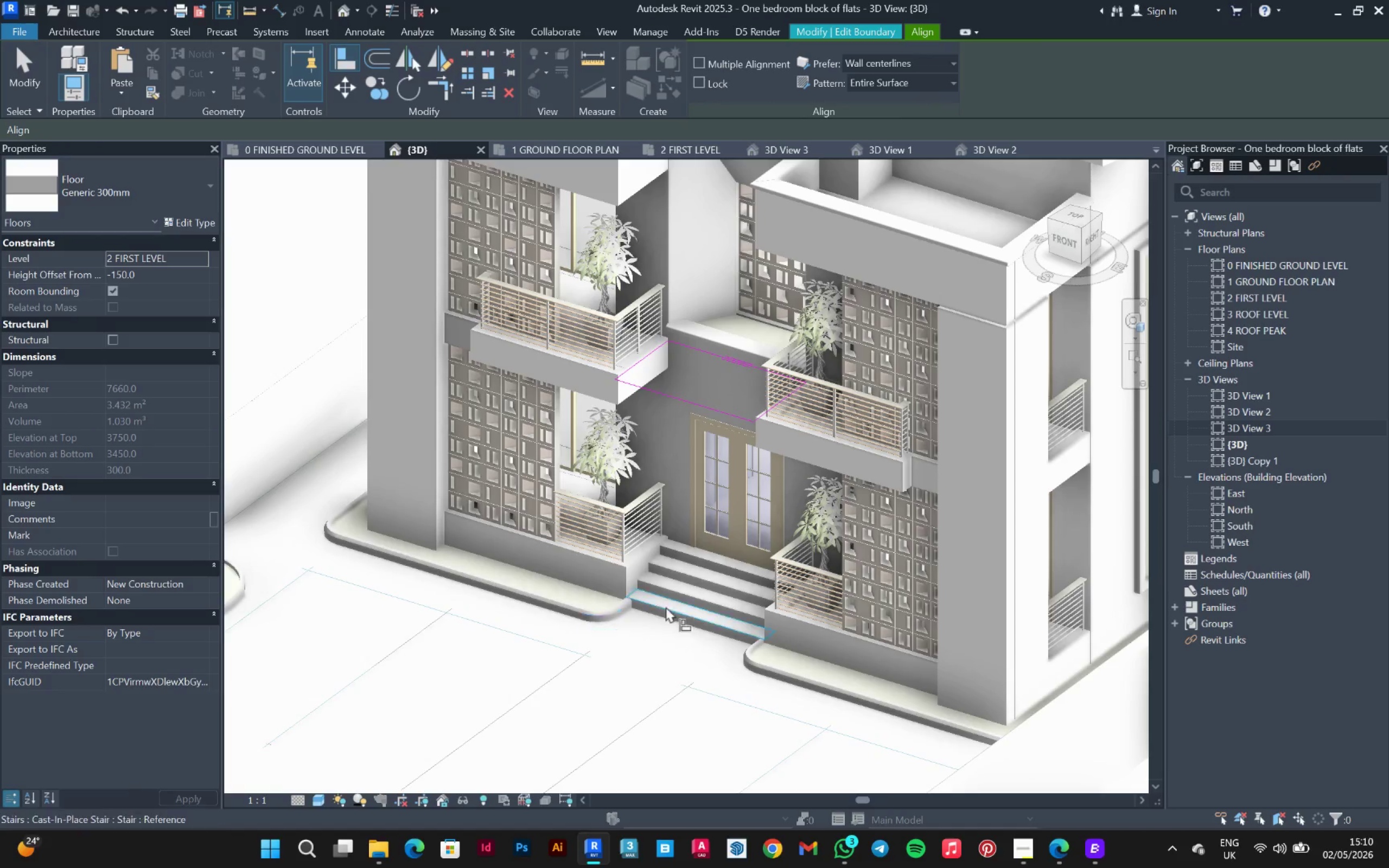 
left_click([343, 47])
 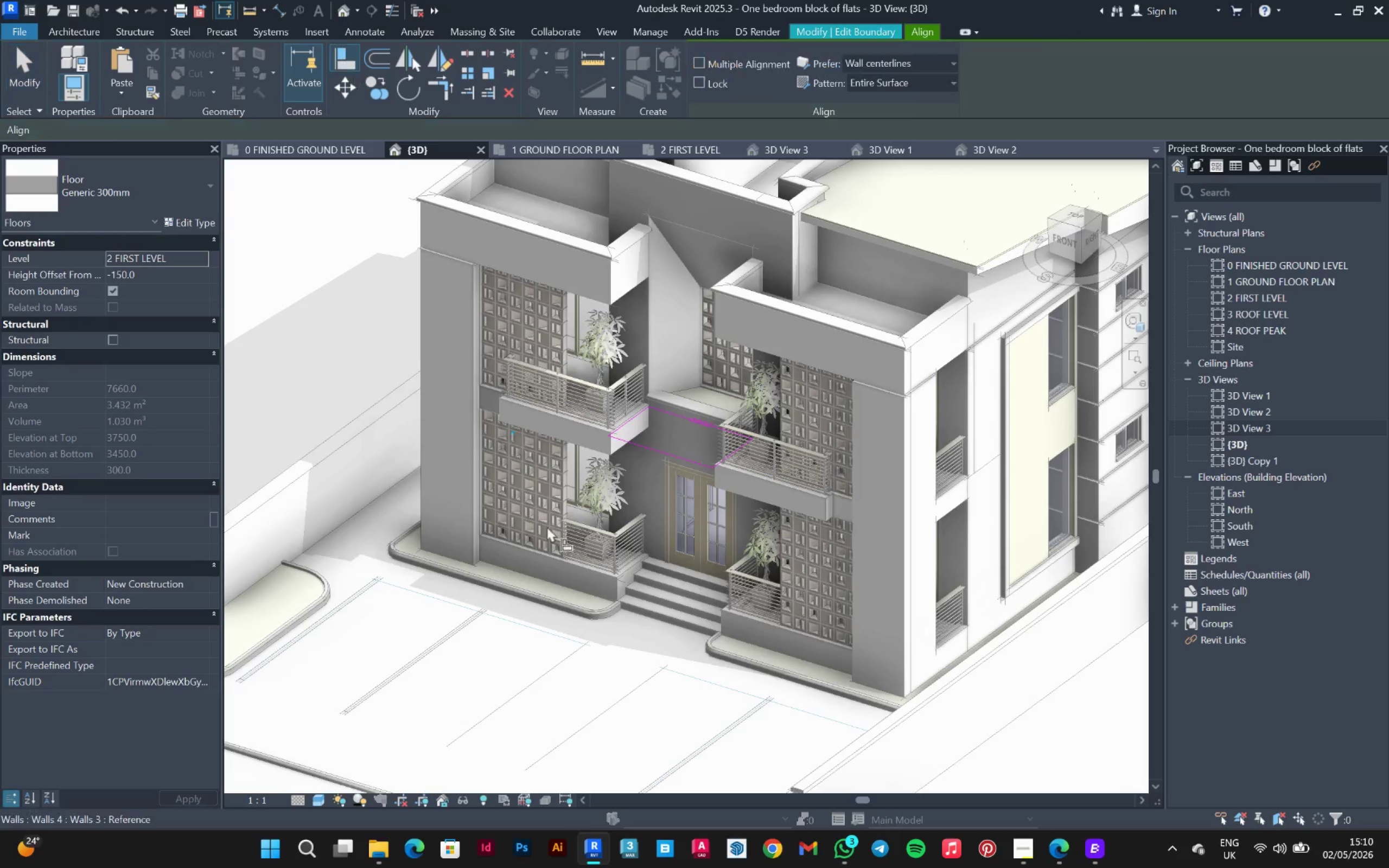 
scroll: coordinate [590, 613], scroll_direction: up, amount: 2.0
 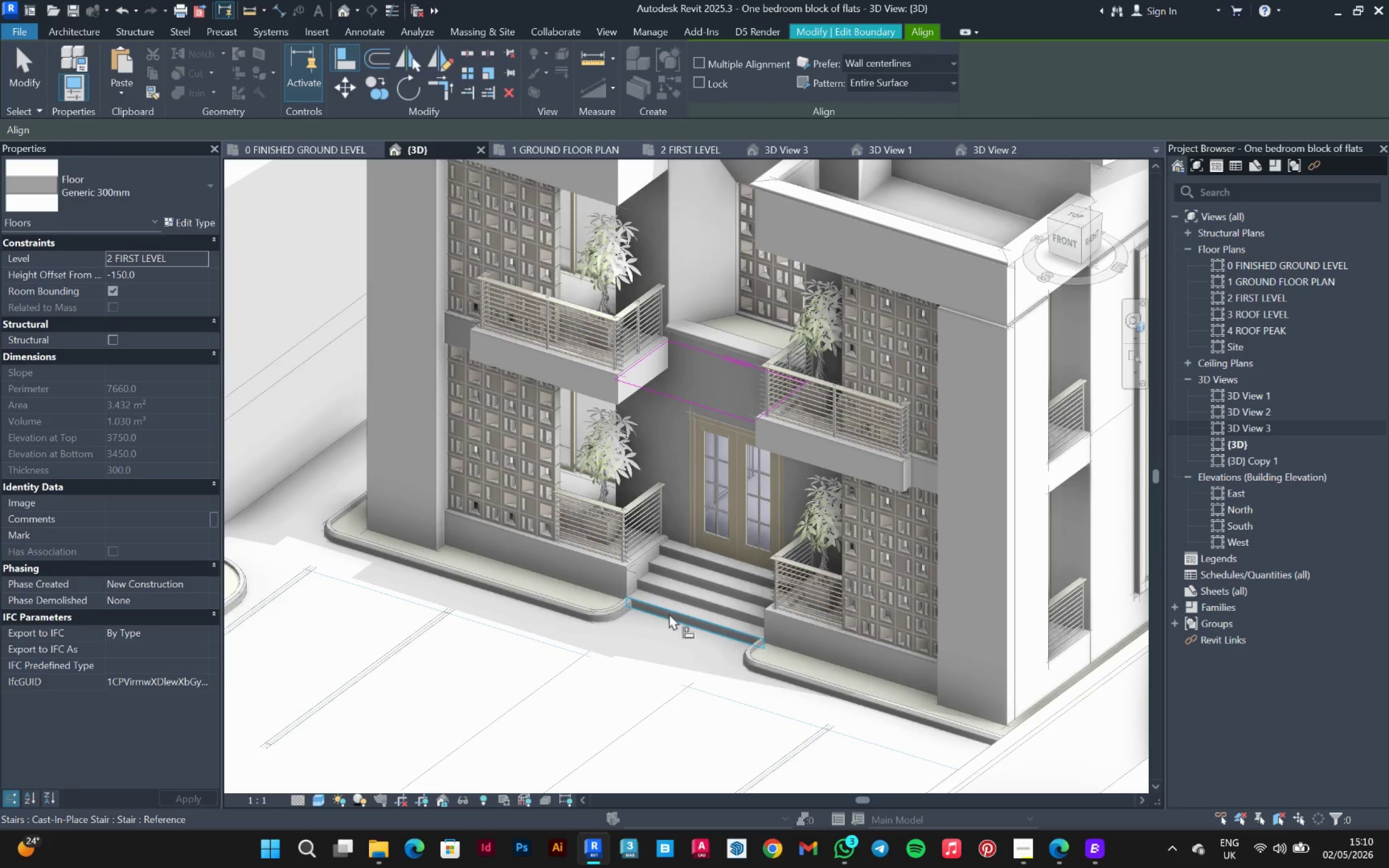 
left_click([668, 614])
 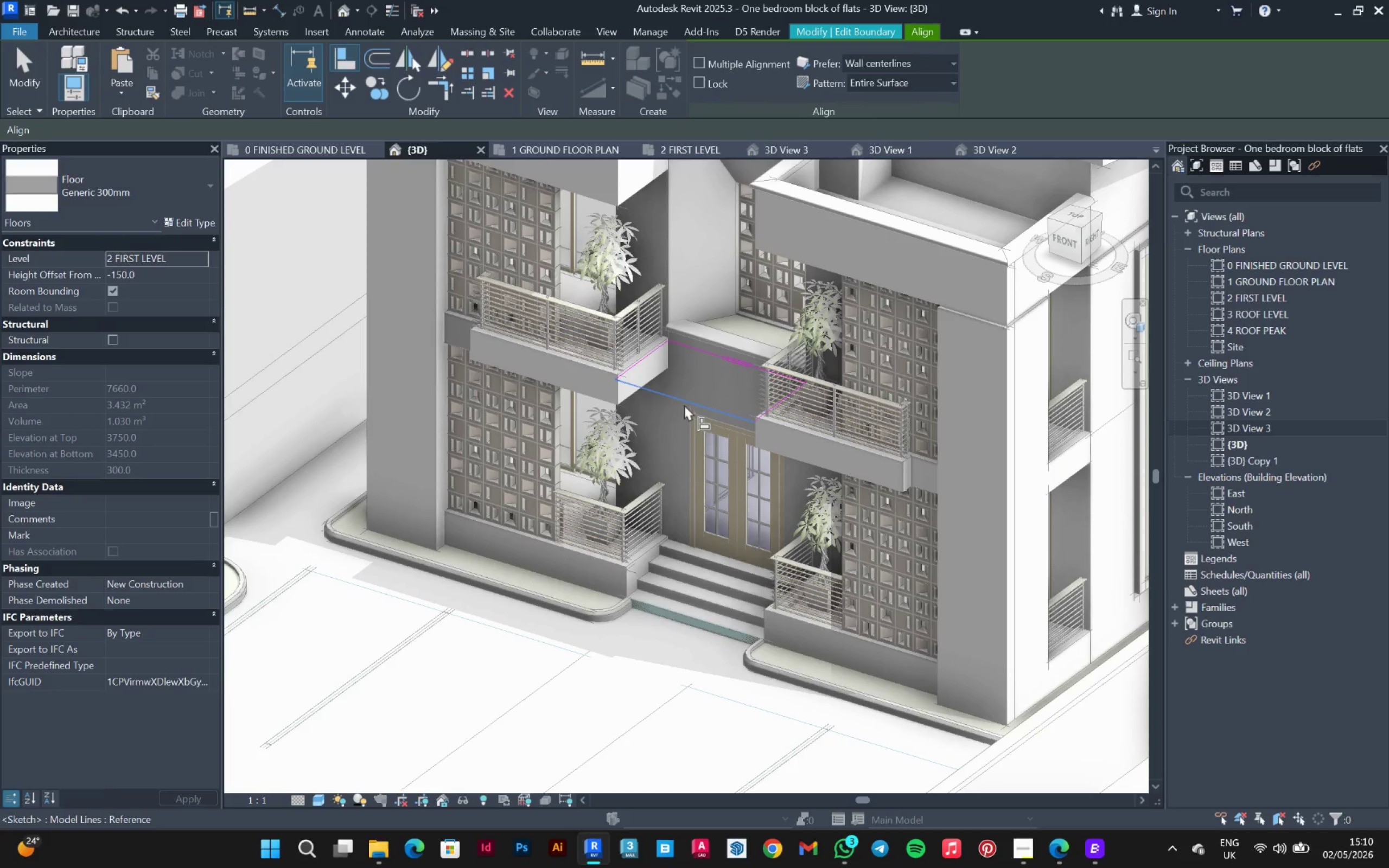 
left_click([684, 404])
 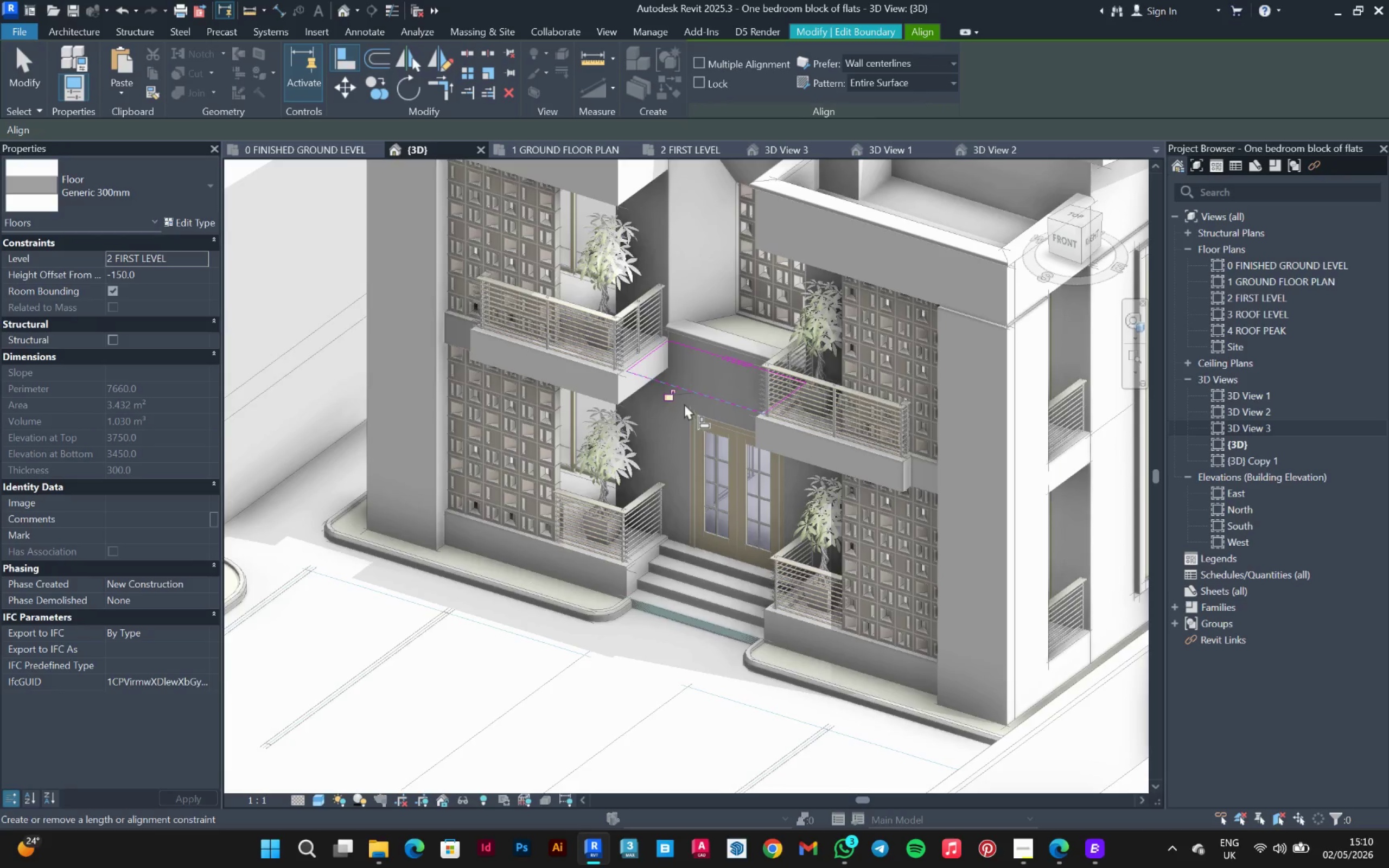 
scroll: coordinate [693, 386], scroll_direction: up, amount: 5.0
 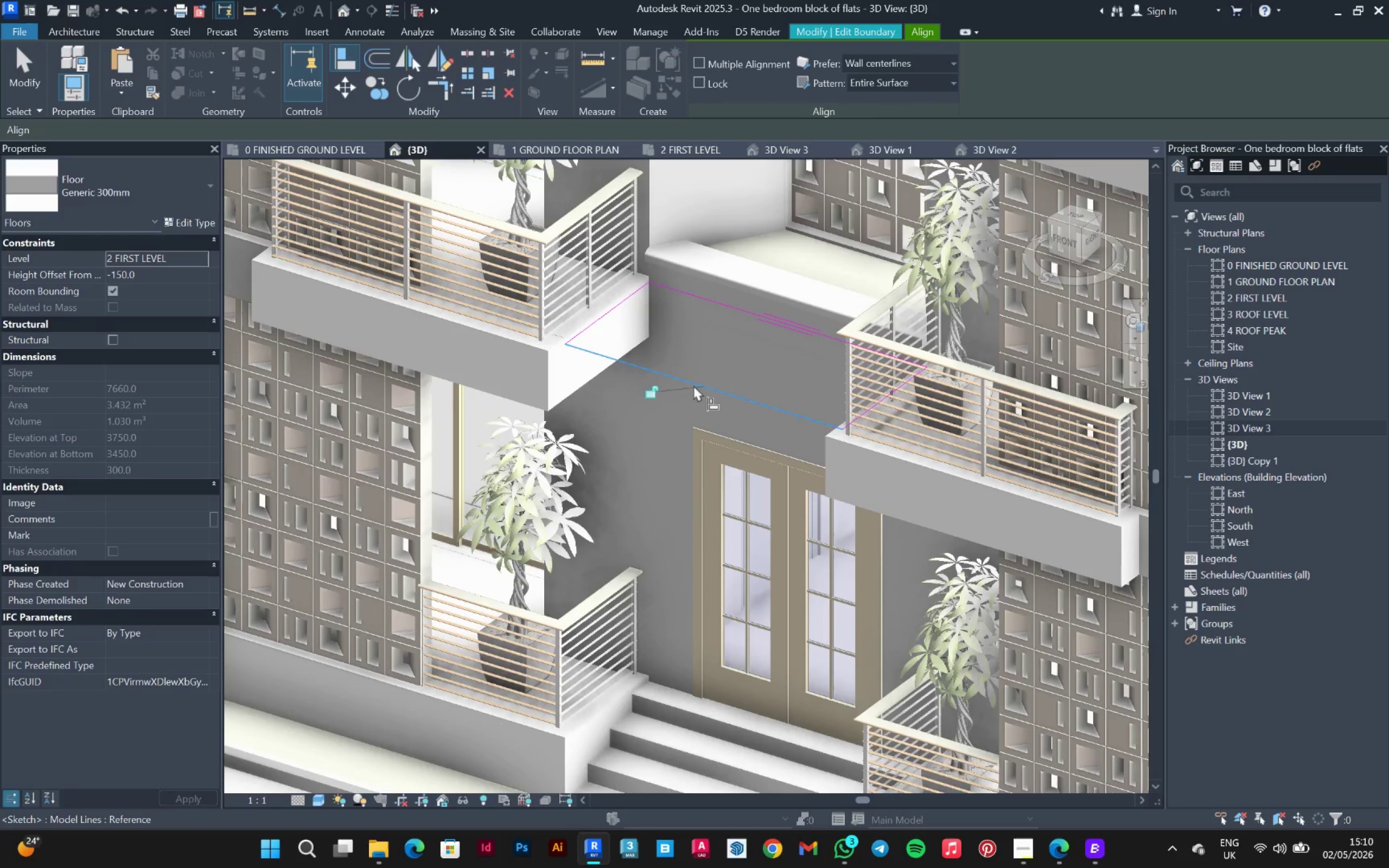 
key(Escape)
 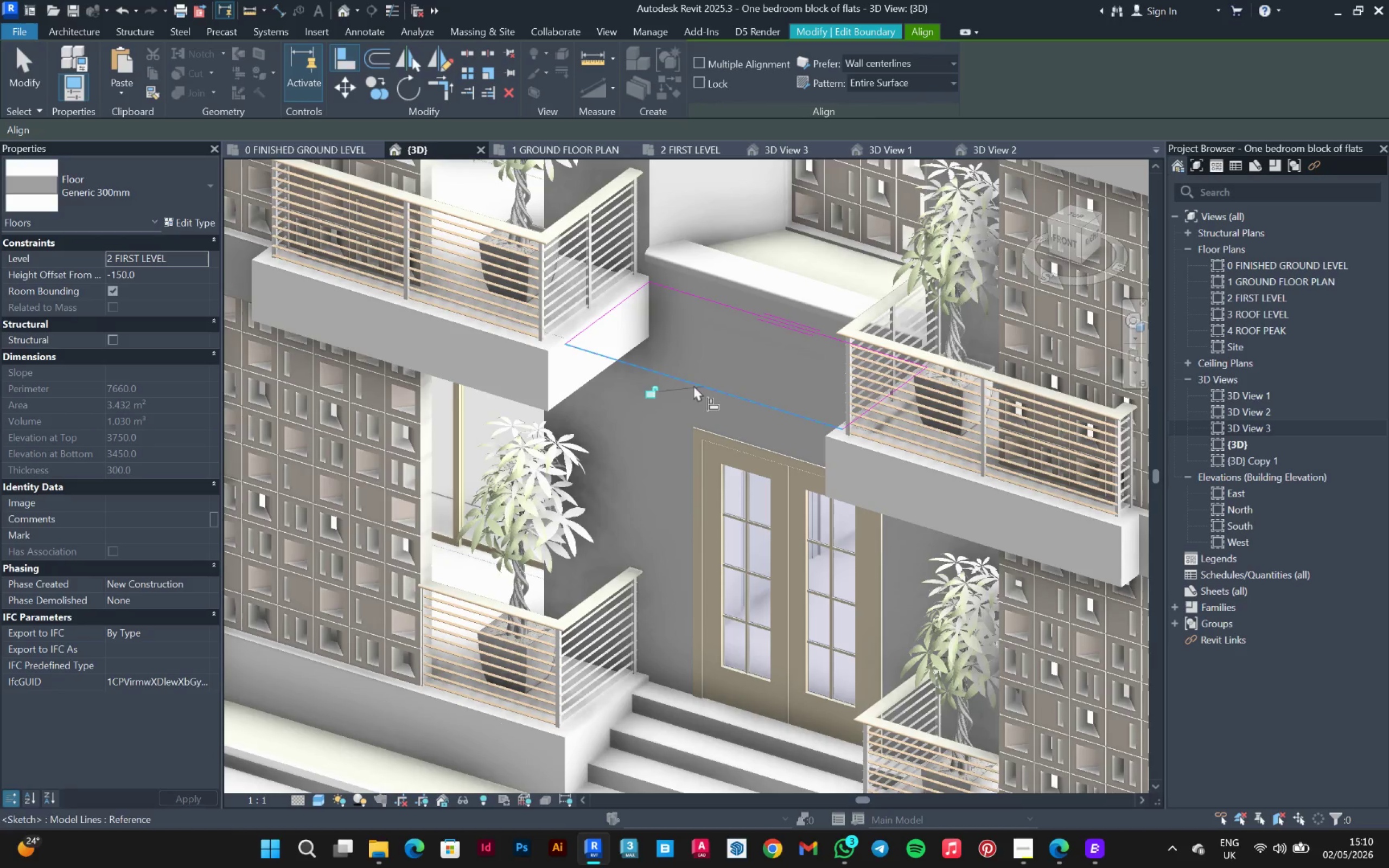 
key(Escape)
 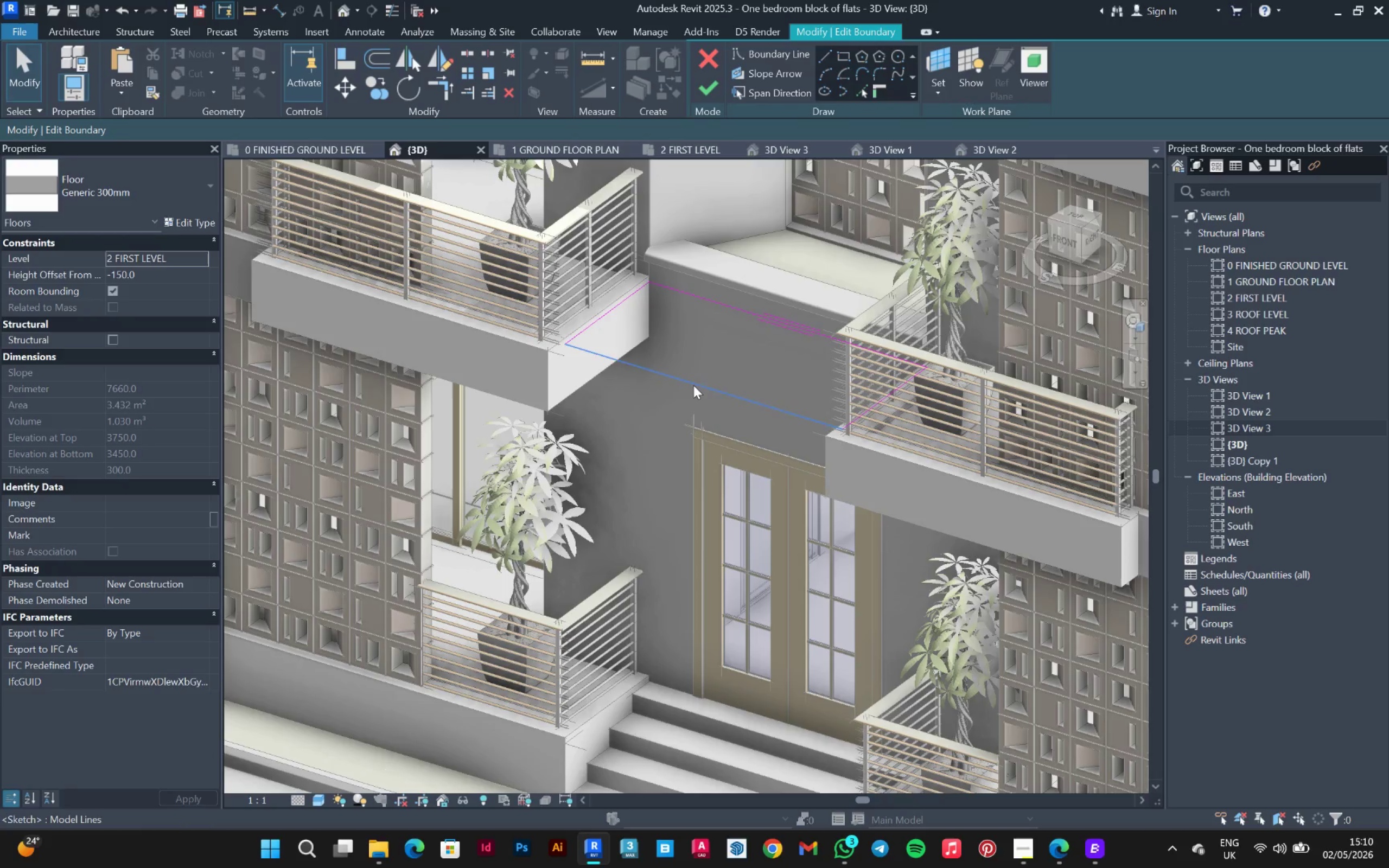 
left_click([693, 385])
 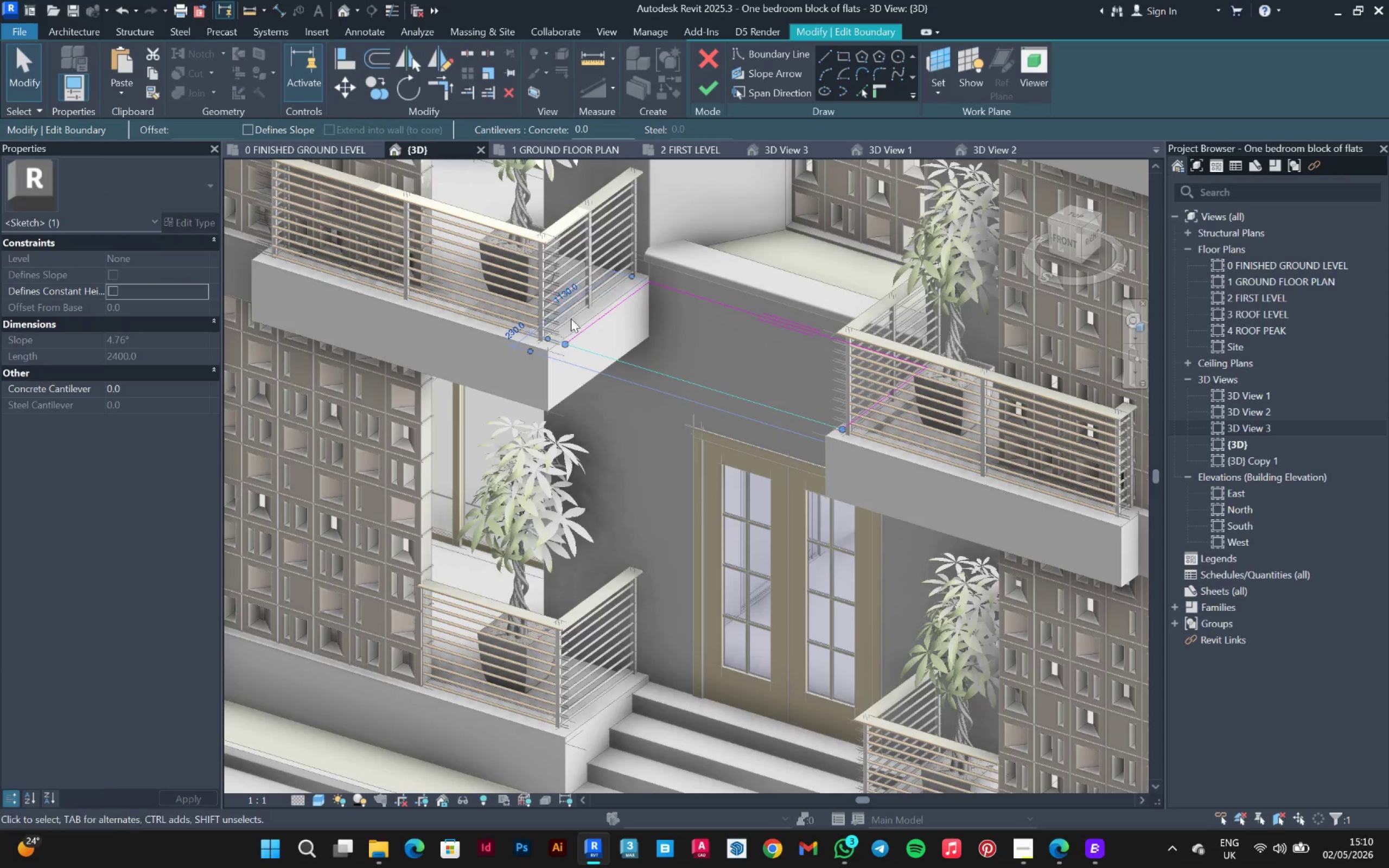 
hold_key(key=ShiftLeft, duration=0.73)
 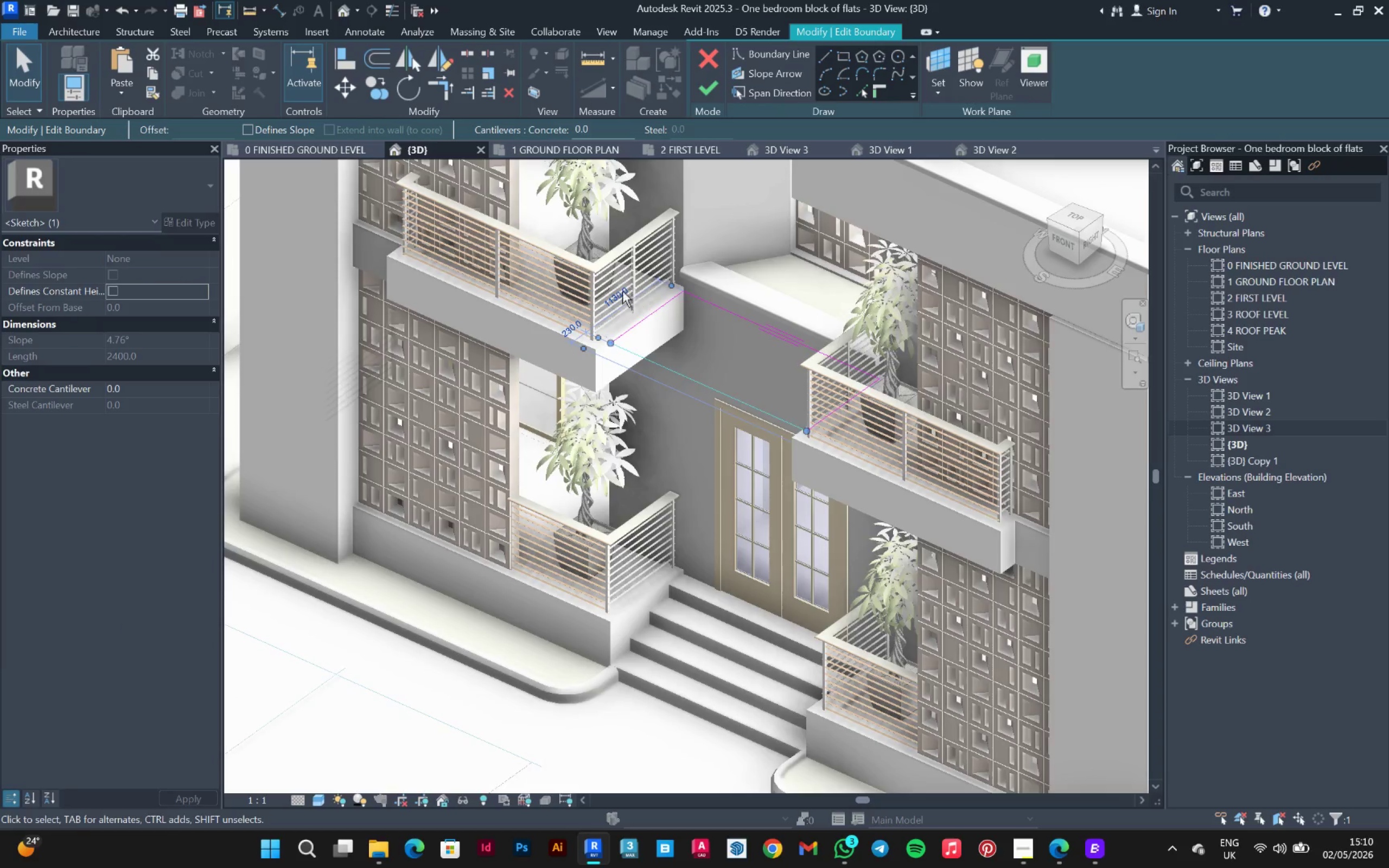 
scroll: coordinate [724, 389], scroll_direction: down, amount: 2.0
 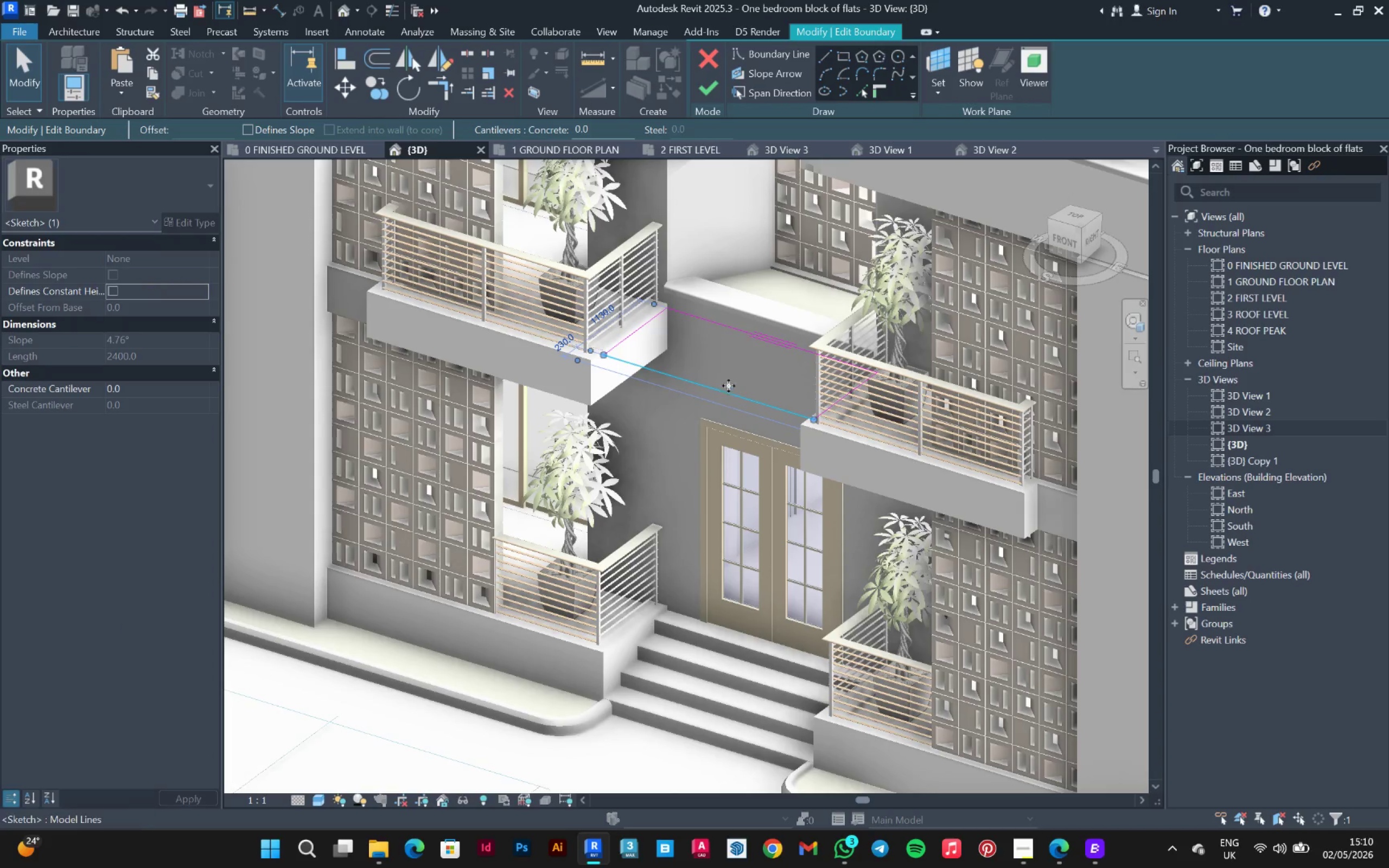 
left_click([622, 291])
 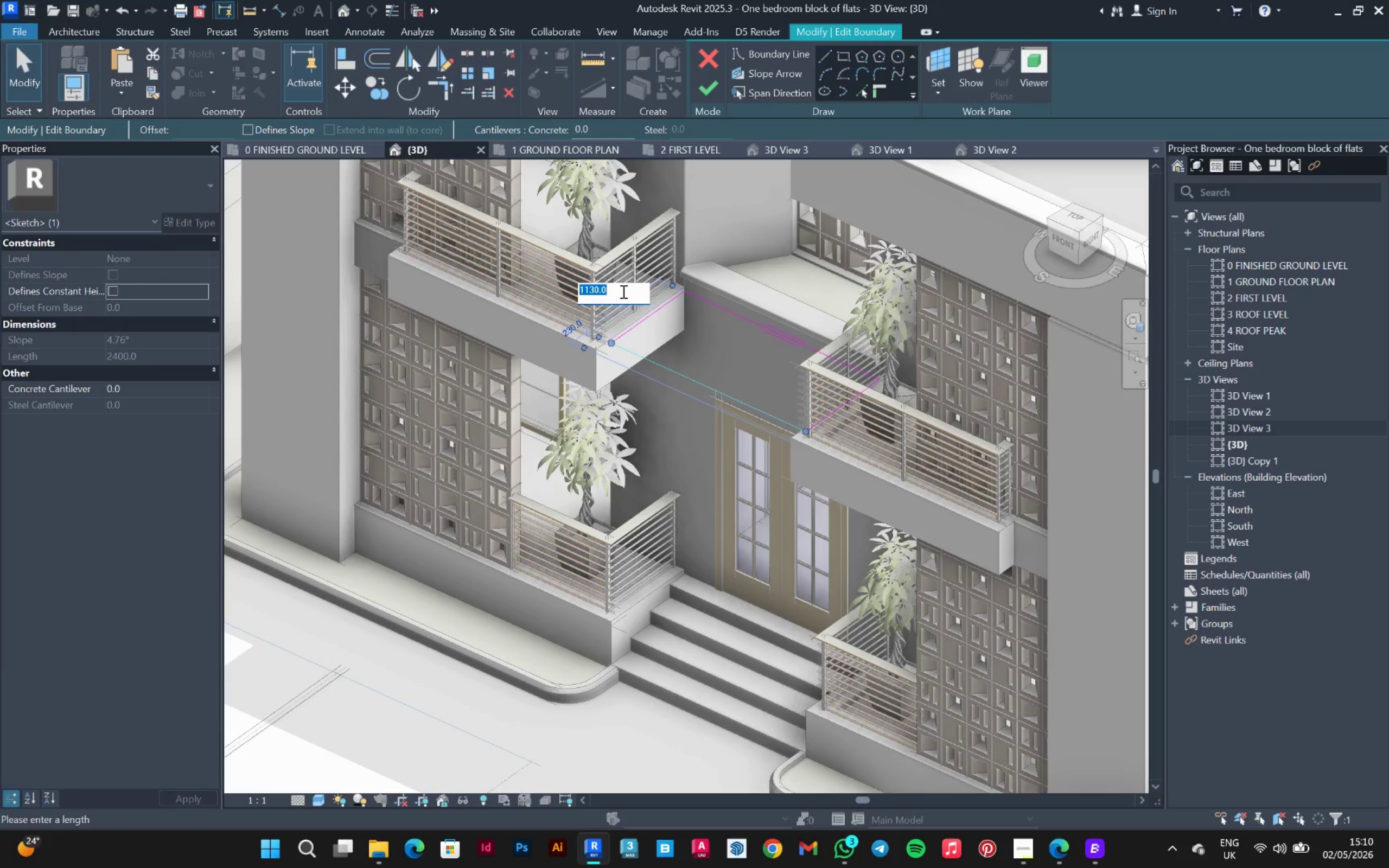 
type(900)
 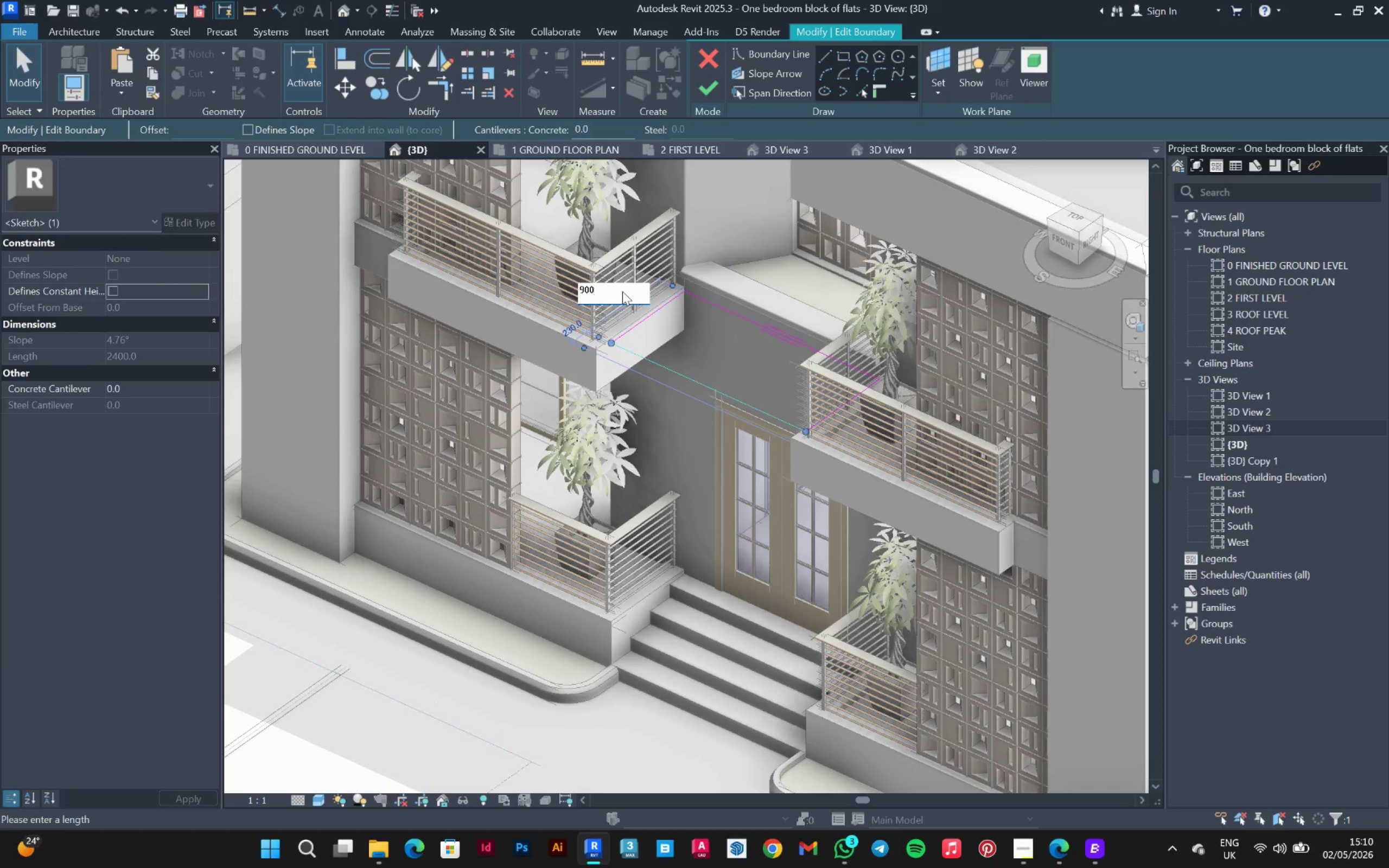 
key(Enter)
 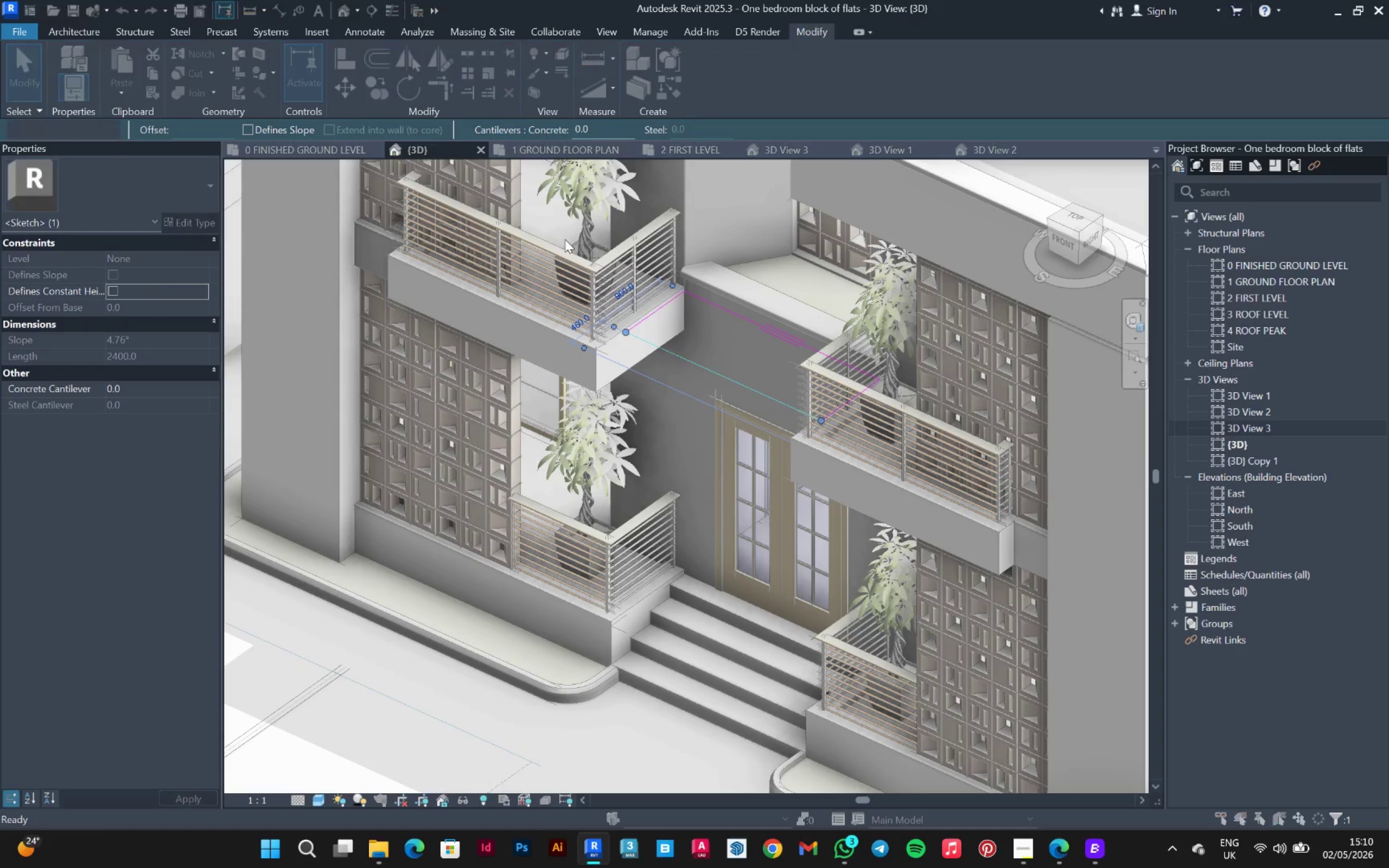 
scroll: coordinate [537, 257], scroll_direction: down, amount: 1.0
 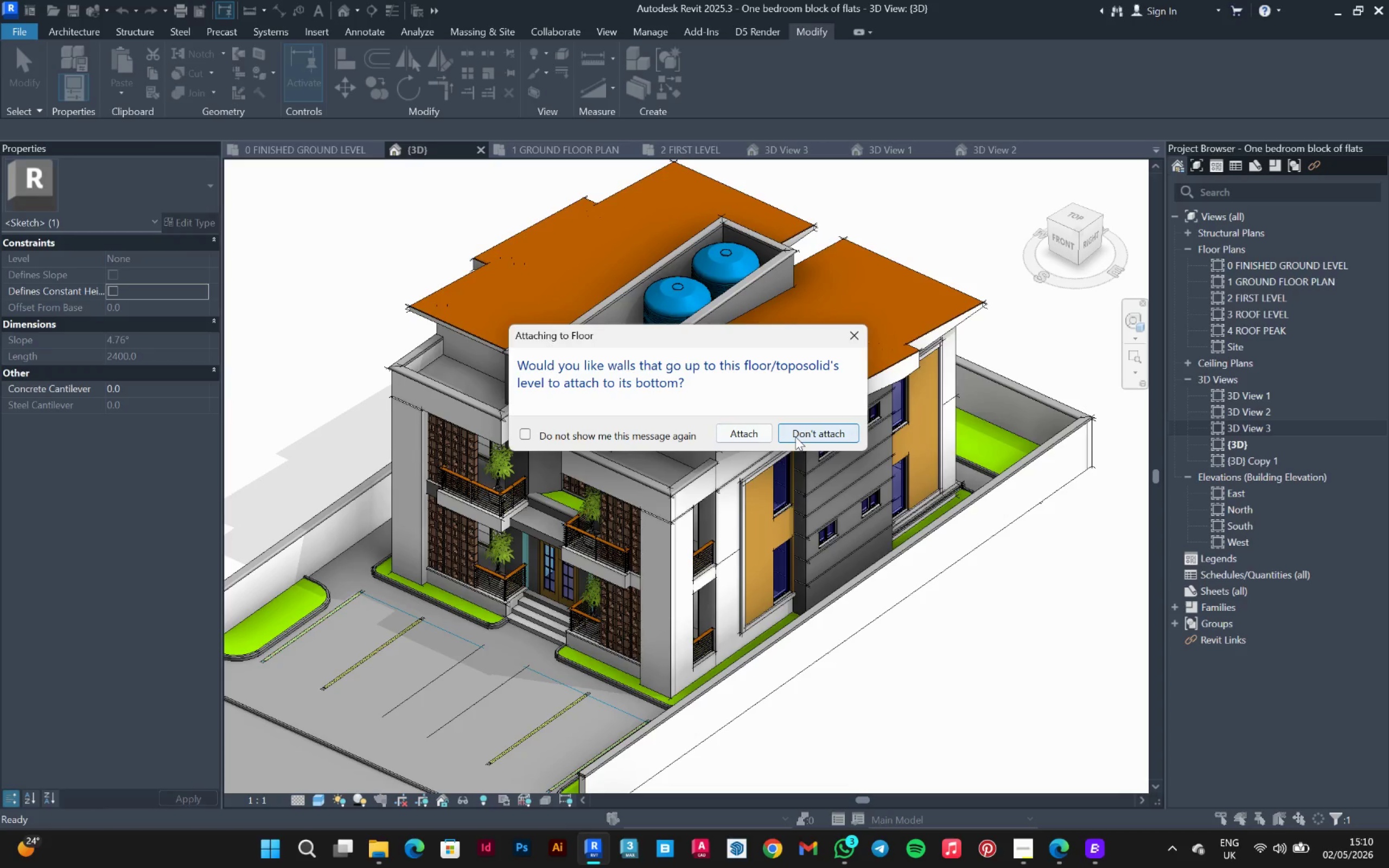 
left_click([799, 430])
 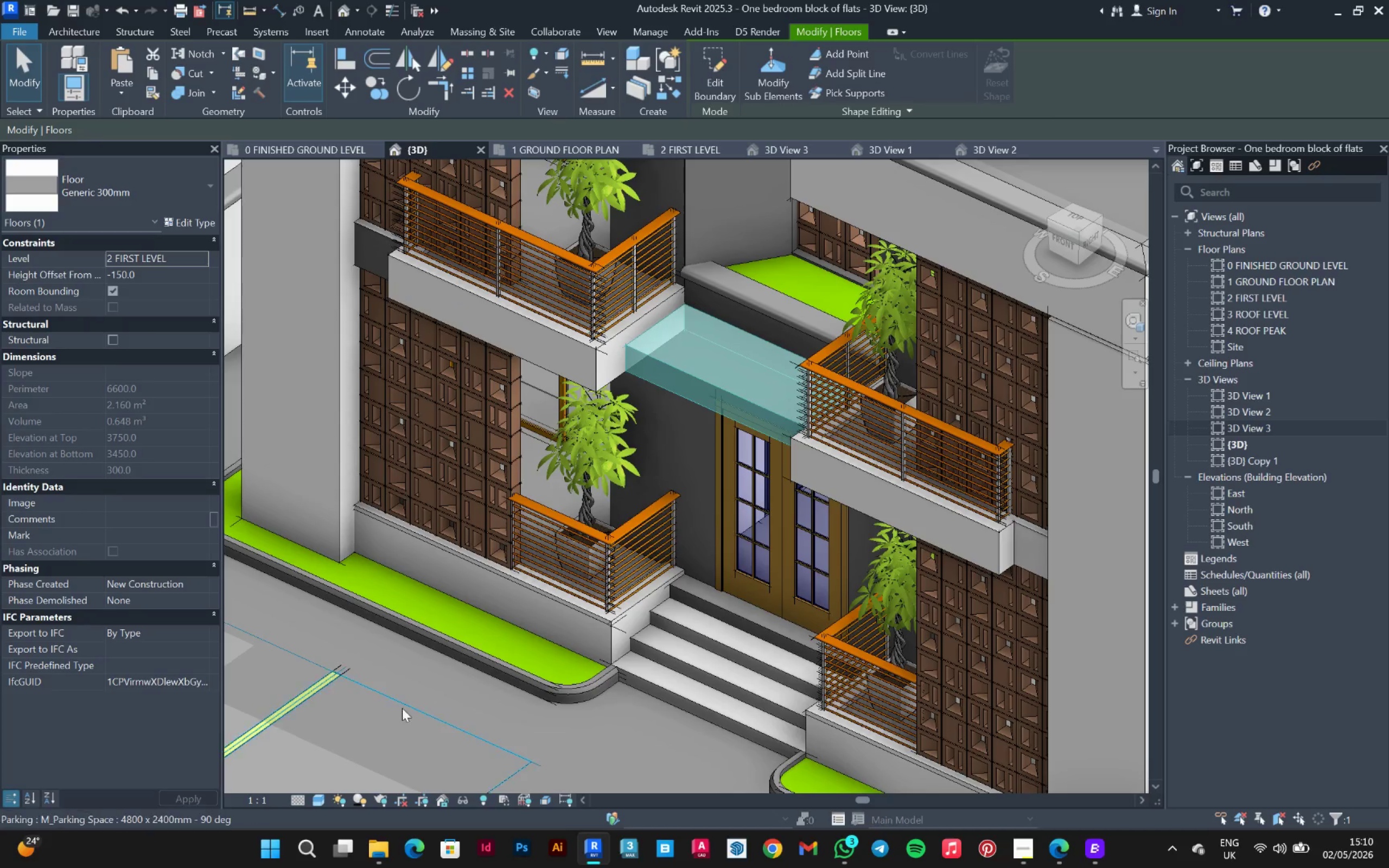 
left_click_drag(start_coordinate=[423, 682], to_coordinate=[425, 682])
 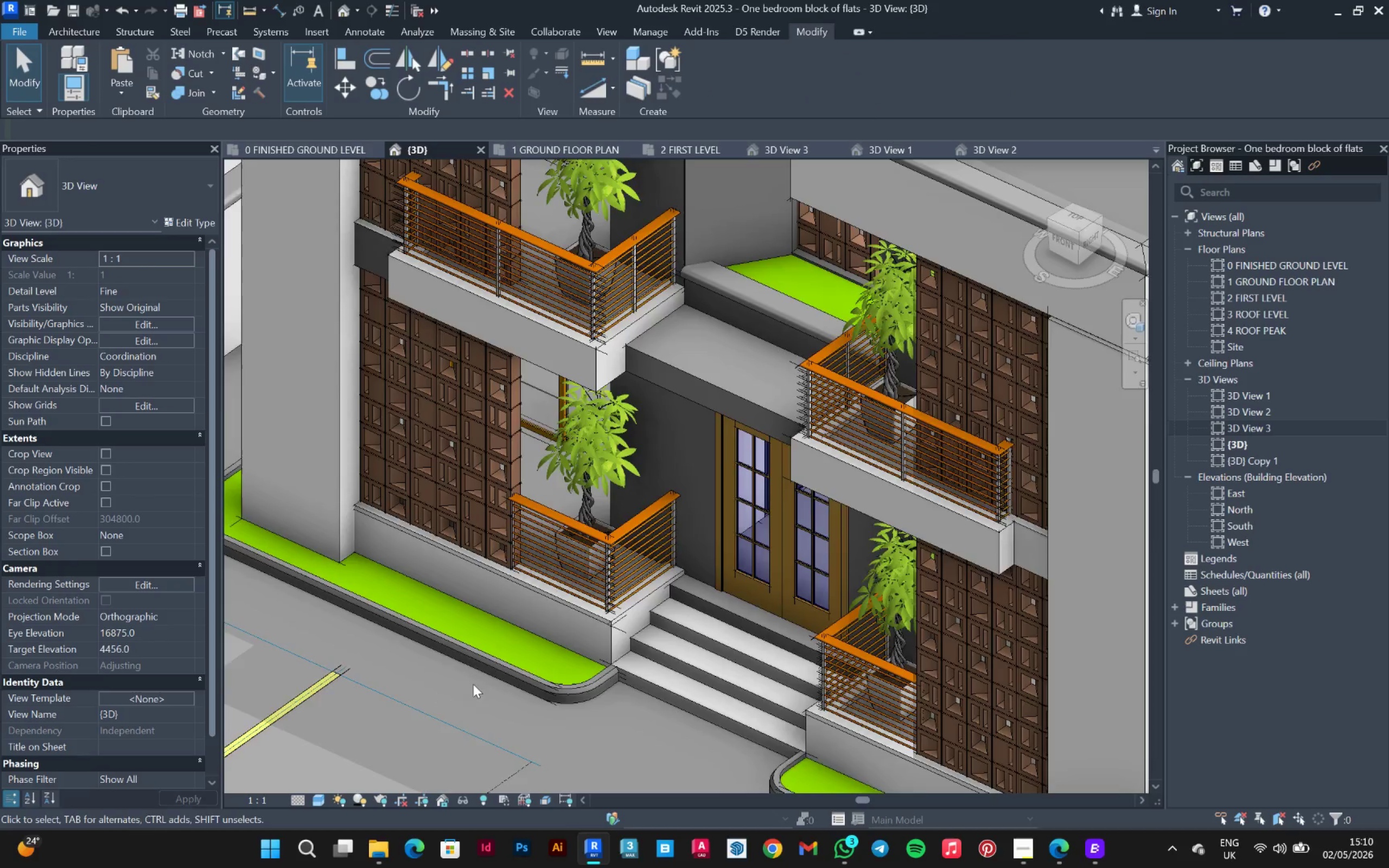 
hold_key(key=ShiftLeft, duration=1.5)
 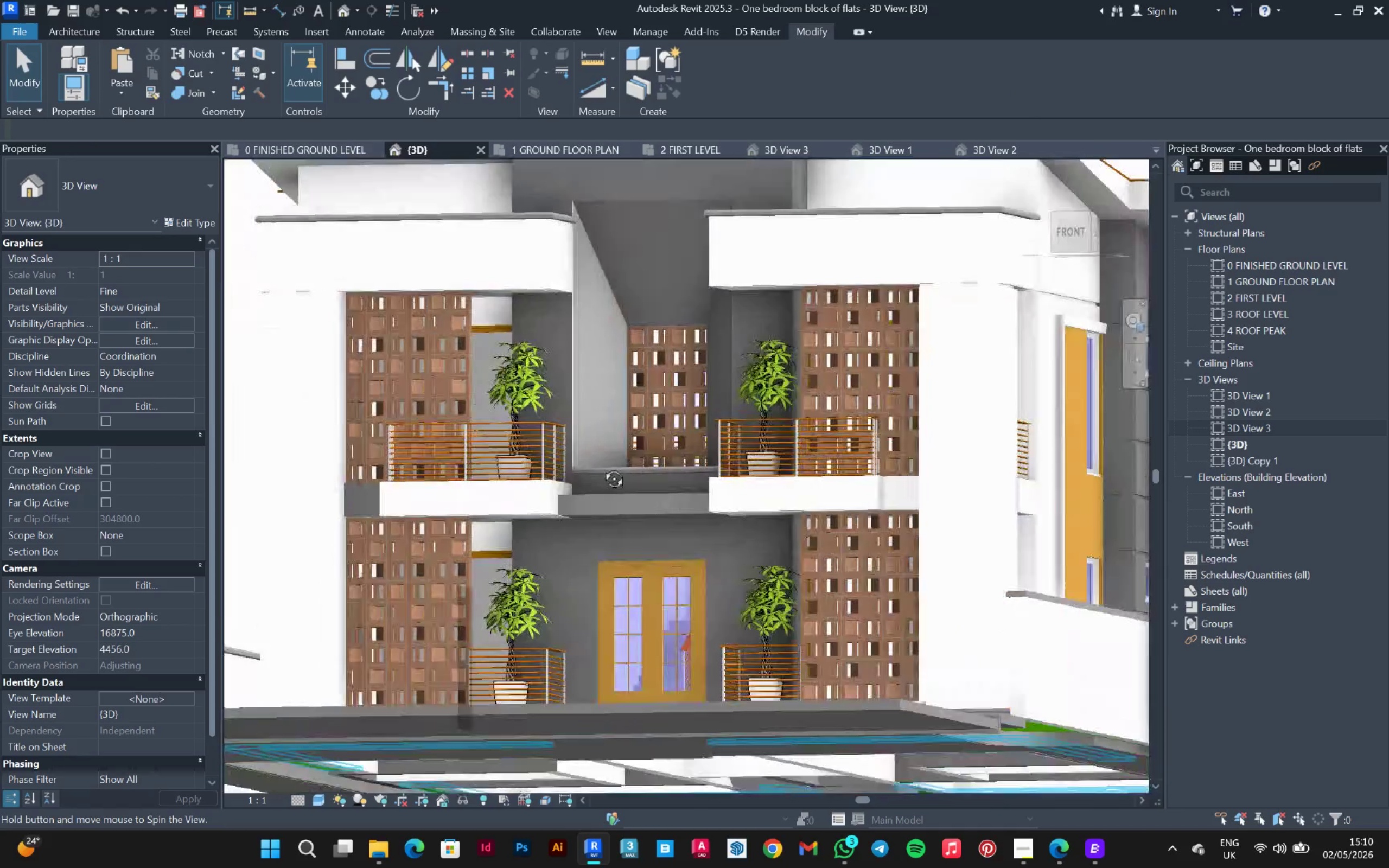 
scroll: coordinate [494, 659], scroll_direction: down, amount: 3.0
 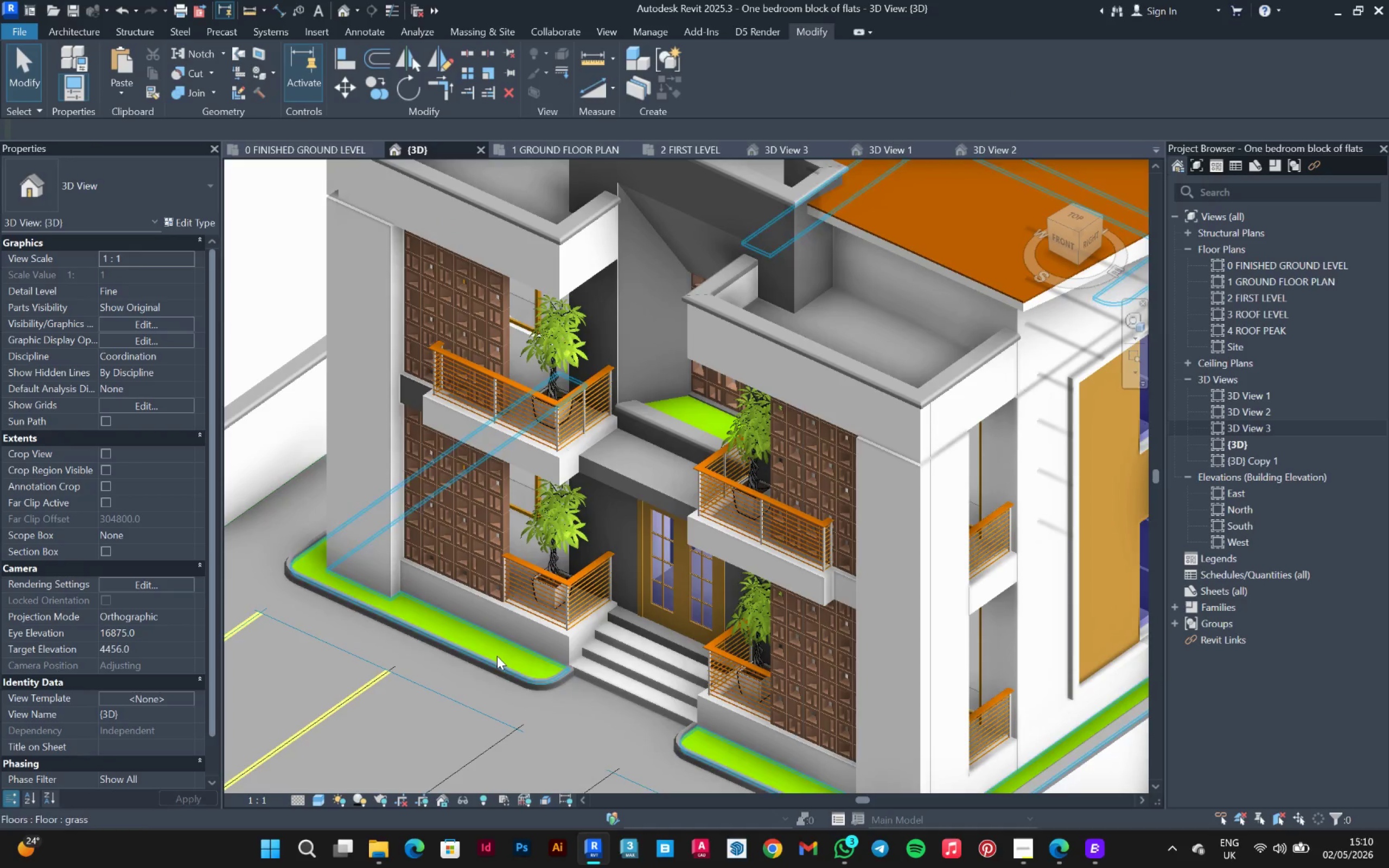 
hold_key(key=ShiftLeft, duration=1.53)
 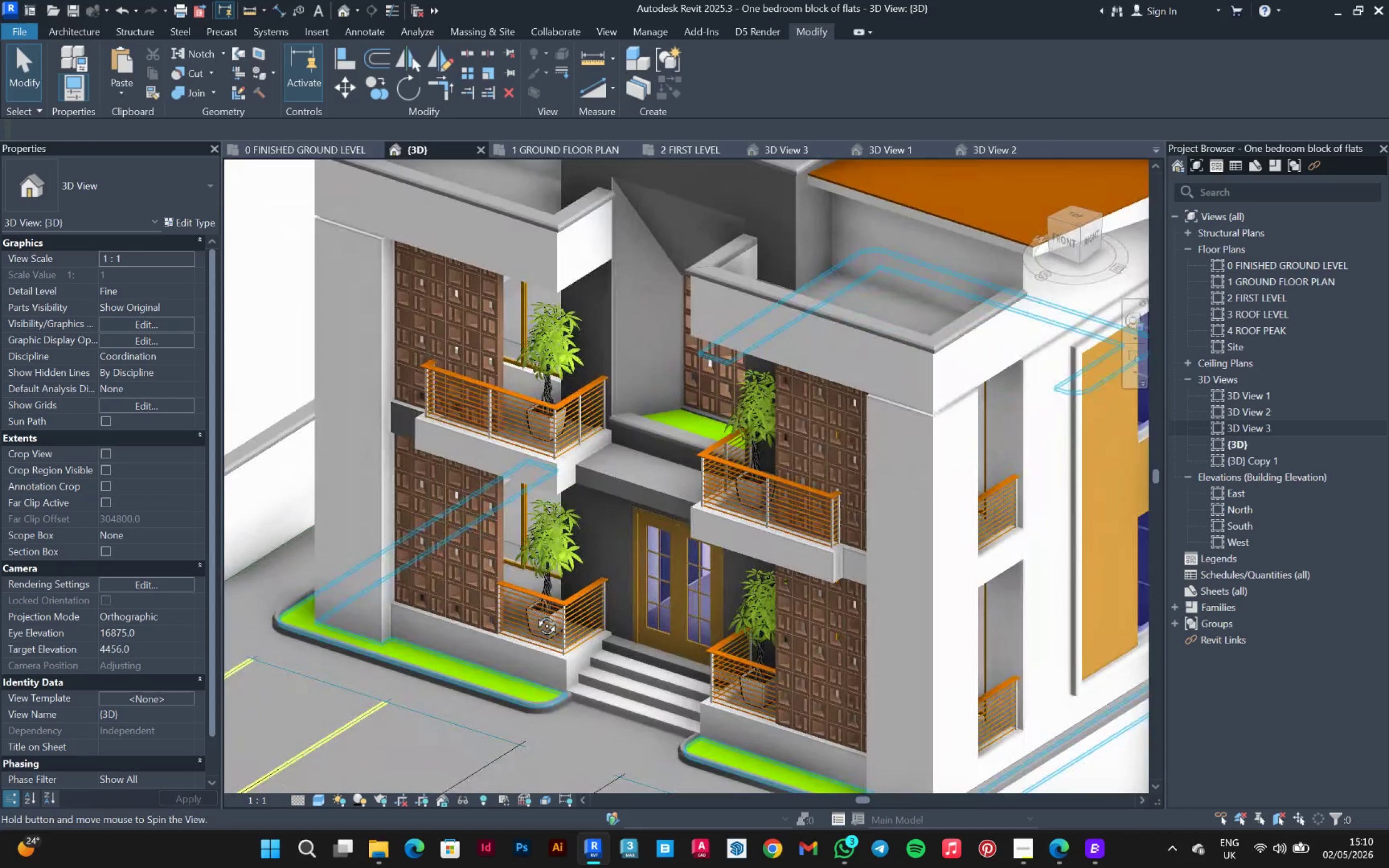 
hold_key(key=ShiftLeft, duration=1.51)
 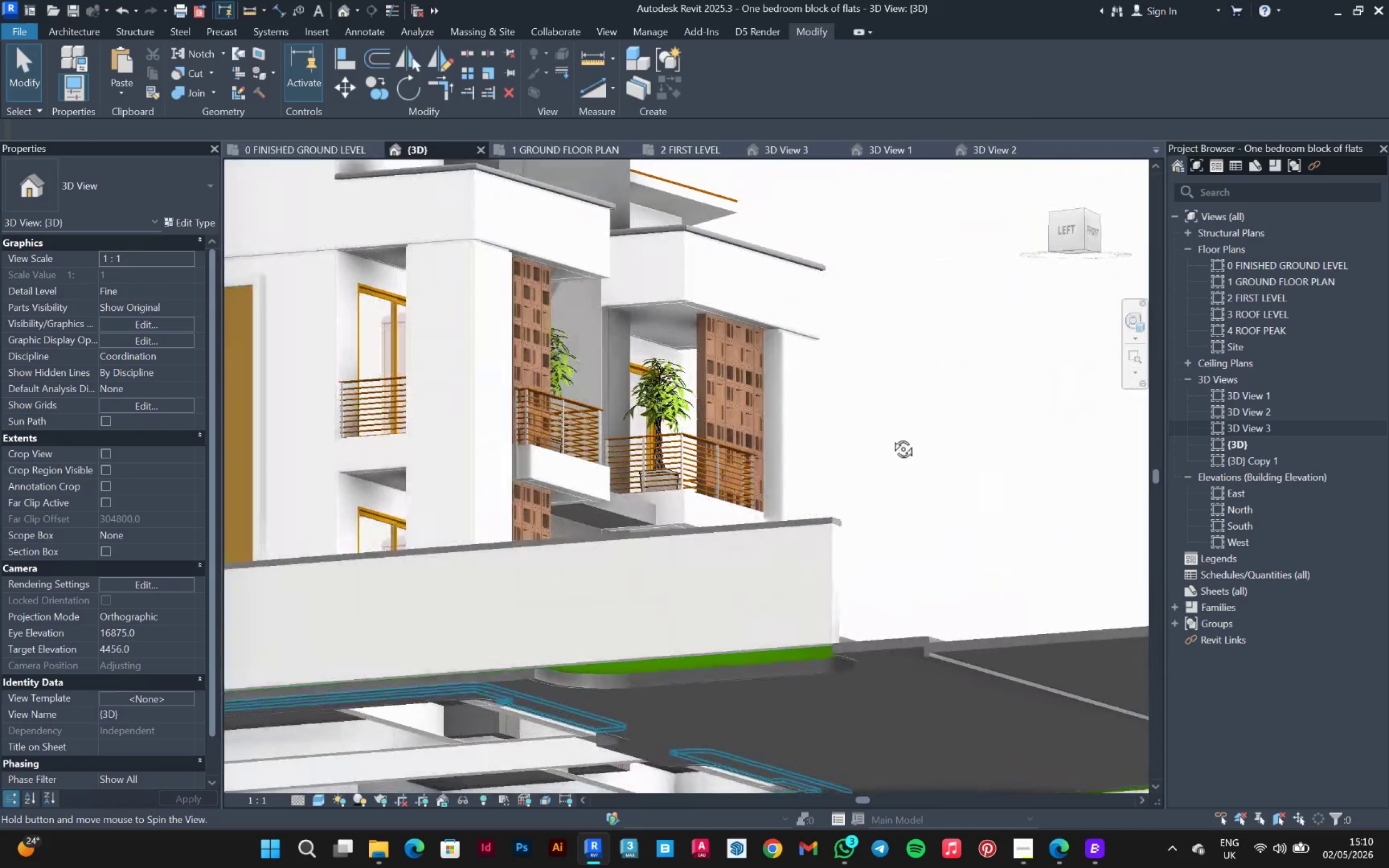 
hold_key(key=ShiftLeft, duration=1.36)
 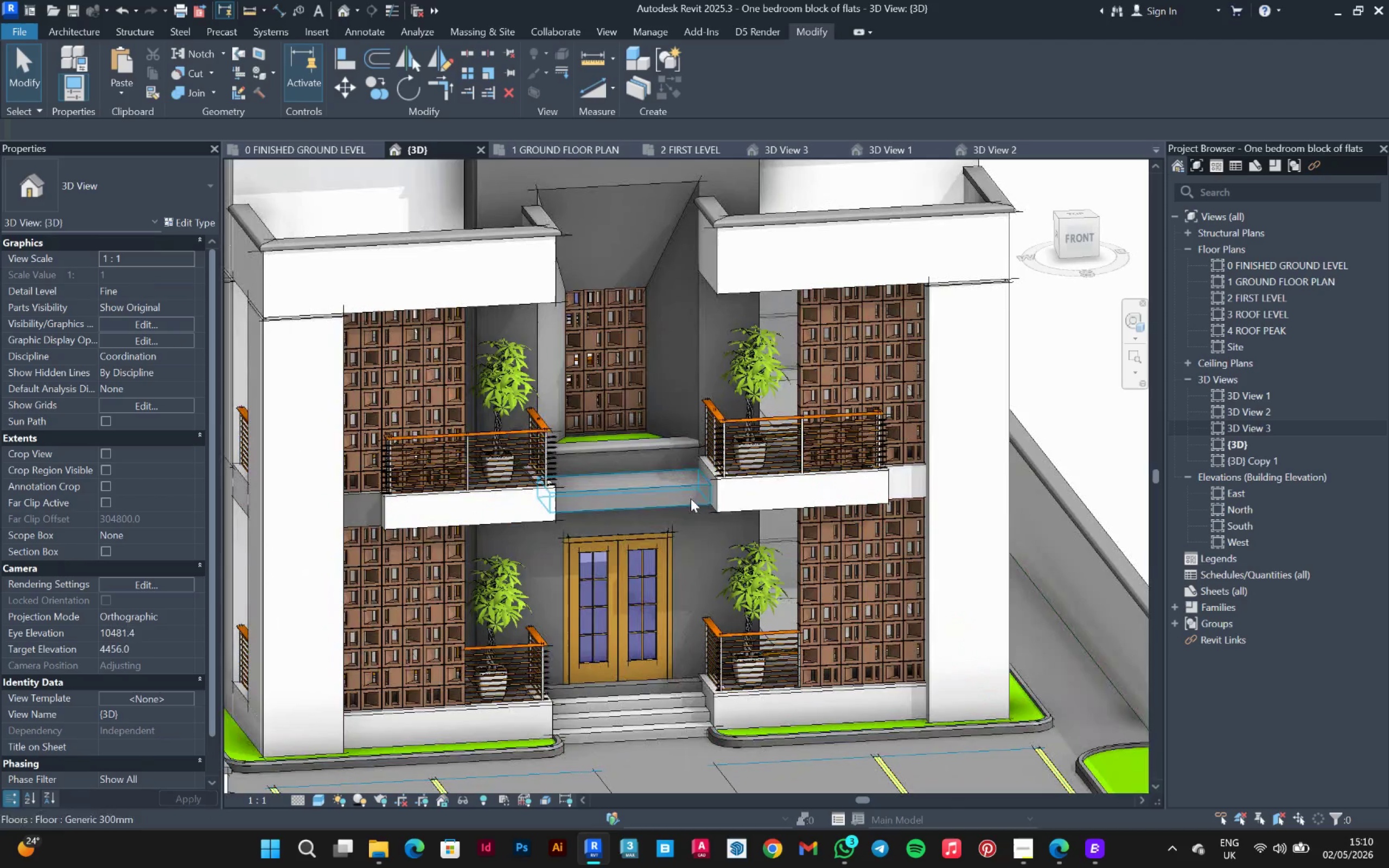 
left_click([691, 496])
 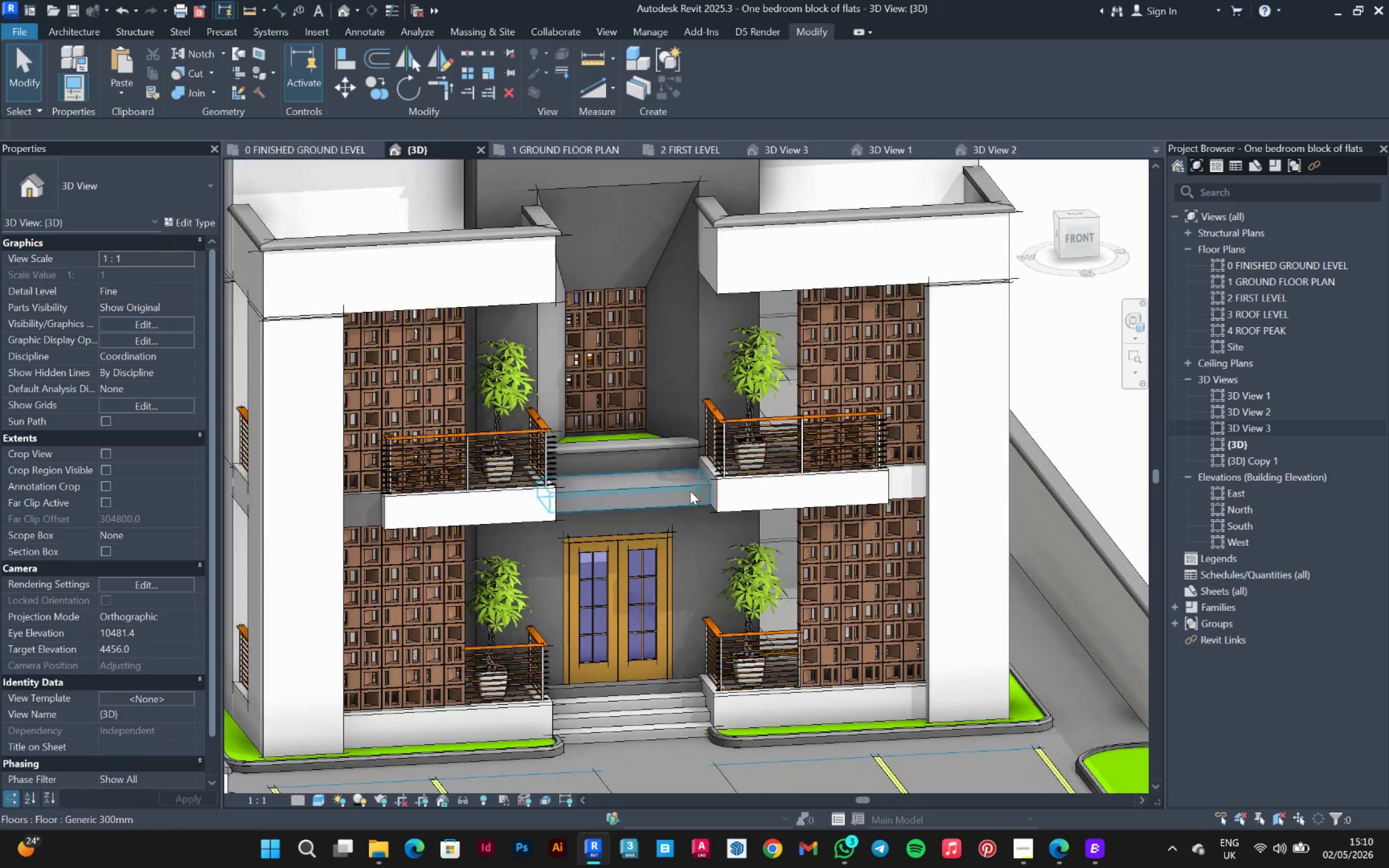 
left_click([690, 491])
 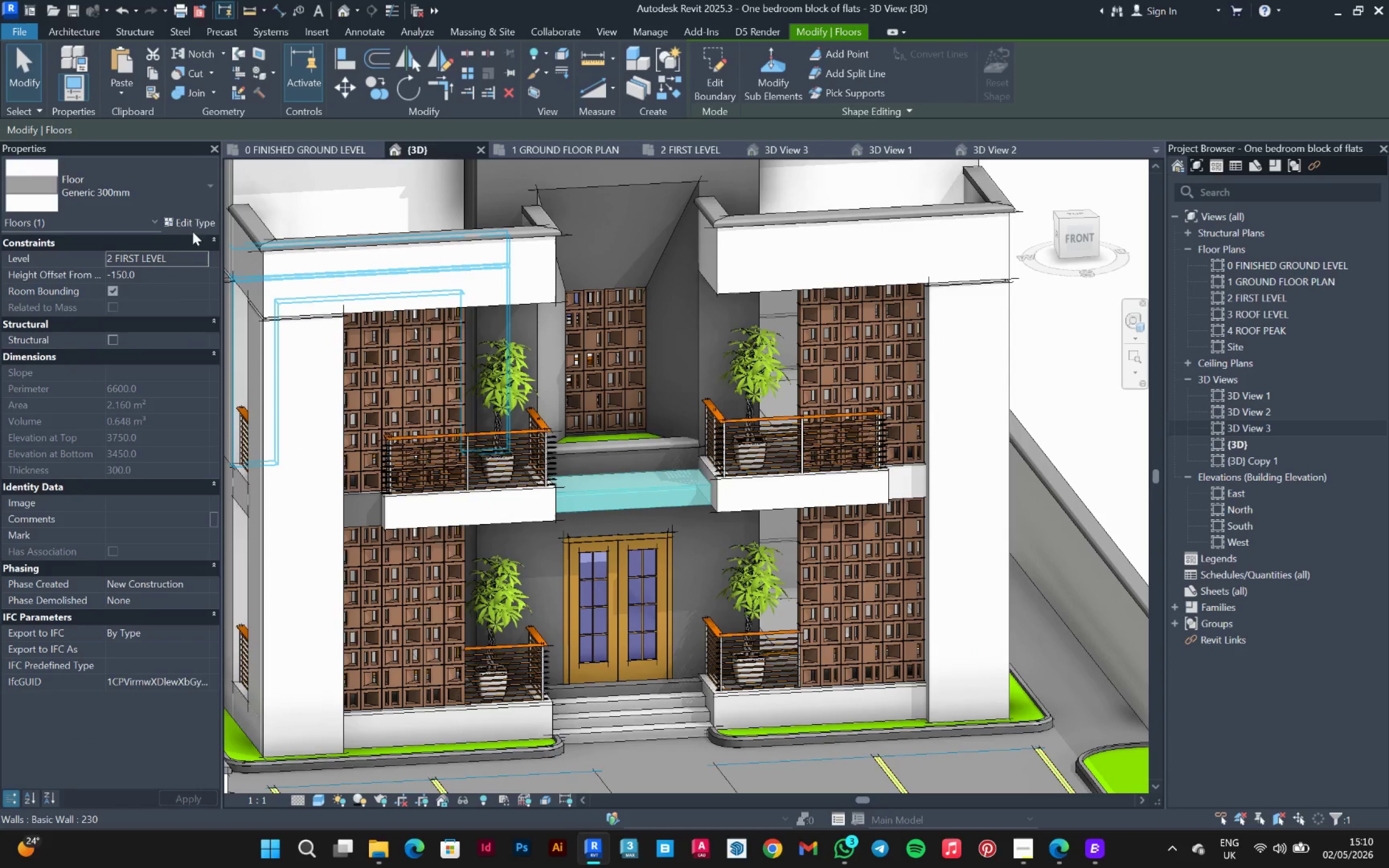 
left_click([197, 223])
 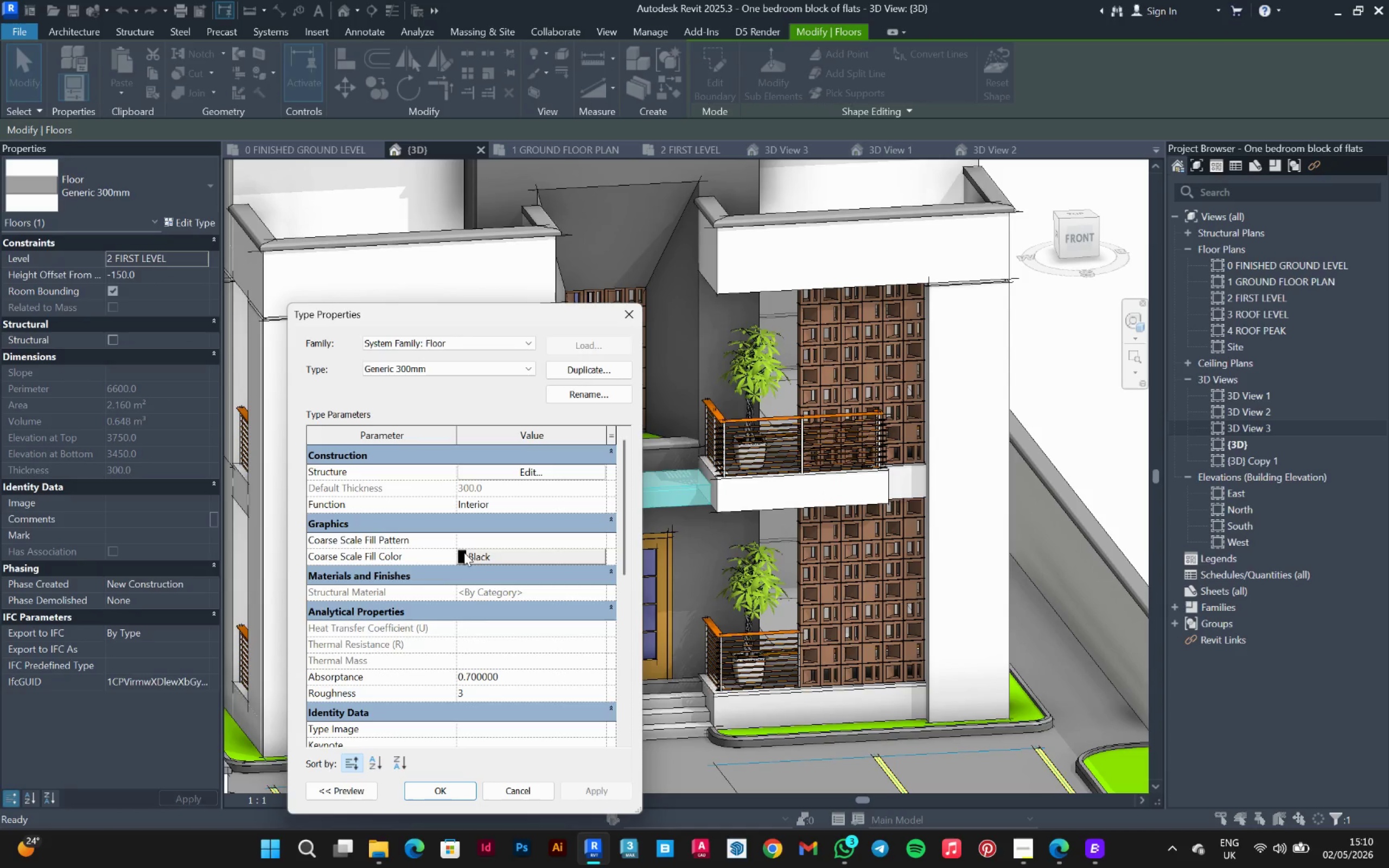 
left_click([530, 476])
 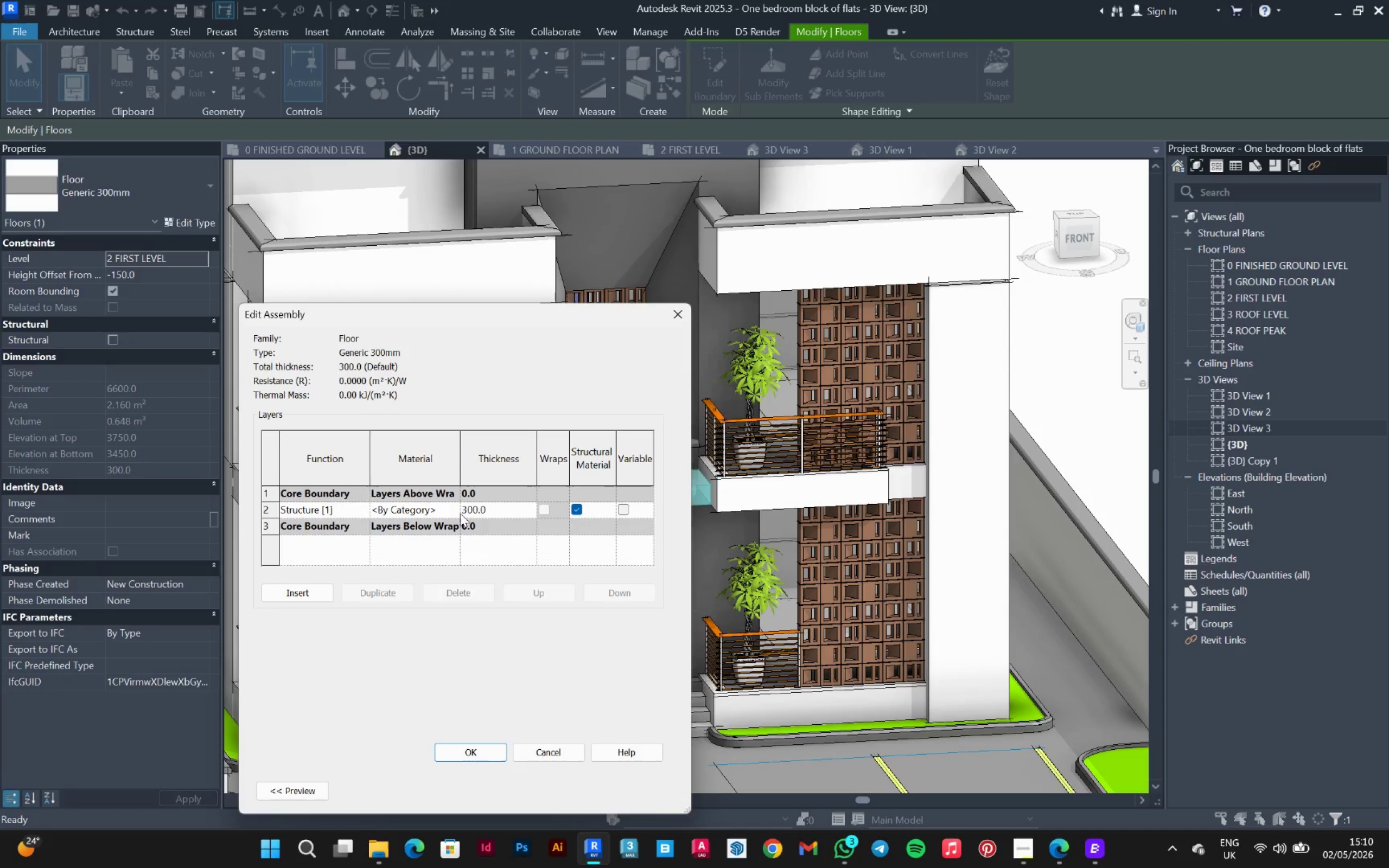 
left_click([454, 509])
 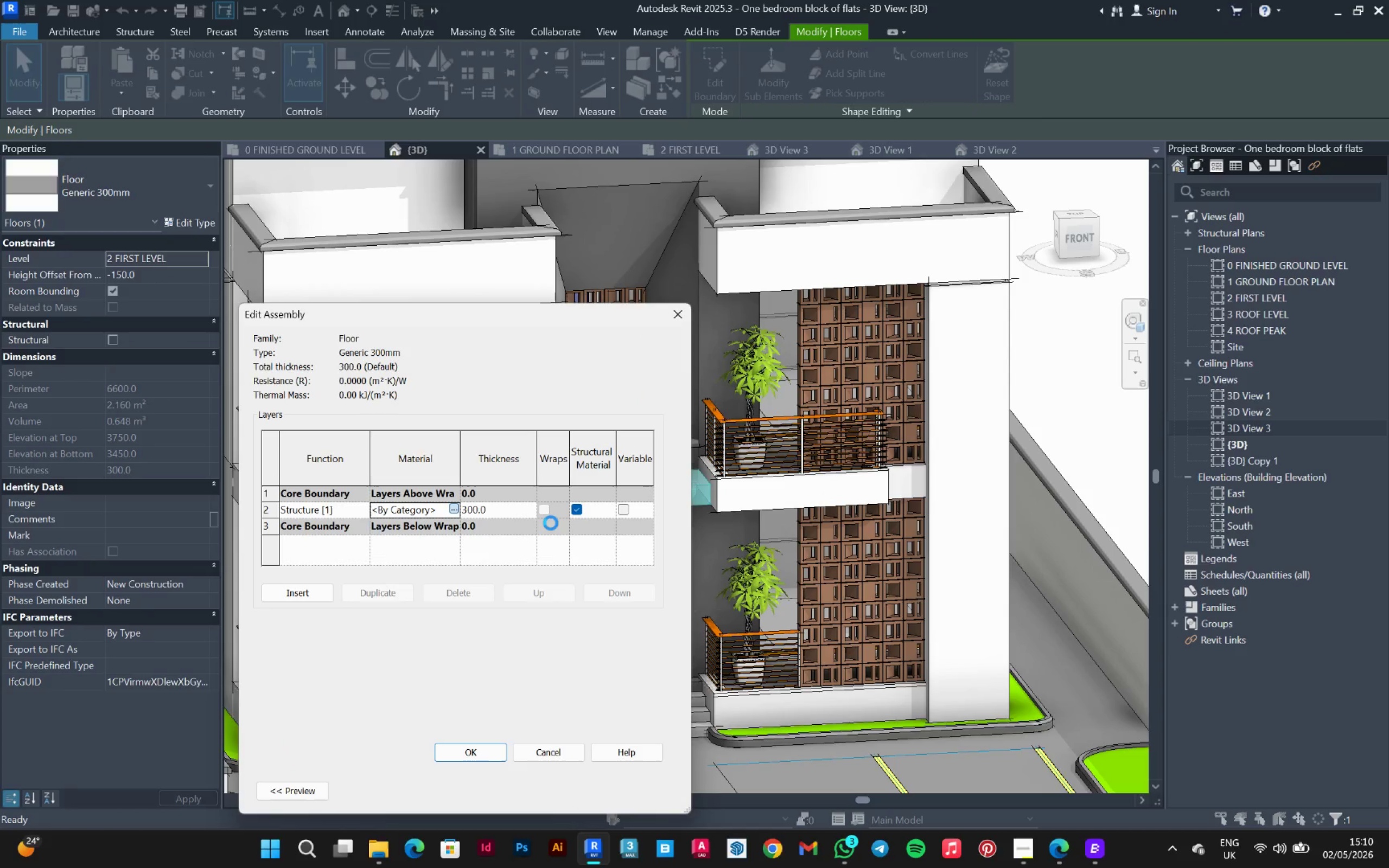 
mouse_move([539, 501])
 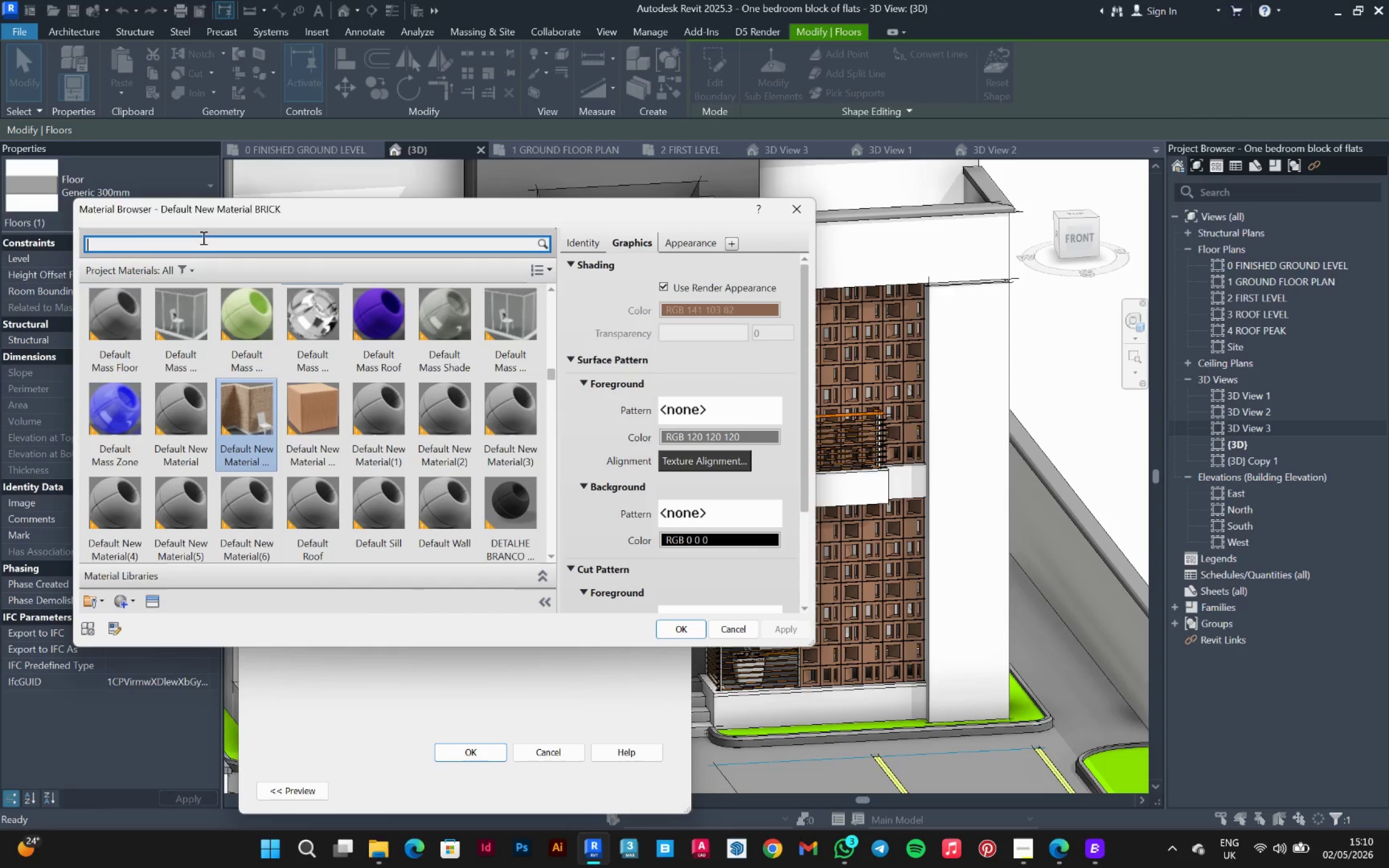 
left_click([201, 246])
 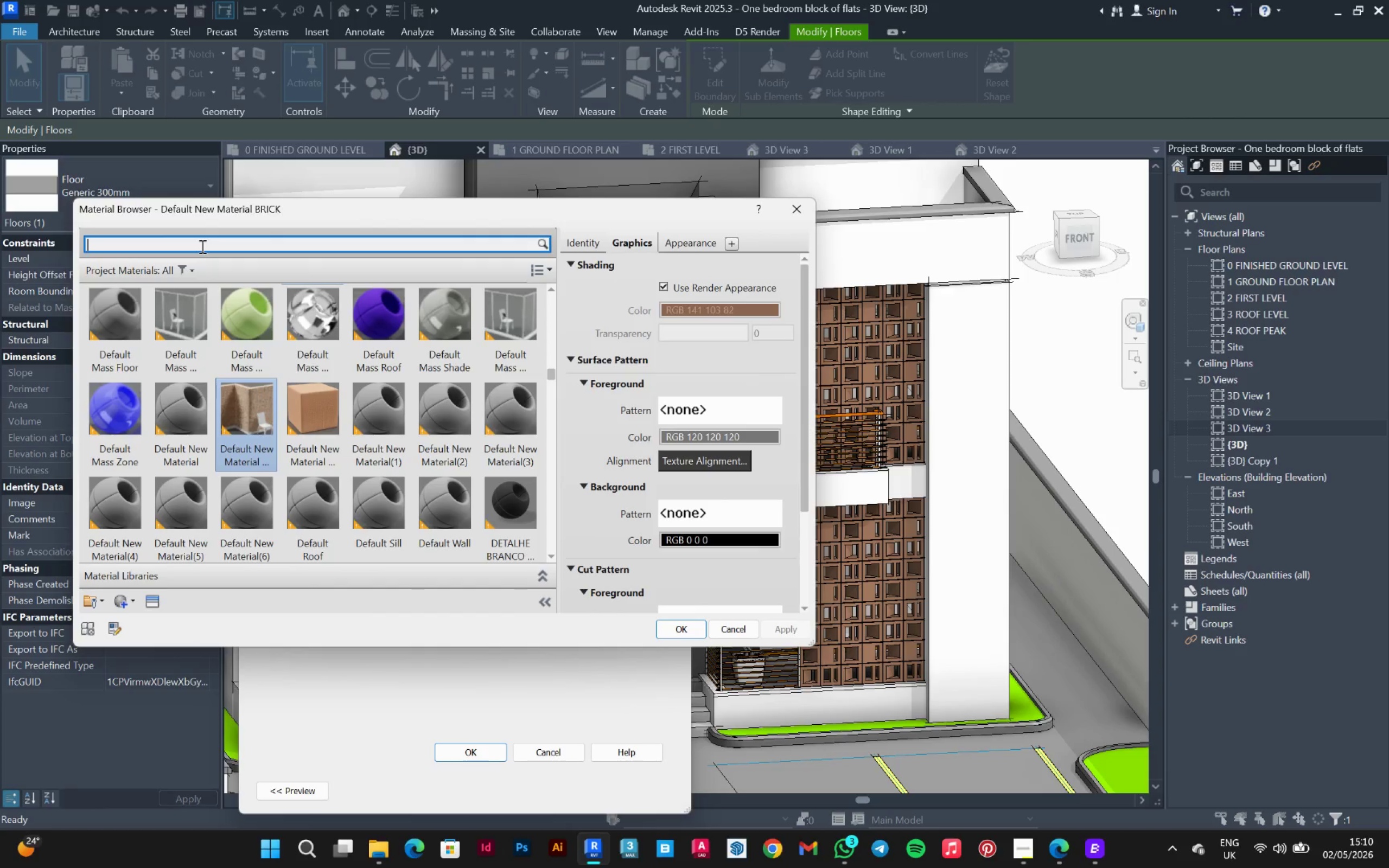 
type(230)
 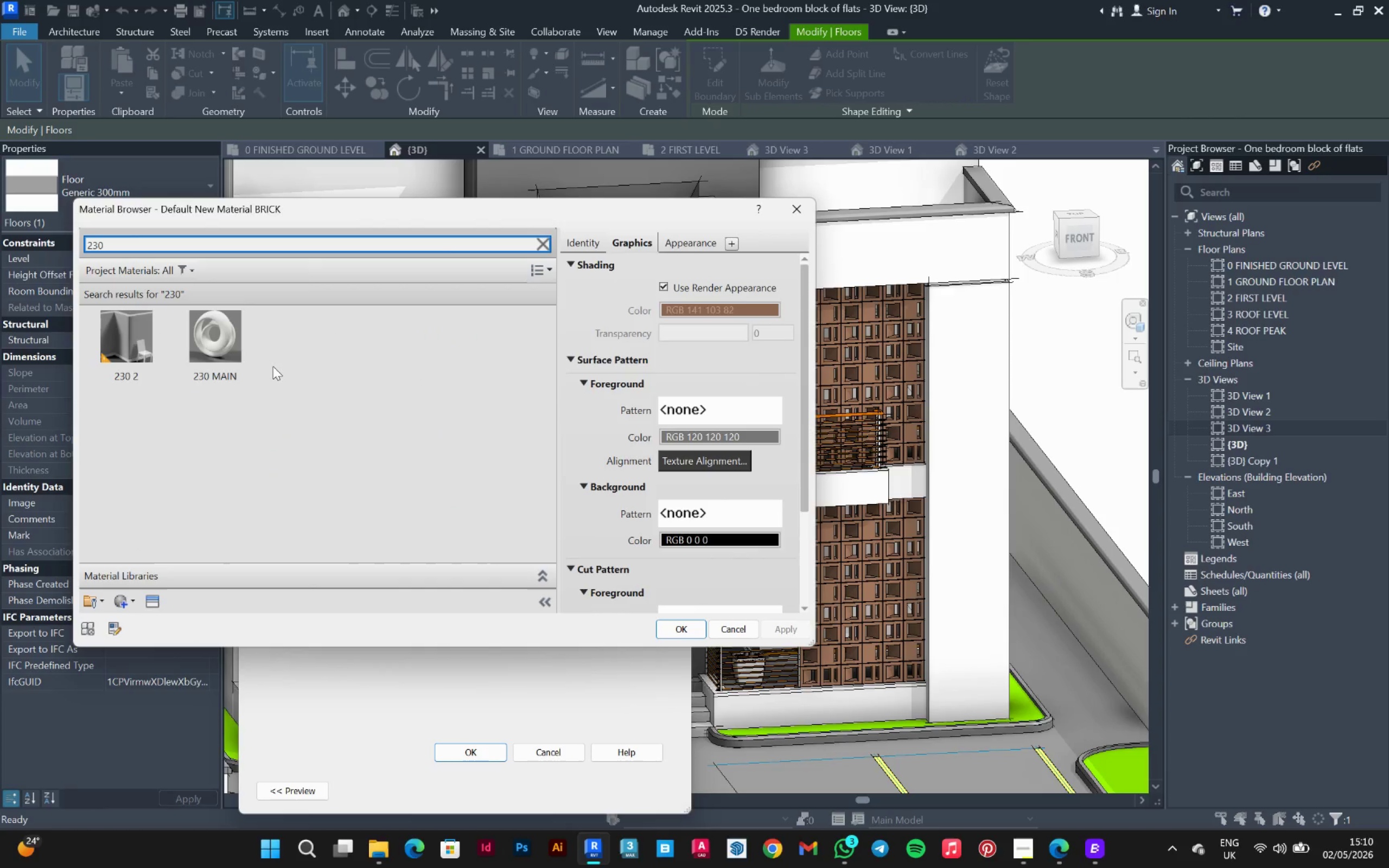 
left_click([223, 361])
 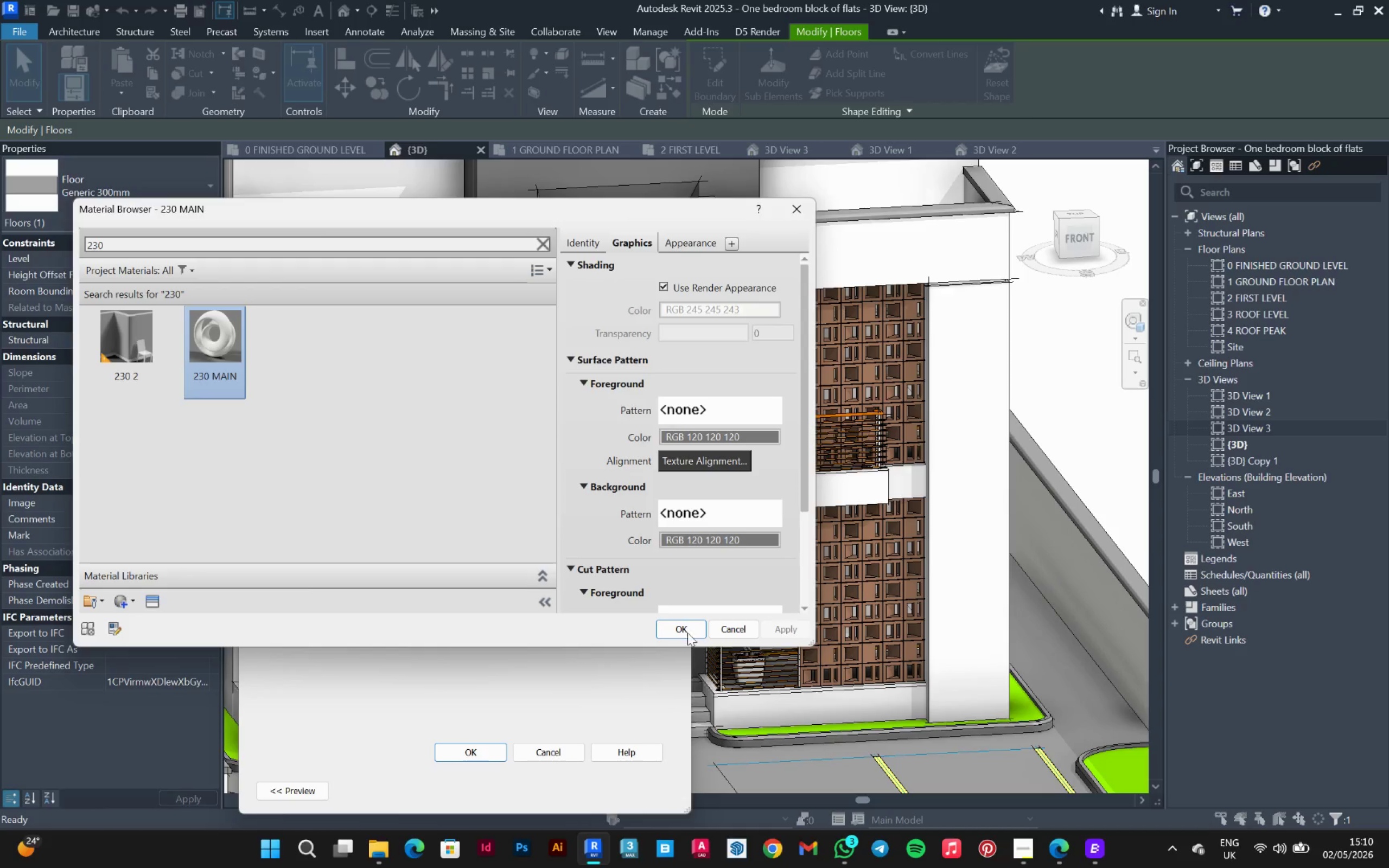 
left_click([691, 633])
 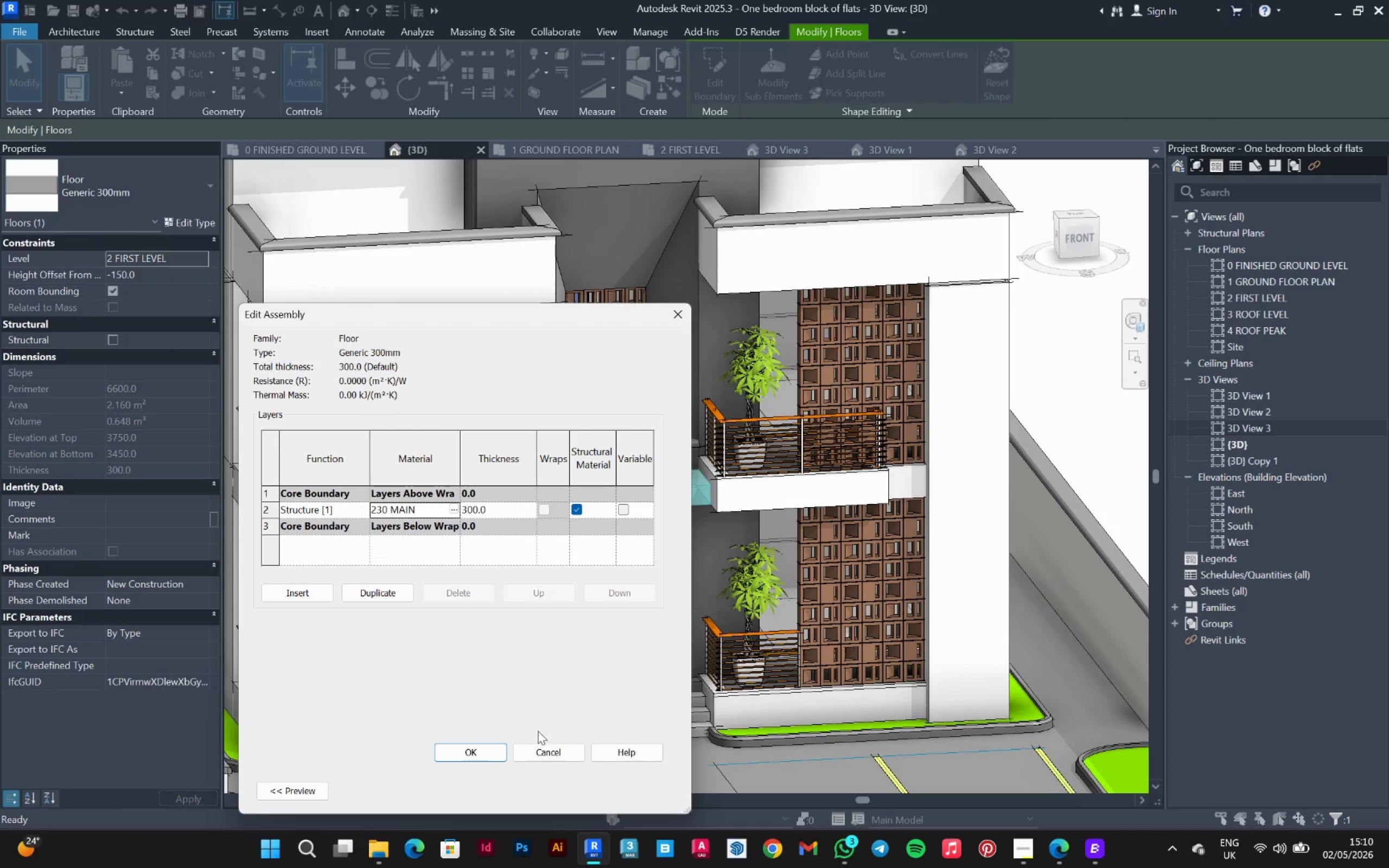 
left_click([481, 752])
 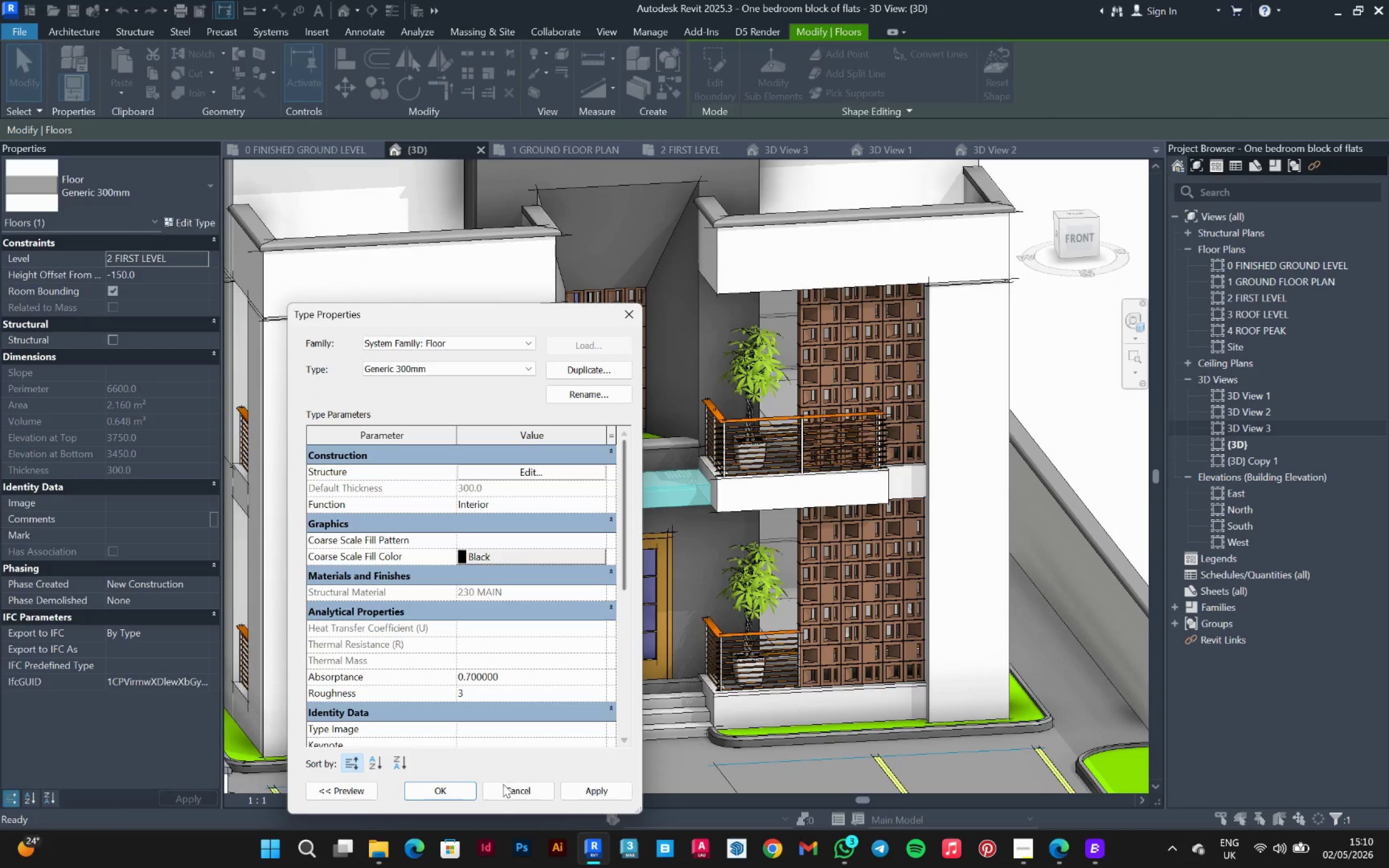 
left_click([465, 796])
 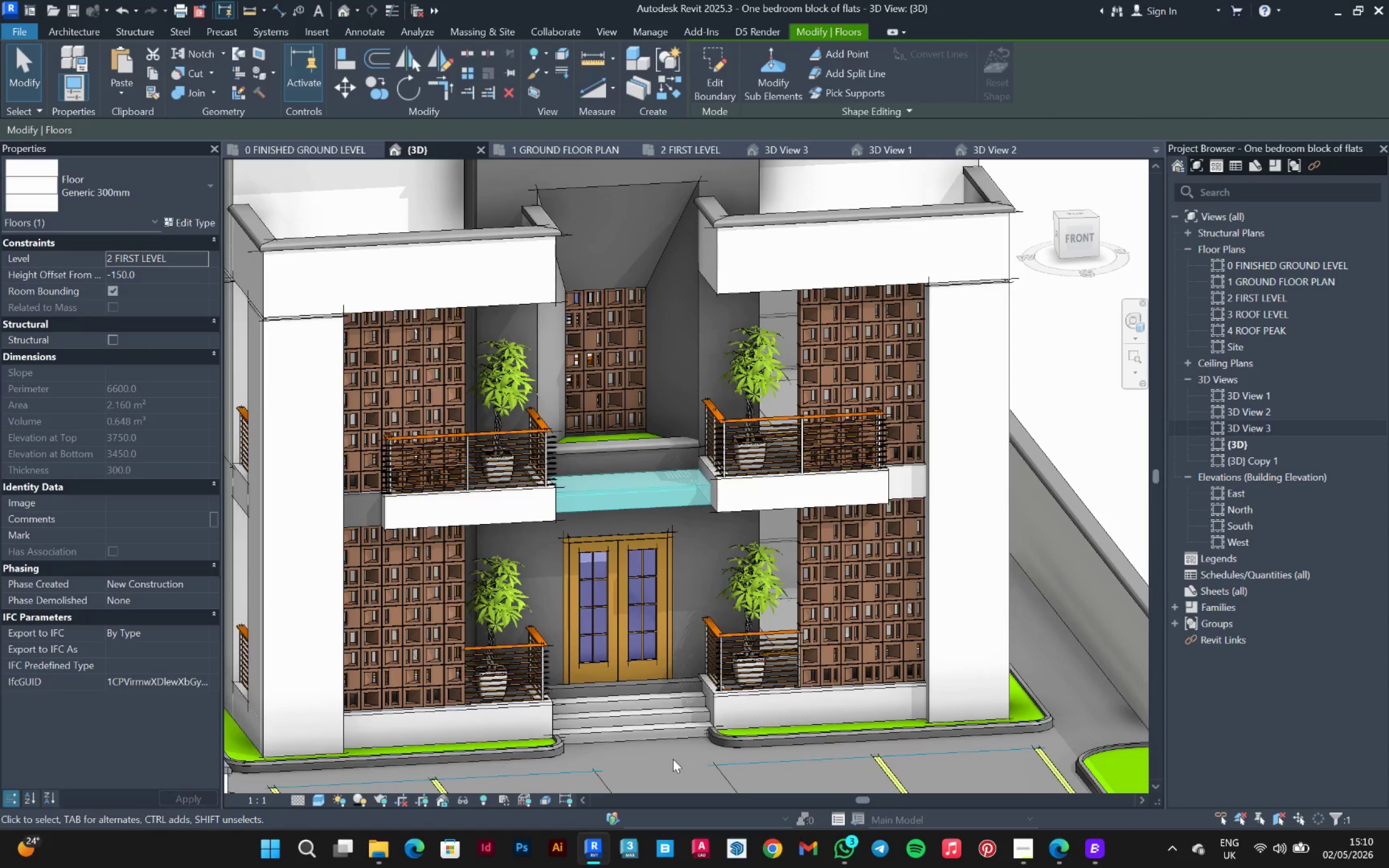 
left_click([668, 756])
 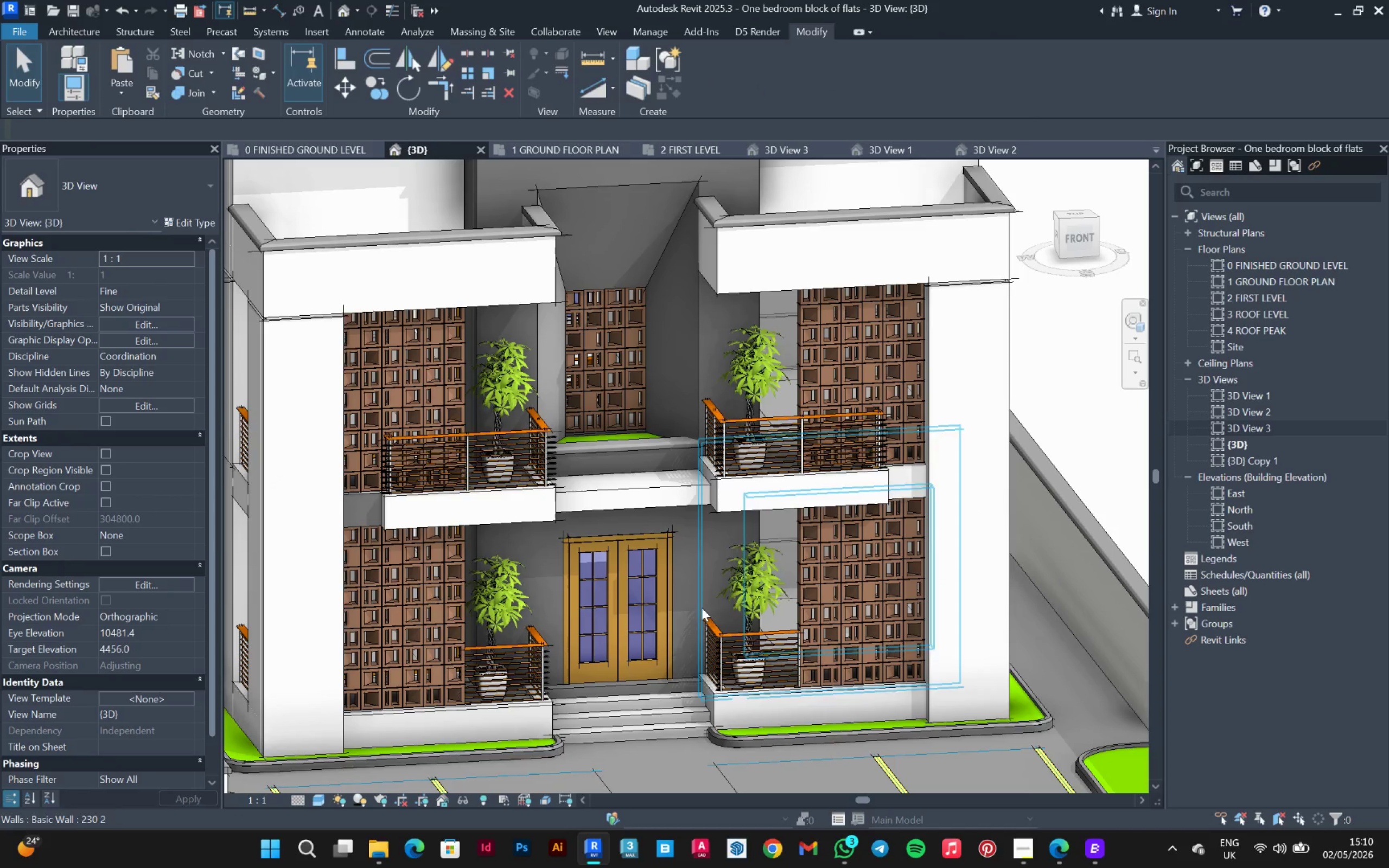 
scroll: coordinate [726, 580], scroll_direction: down, amount: 1.0
 